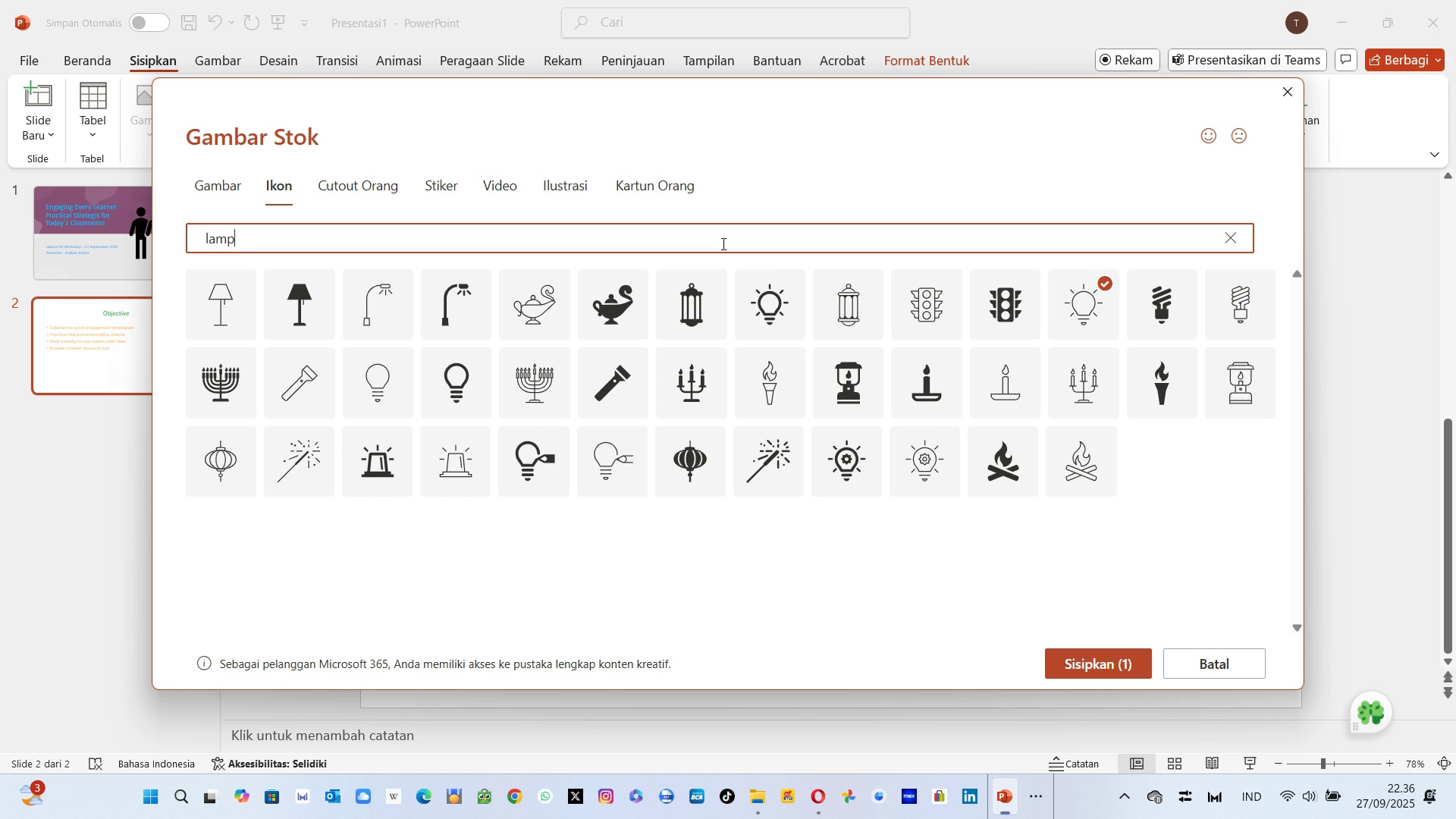 
key(Backspace)
key(Backspace)
key(Backspace)
key(Backspace)
key(Backspace)
type(grup)
 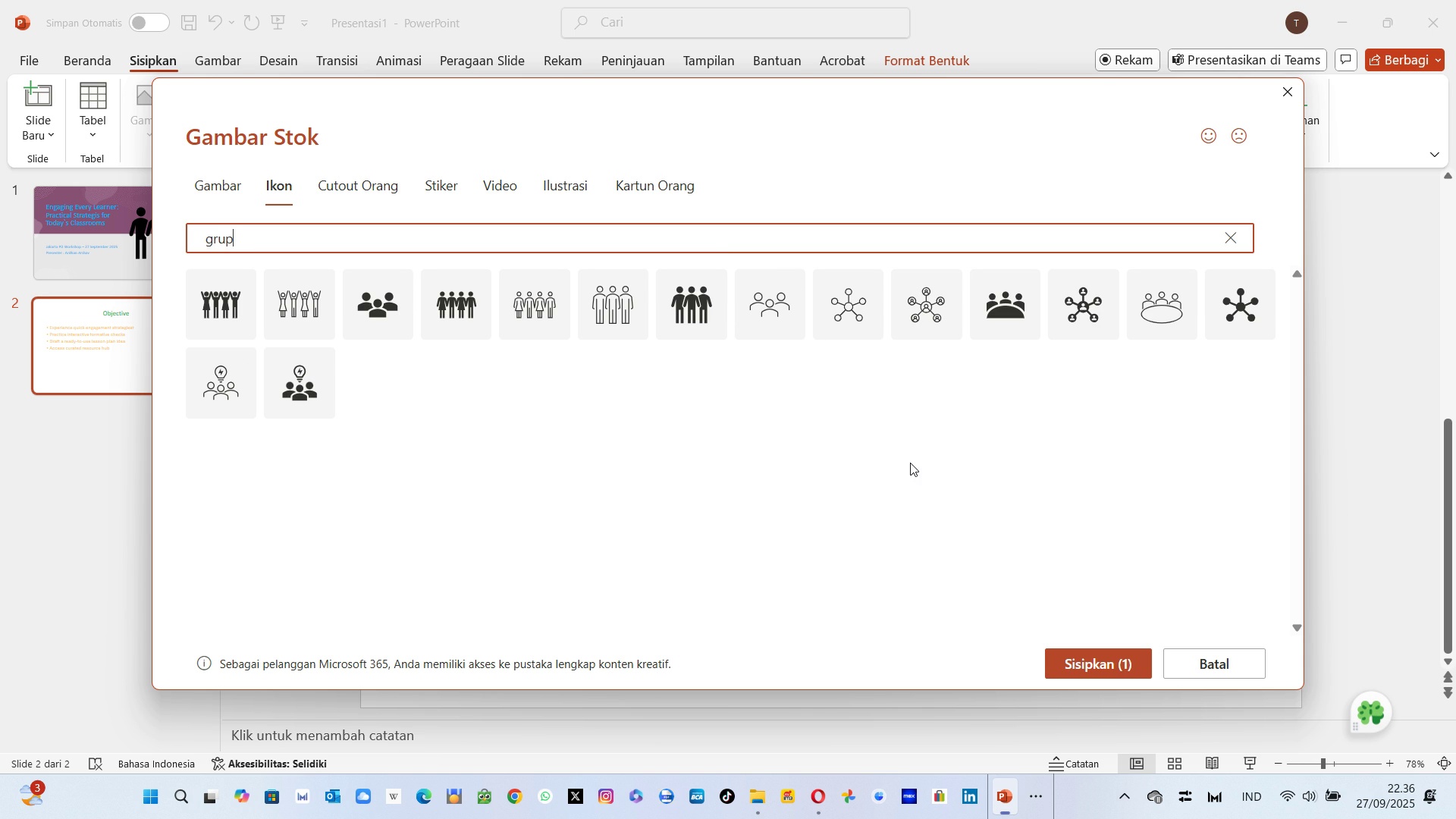 
wait(11.4)
 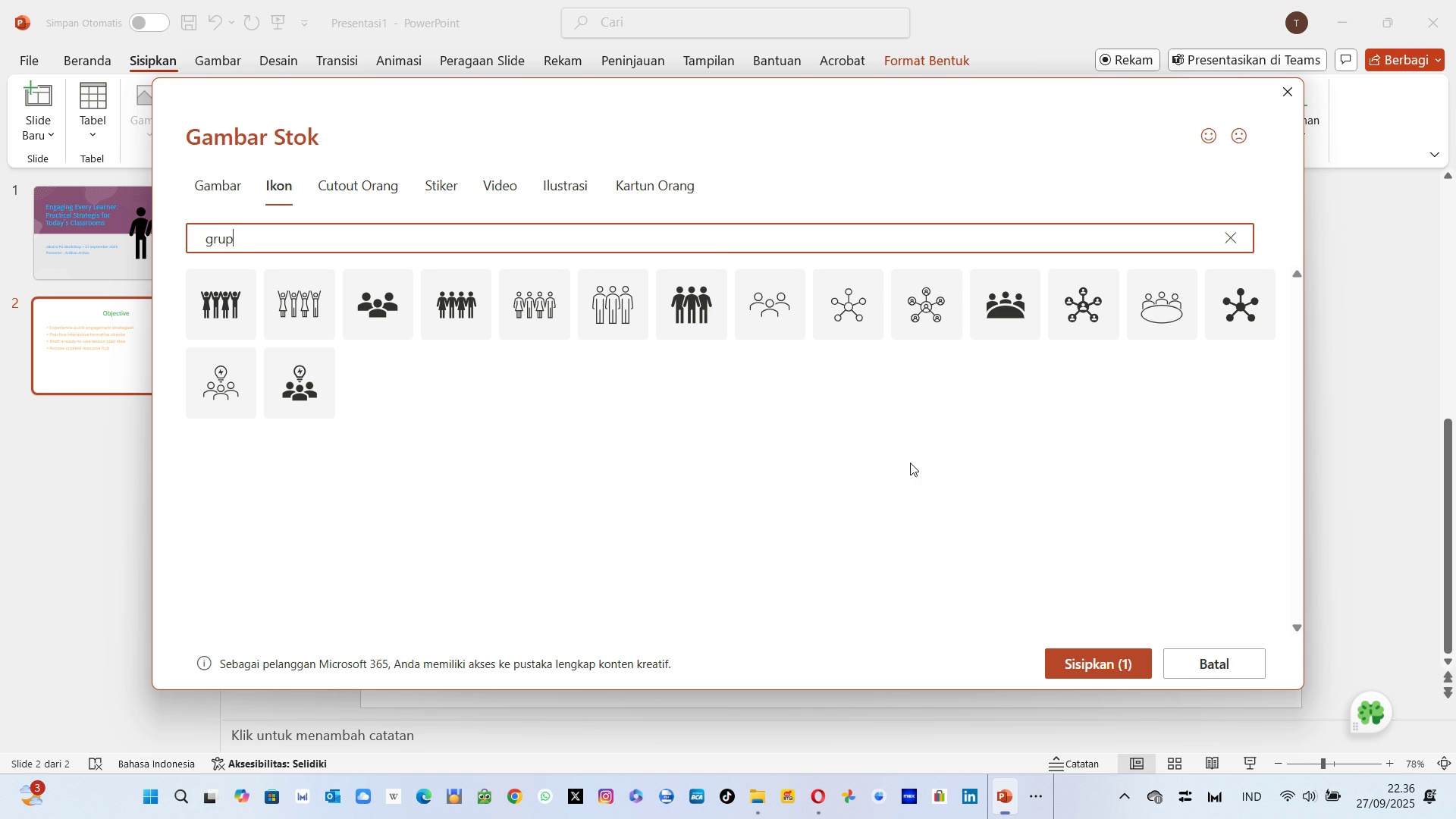 
left_click([704, 289])
 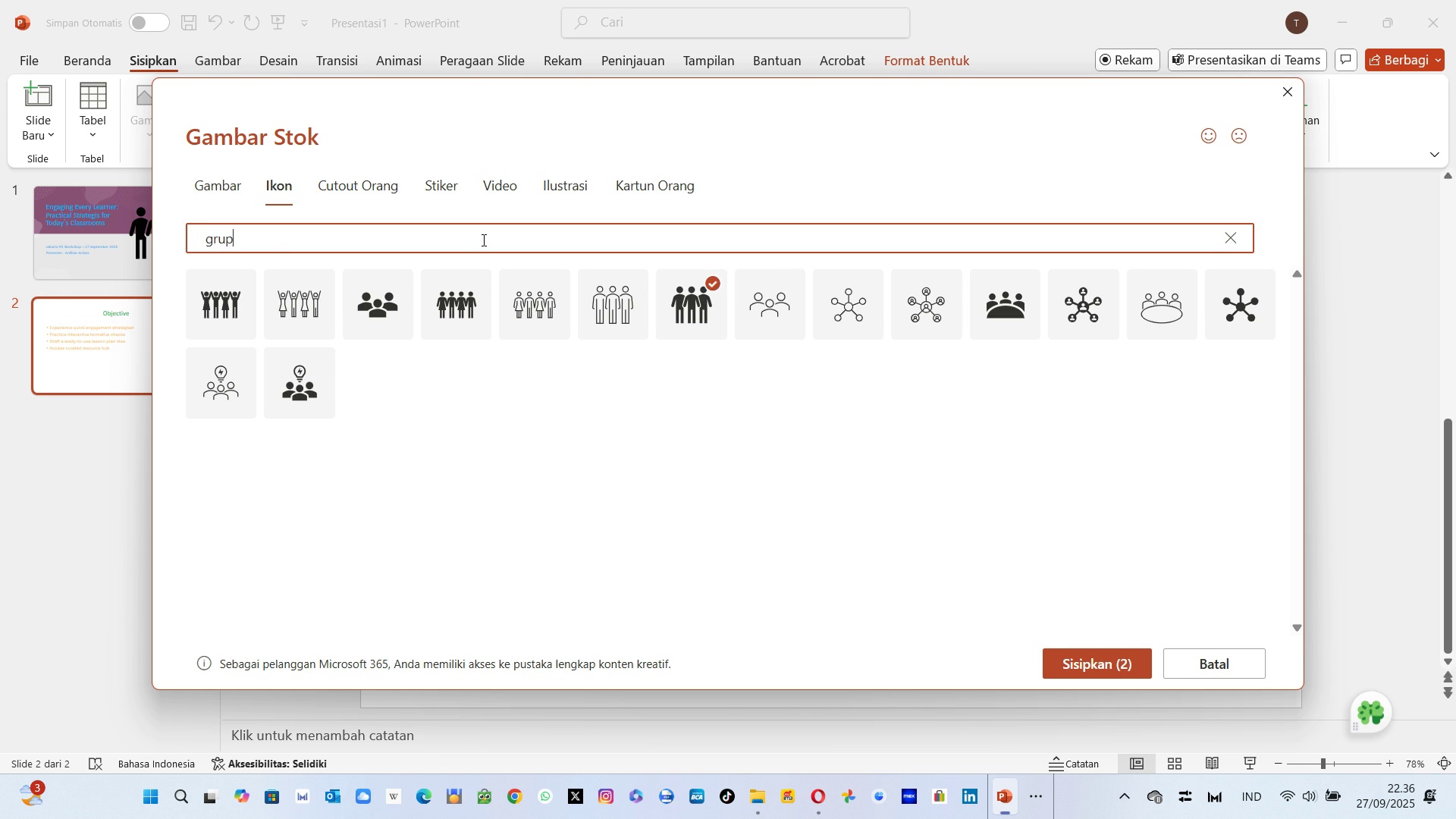 
left_click([482, 240])
 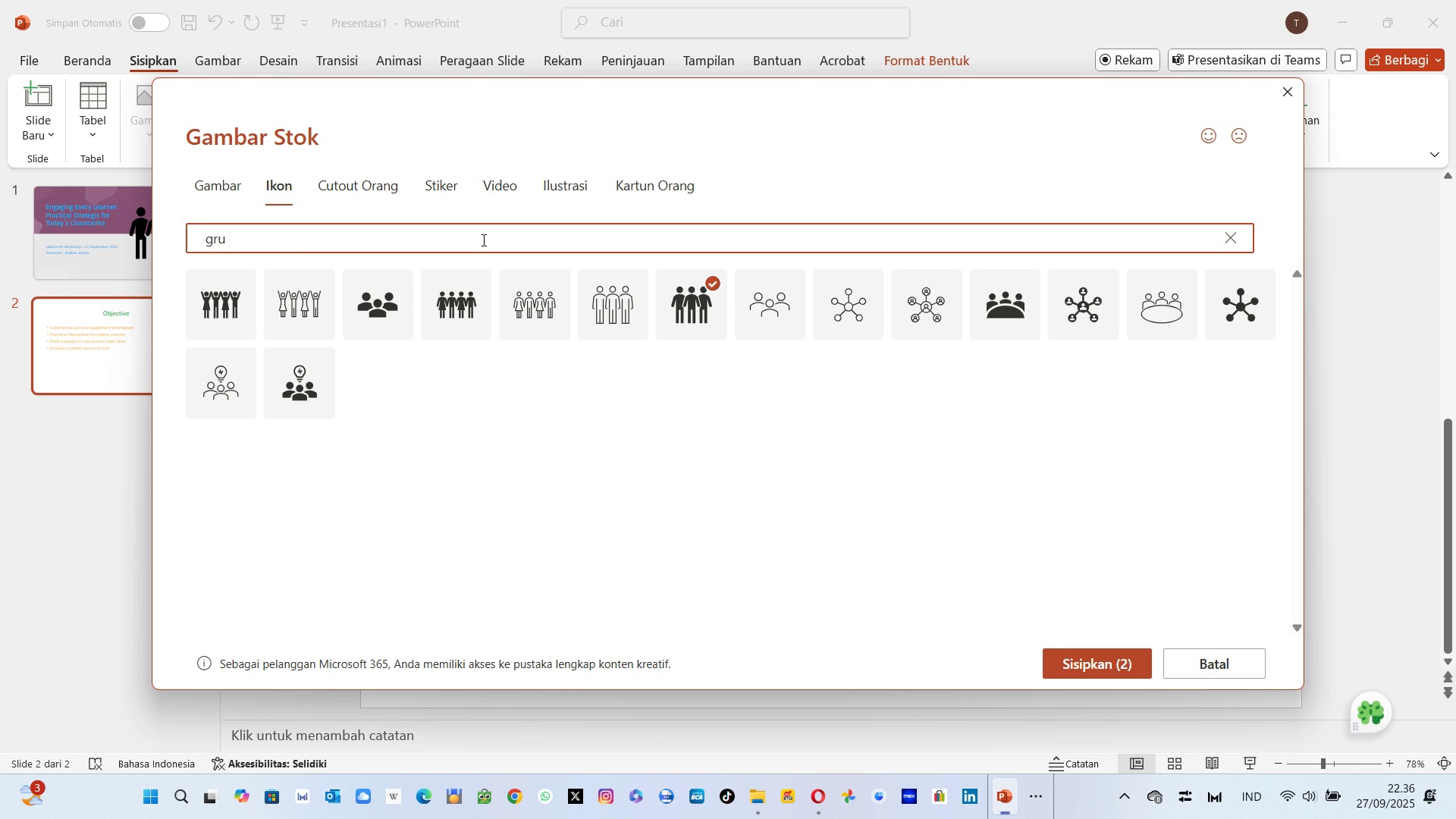 
key(Backspace)
 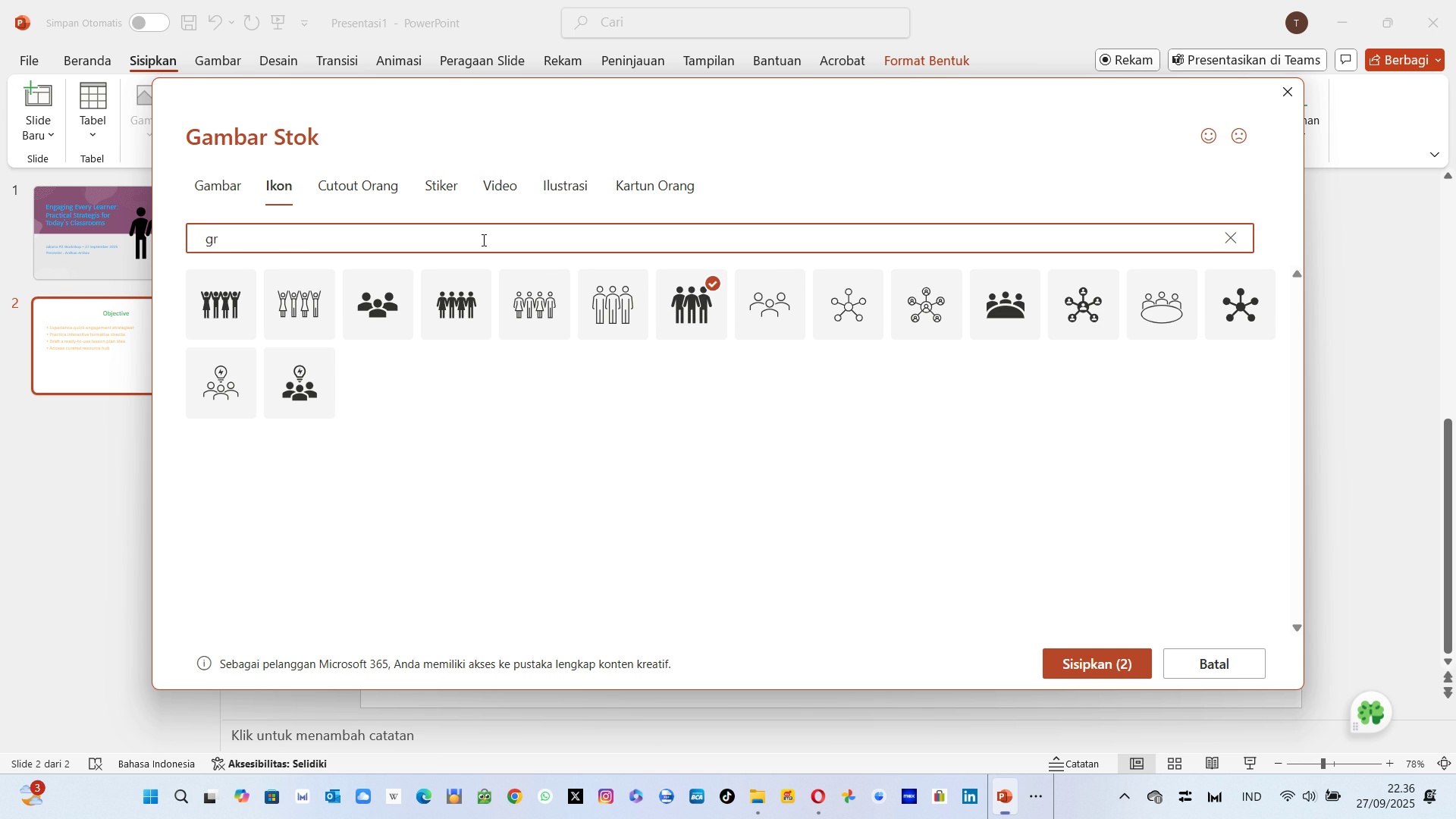 
key(Backspace)
 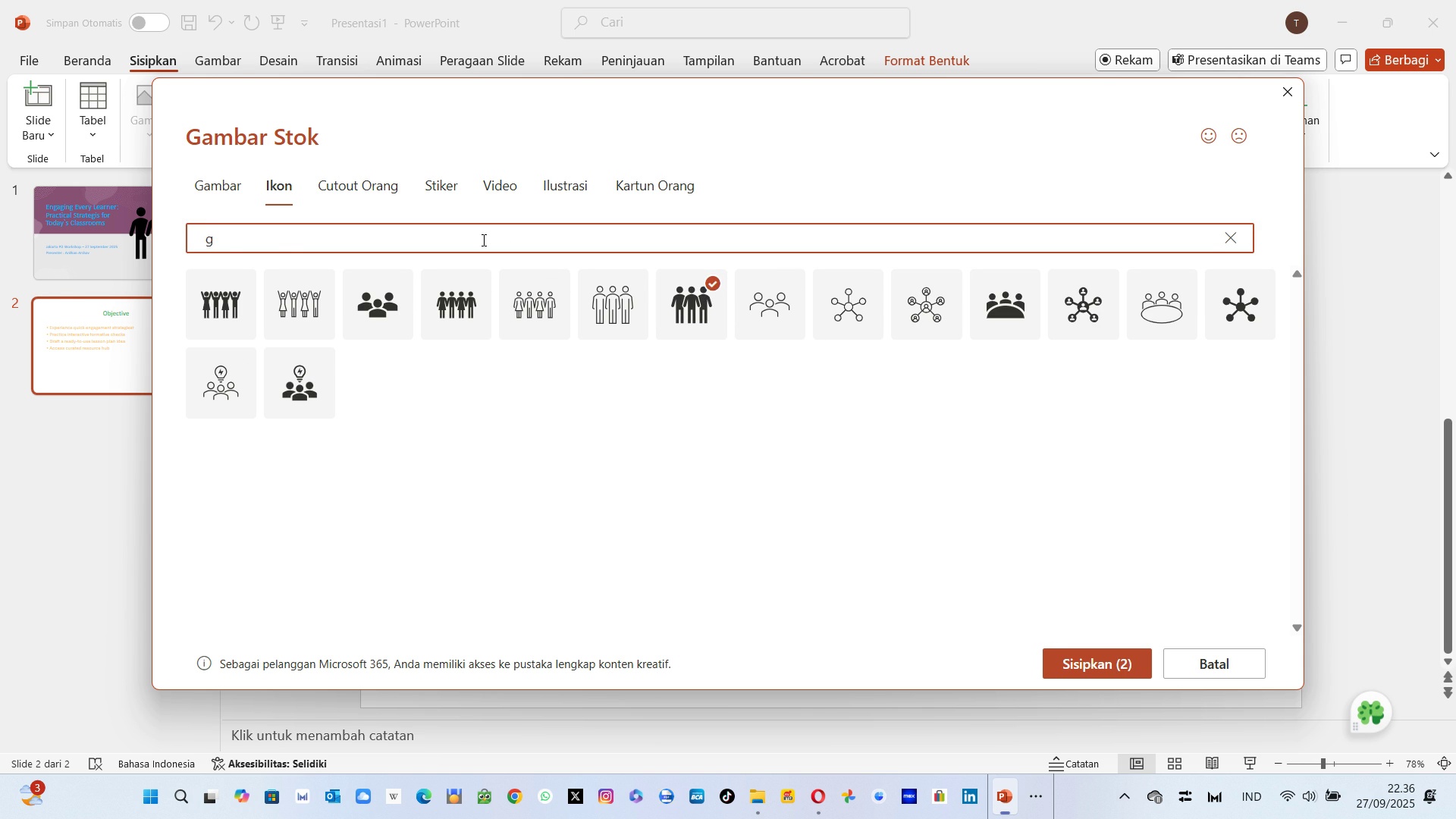 
key(Backspace)
 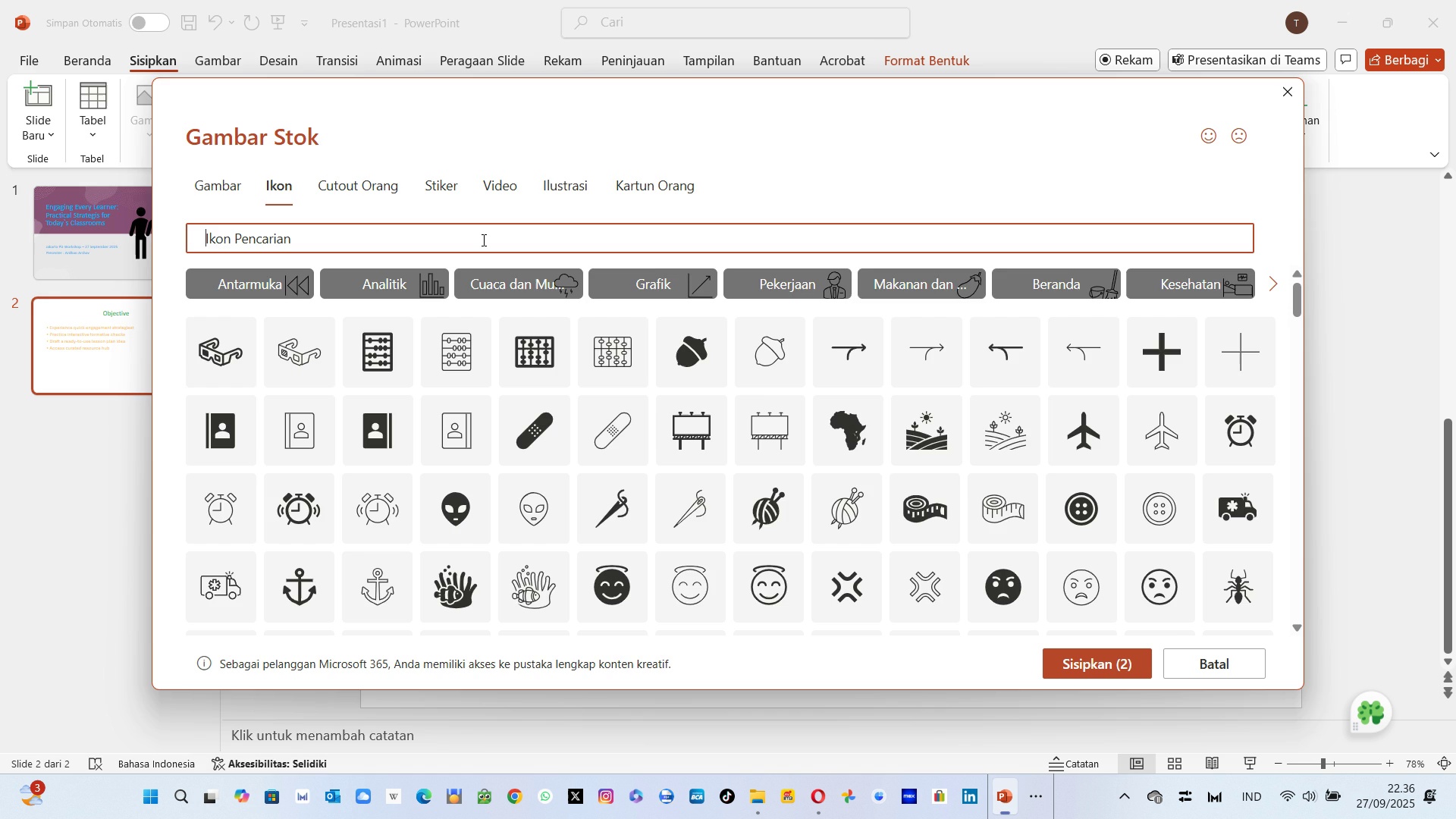 
key(Backspace)
 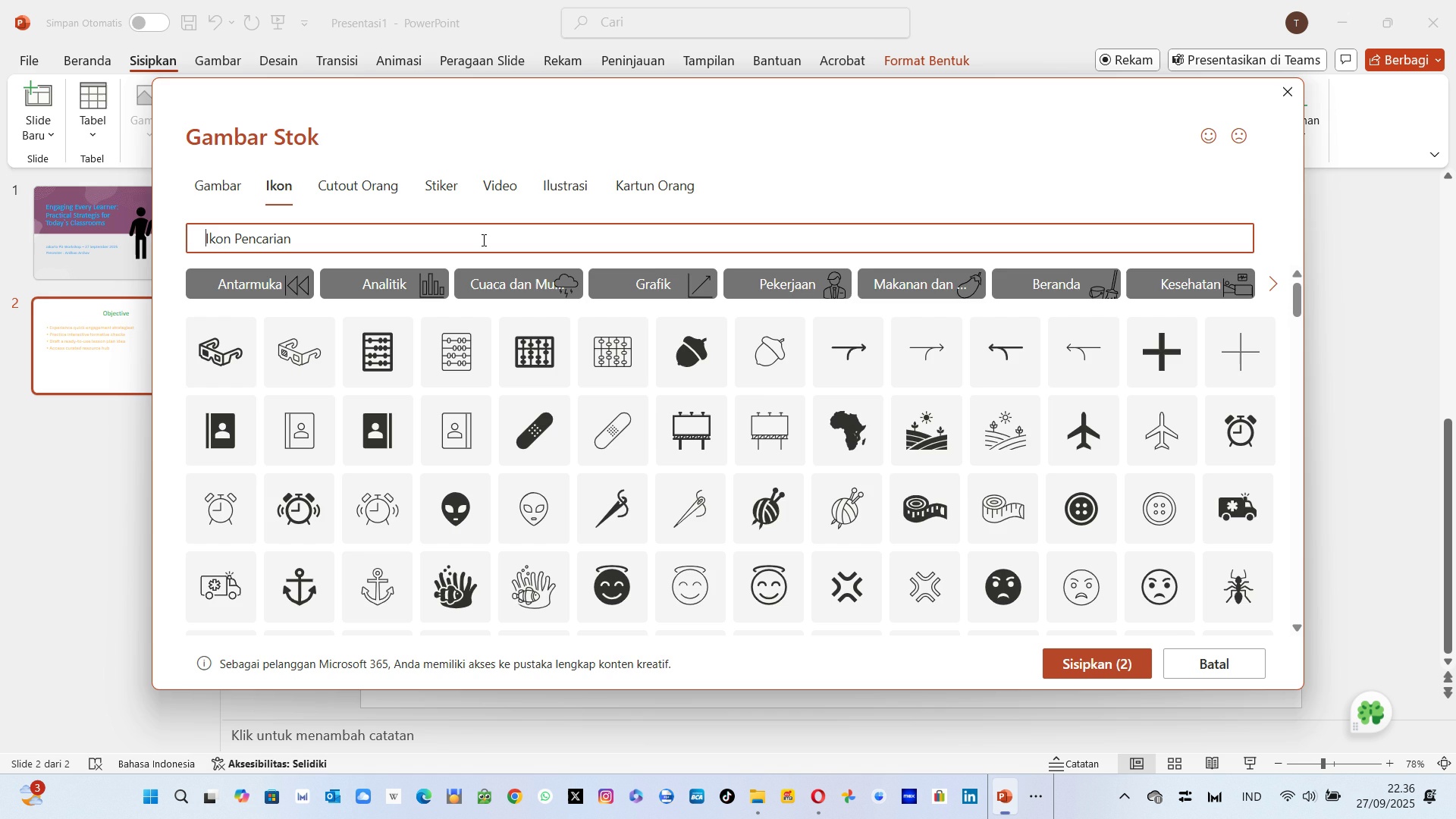 
key(Backspace)
 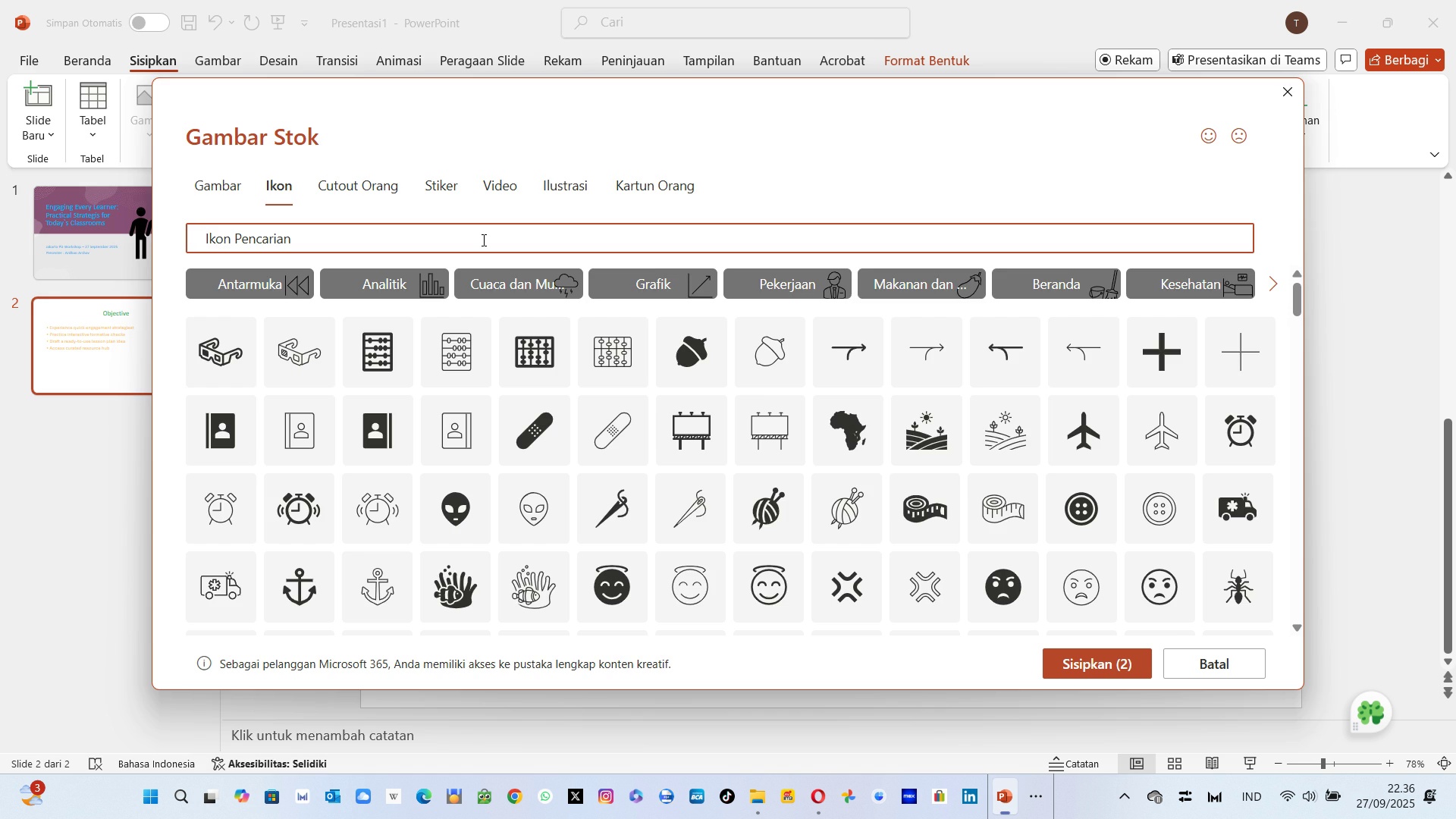 
key(Alt+AltLeft)
 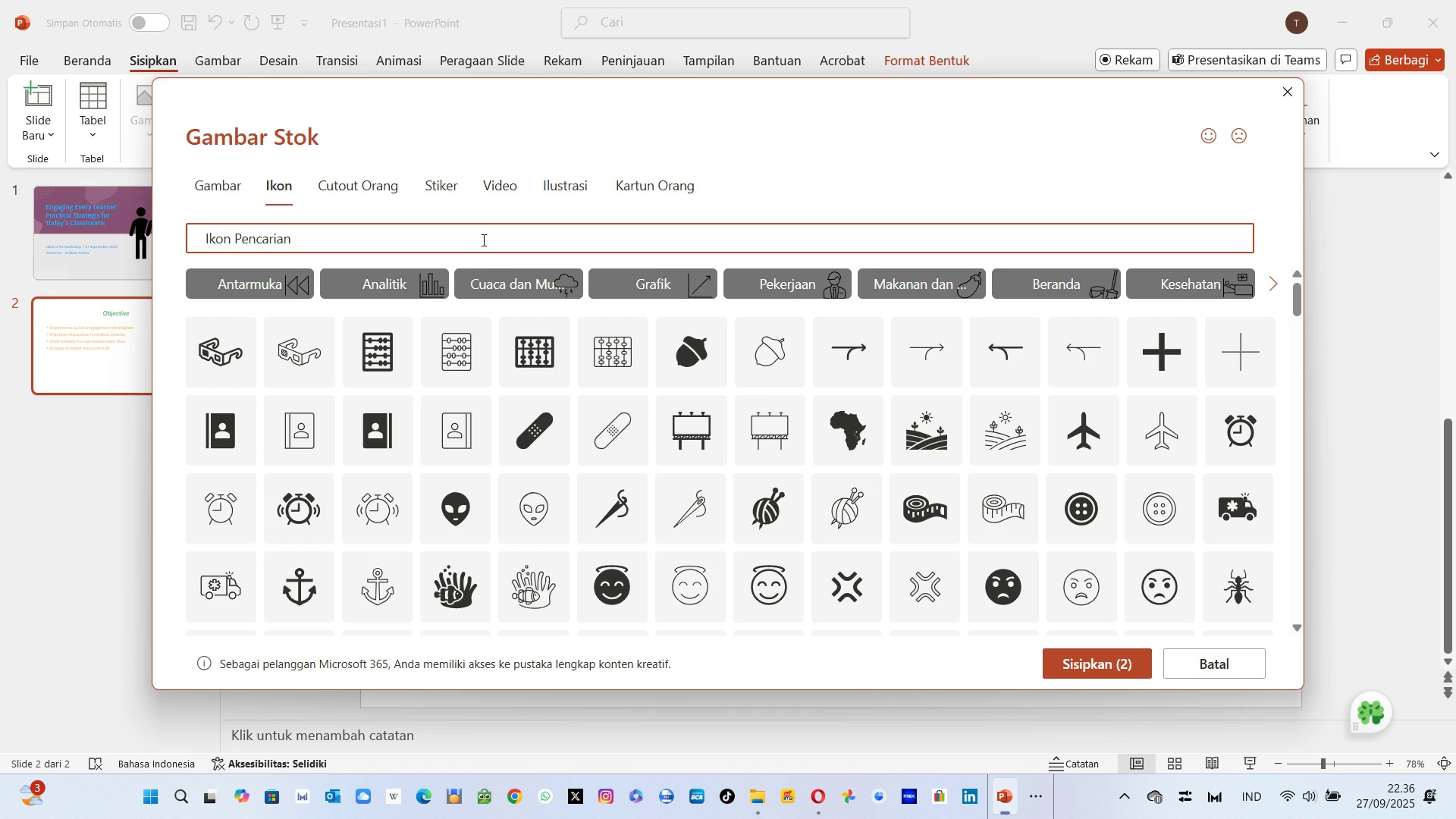 
key(Tab)
key(Tab)
type(ch)
 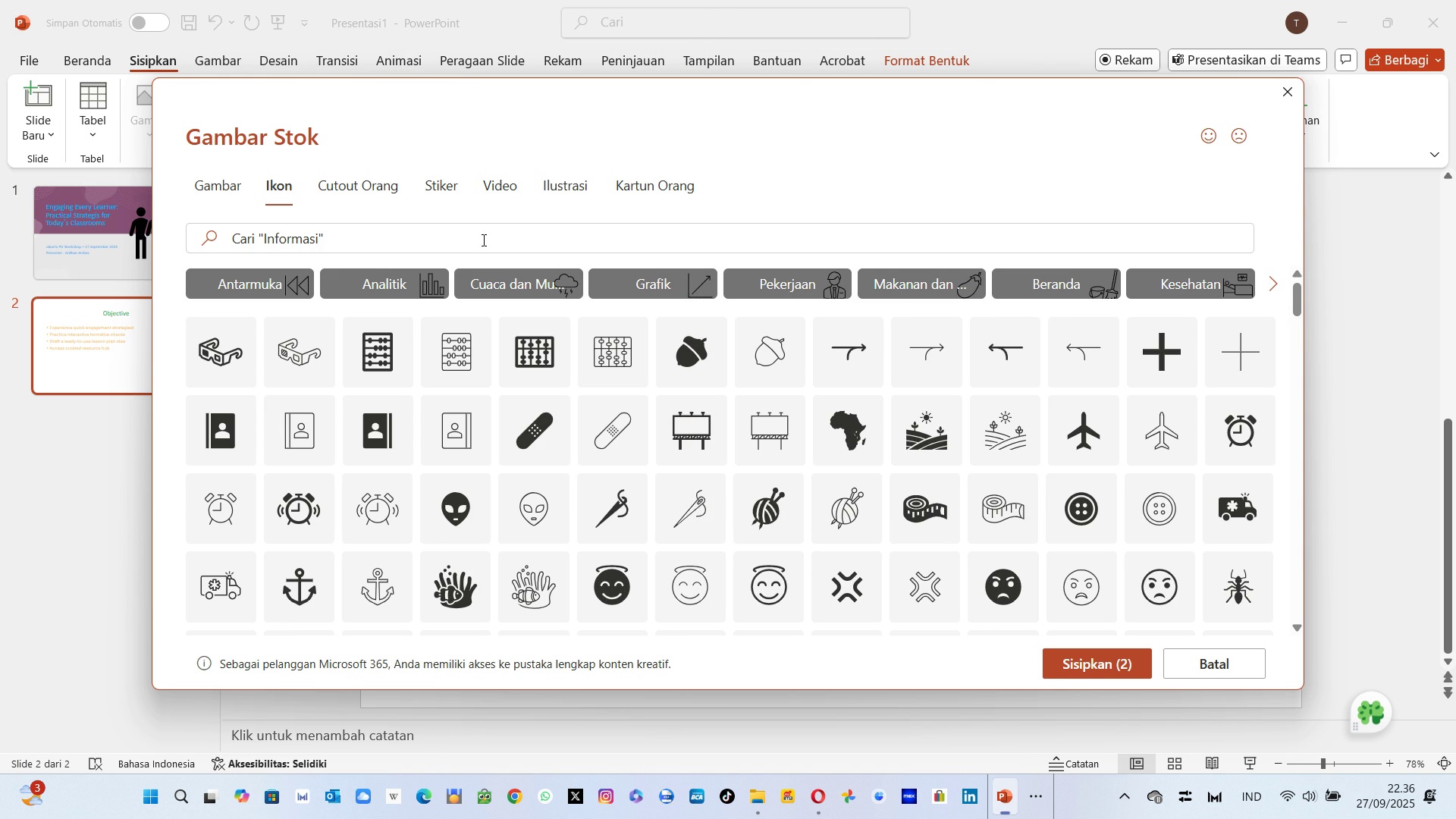 
hold_key(key=AltLeft, duration=0.34)
 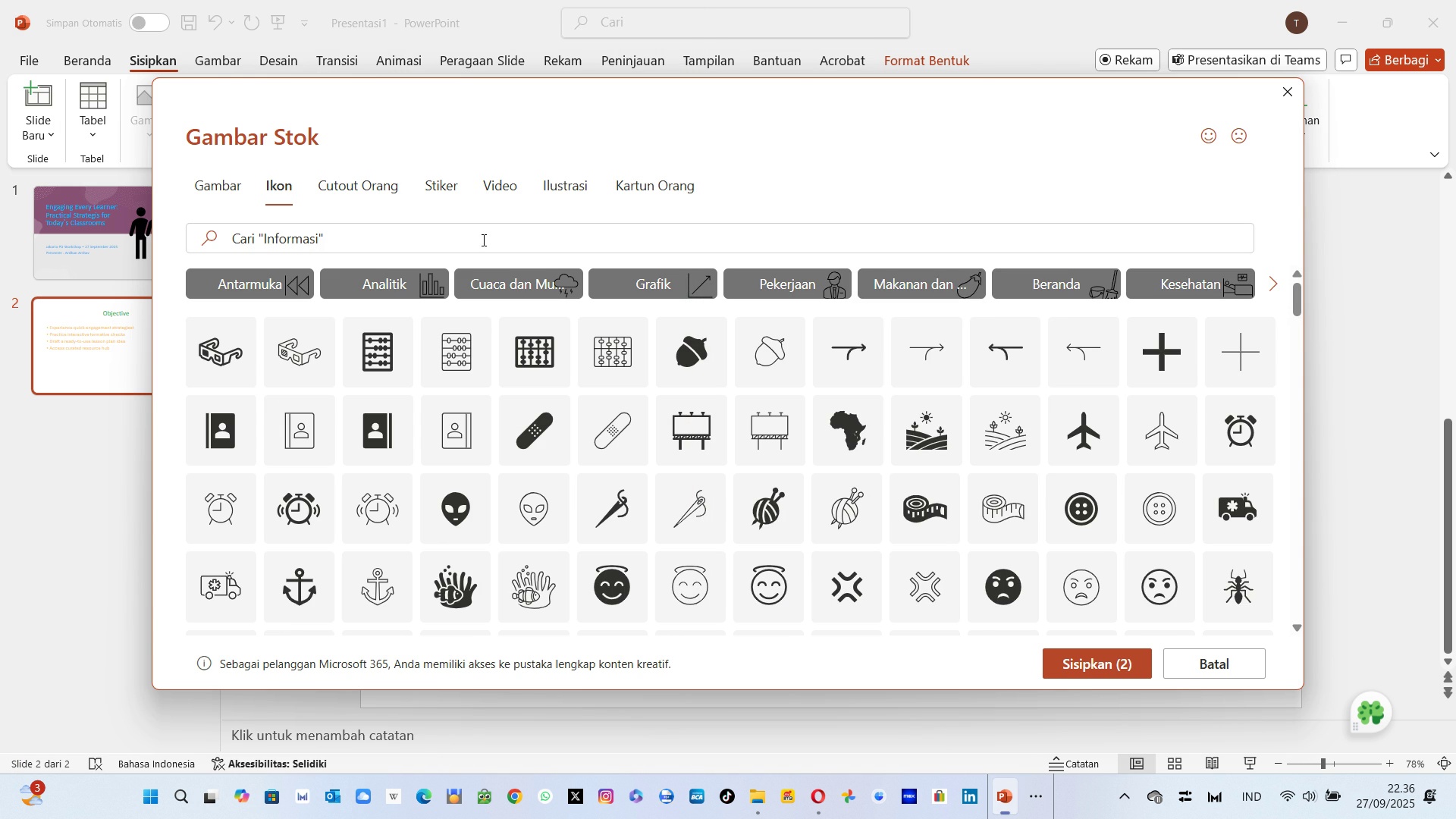 
left_click([482, 240])
 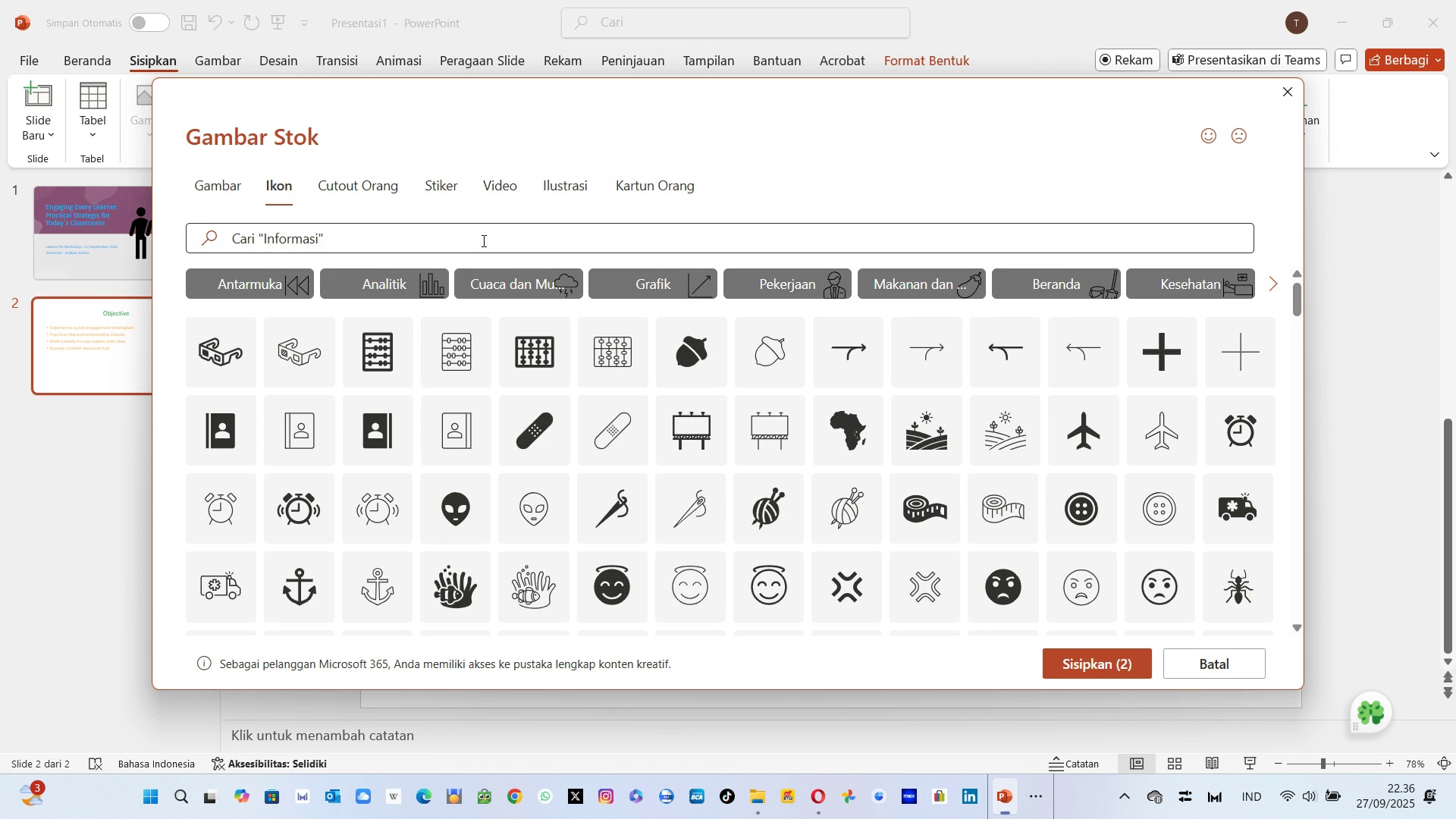 
type(che)
 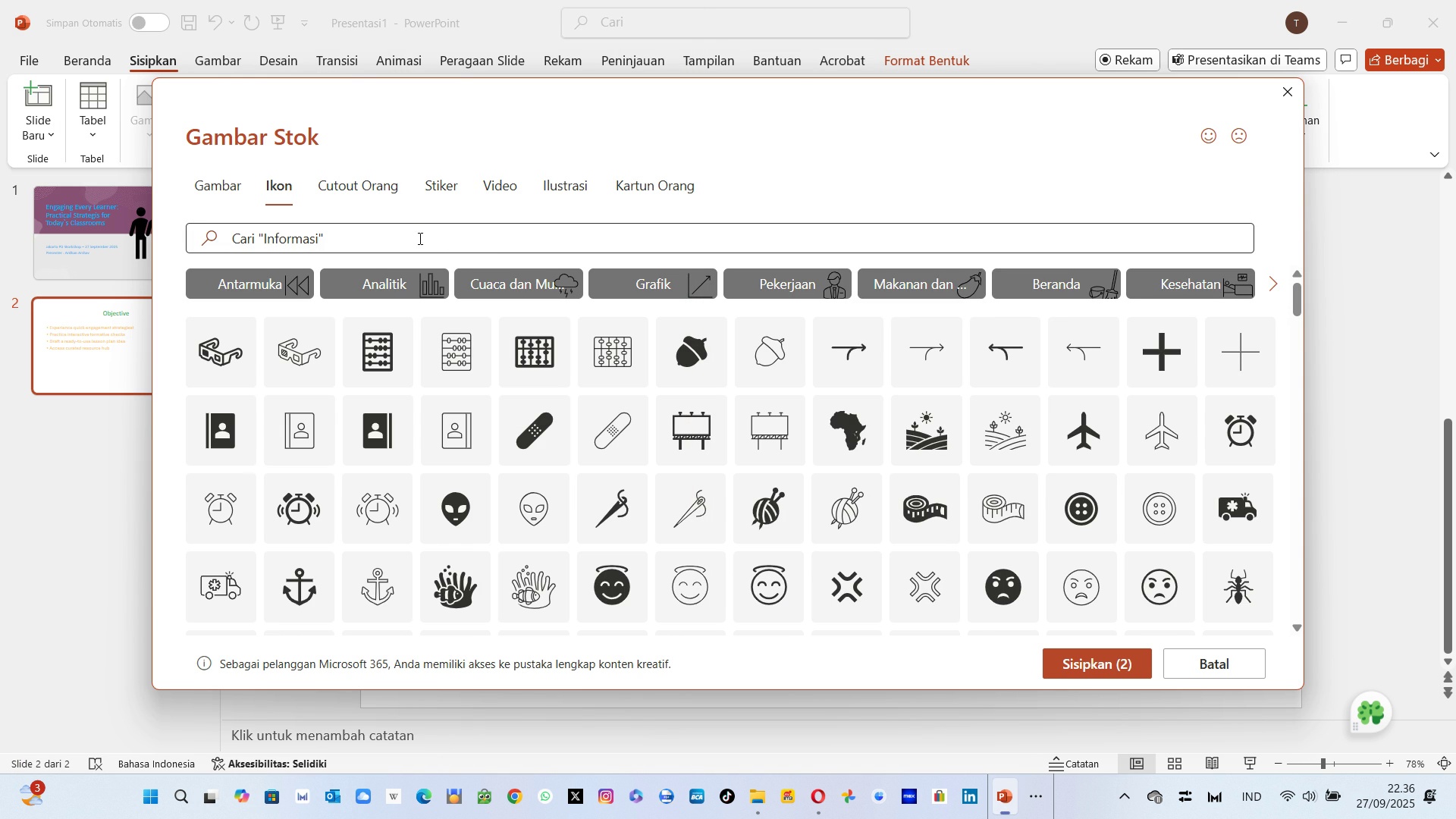 
left_click([439, 249])
 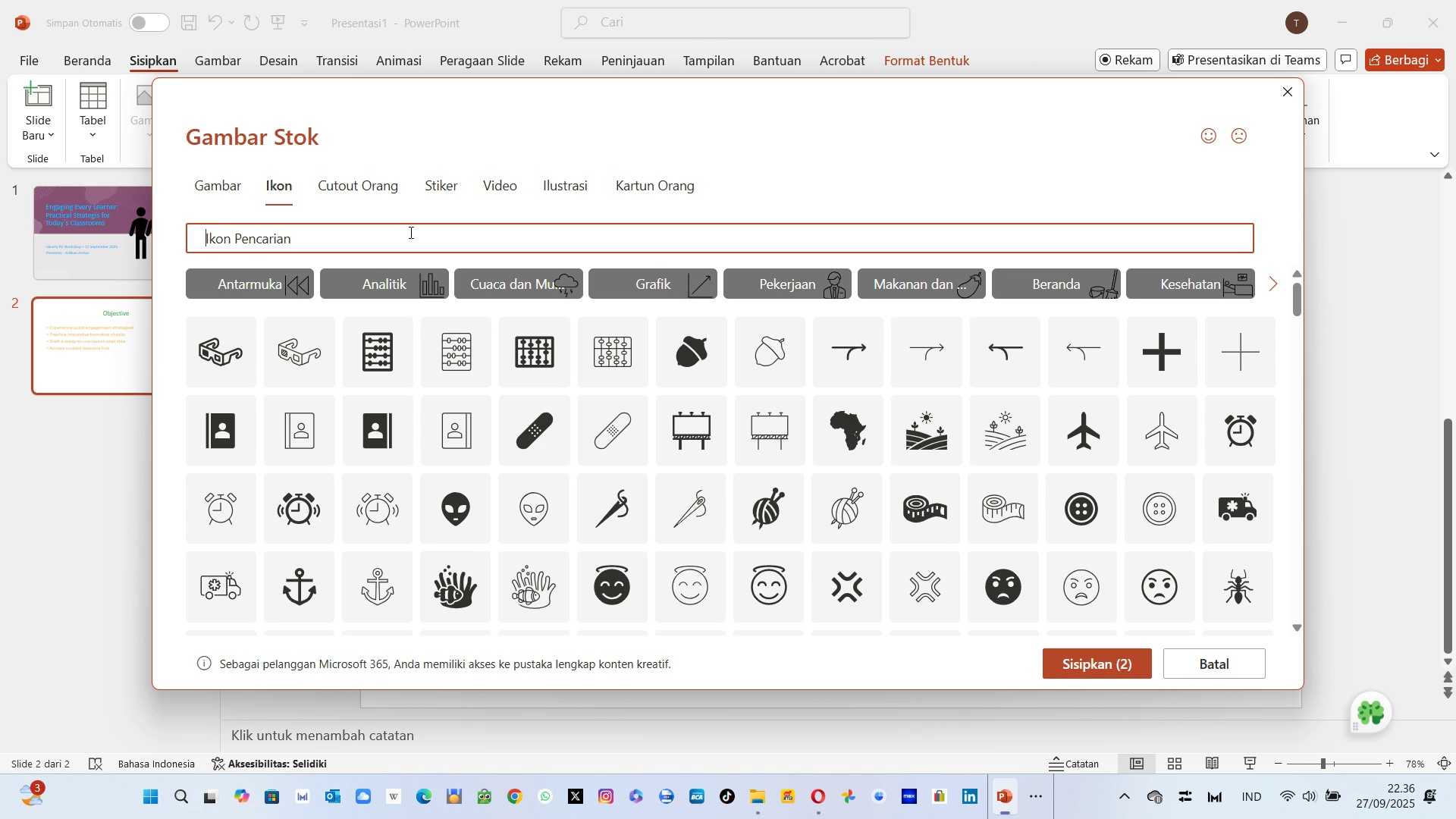 
left_click([410, 232])
 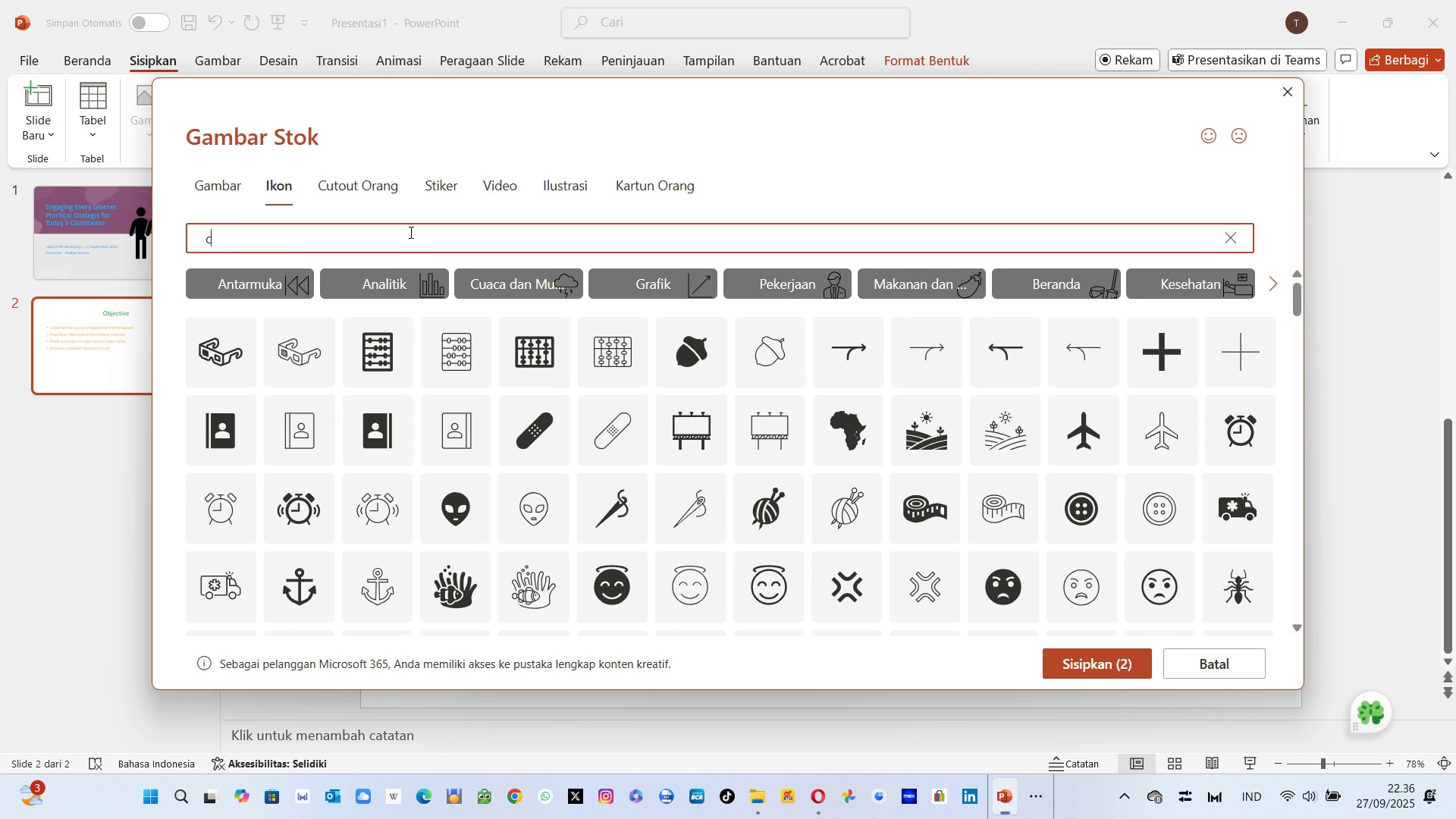 
type(checklist)
key(Backspace)
key(Backspace)
key(Backspace)
key(Backspace)
type(mark)
key(Backspace)
key(Backspace)
key(Backspace)
key(Backspace)
key(Backspace)
key(Backspace)
key(Backspace)
key(Backspace)
key(Backspace)
type(mark)
key(Backspace)
key(Backspace)
key(Backspace)
key(Backspace)
key(Backspace)
type(tn)
key(Backspace)
type(anda)
 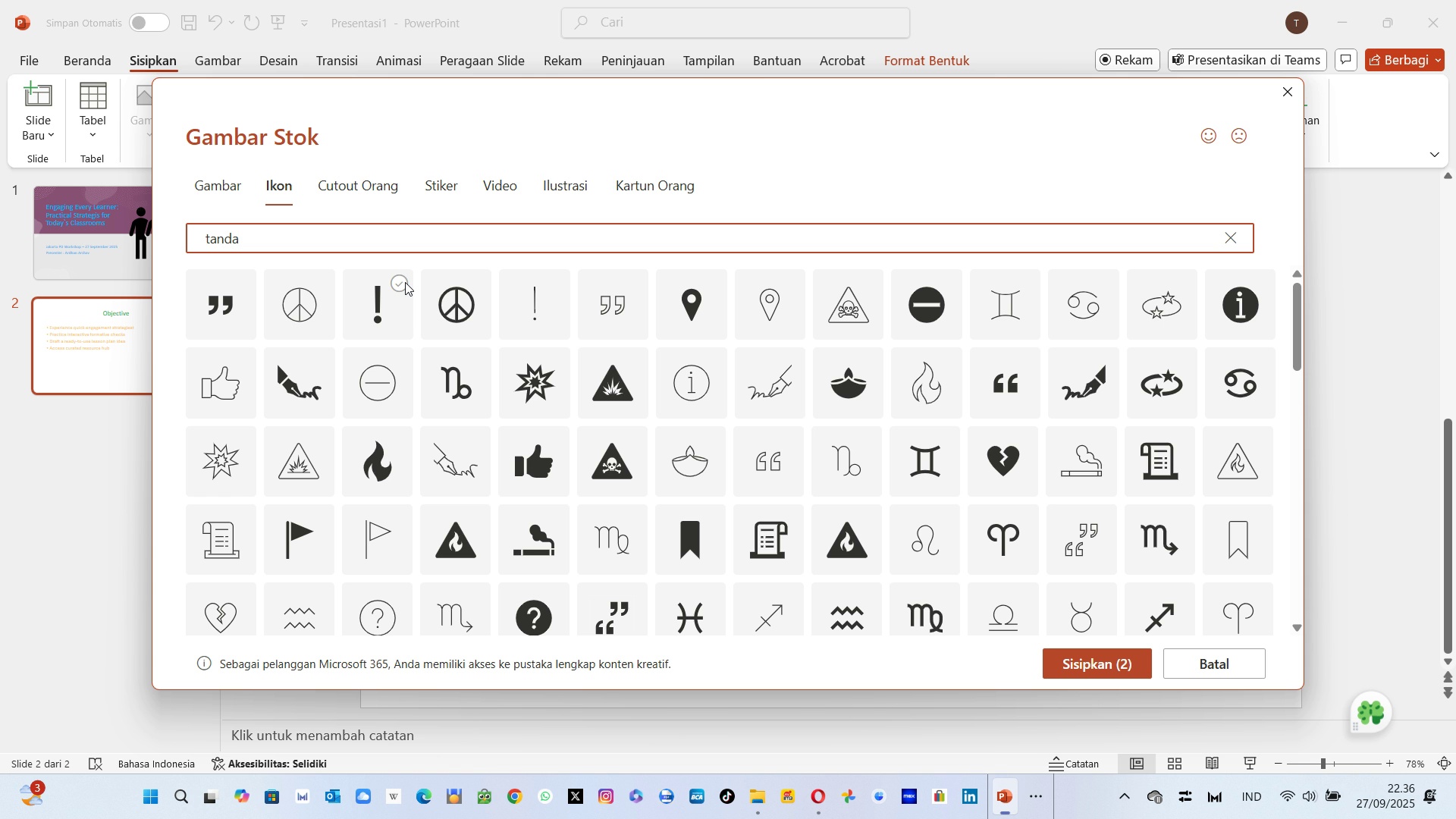 
key(Backspace)
key(Backspace)
key(Backspace)
key(Backspace)
key(Backspace)
type(cet)
key(Backspace)
type(ntang)
 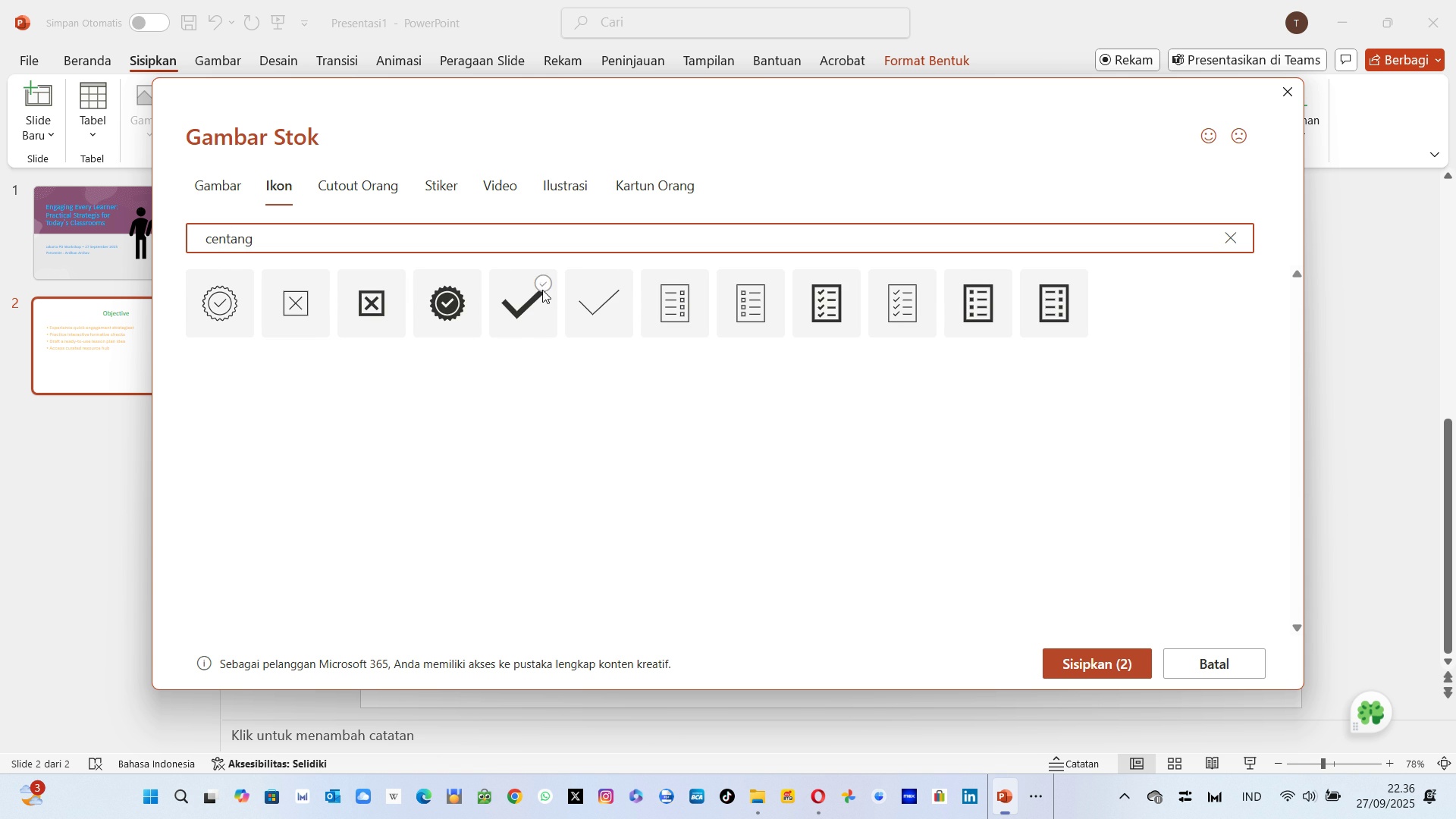 
wait(5.13)
 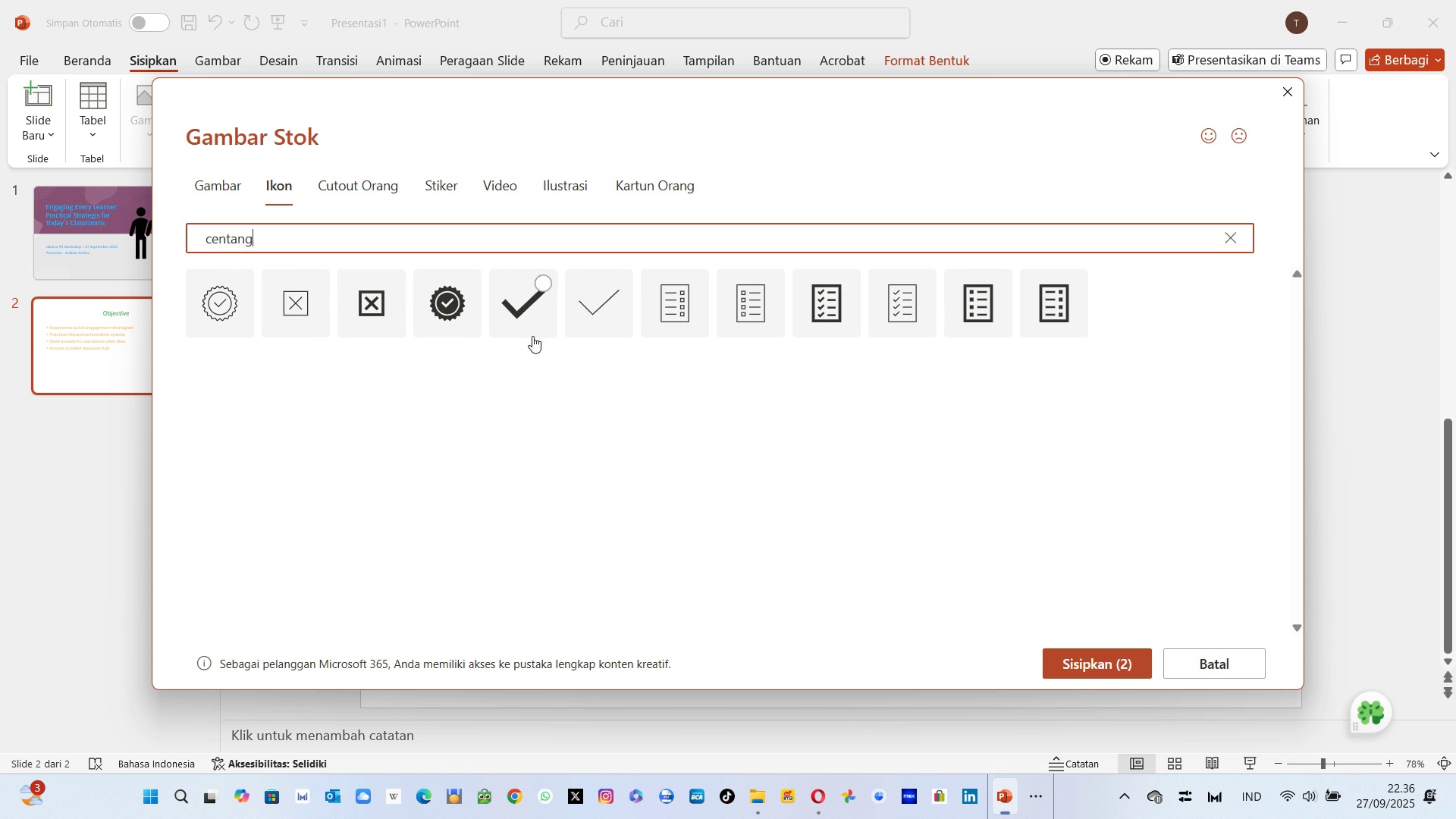 
left_click([542, 284])
 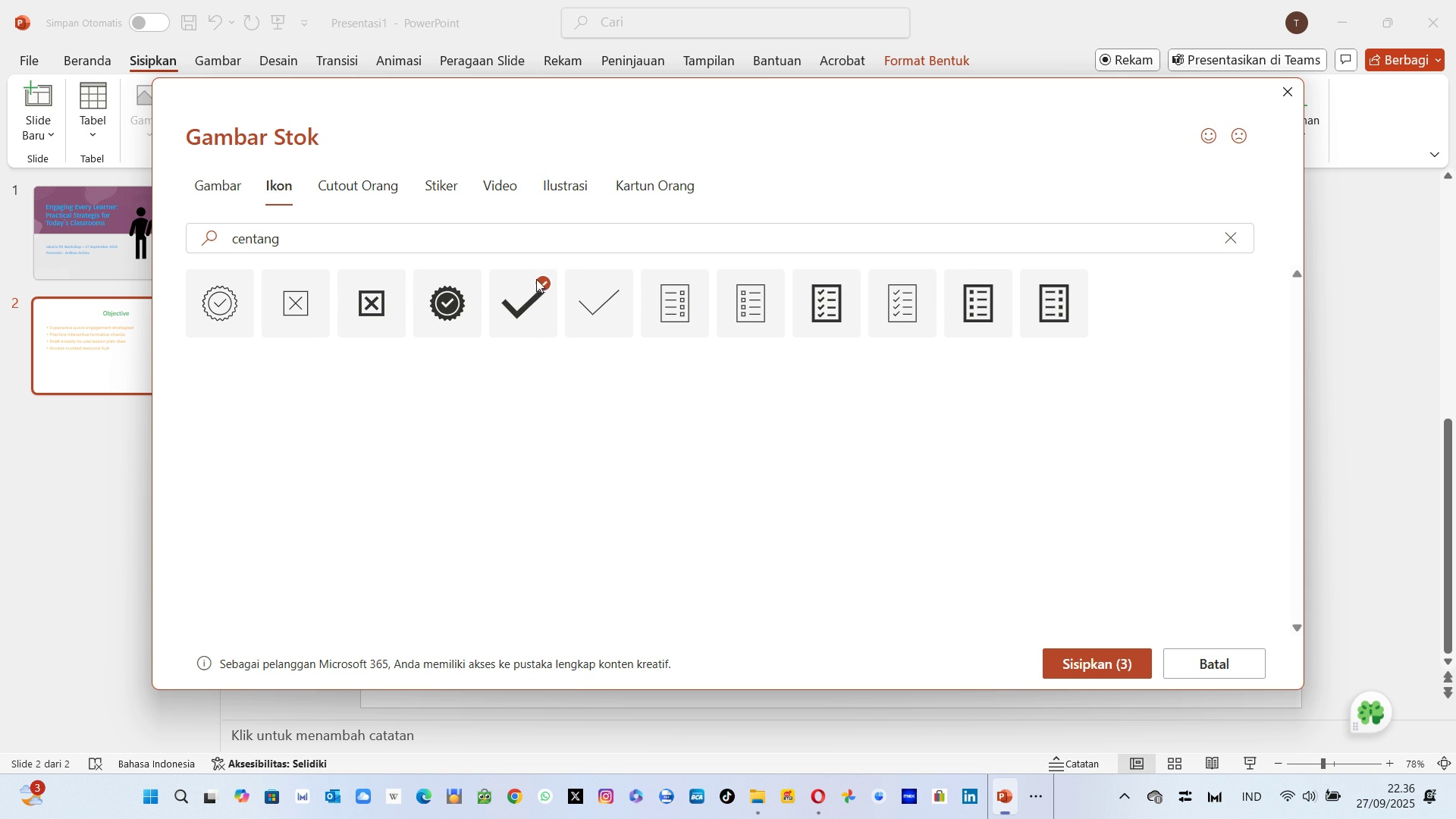 
left_click([535, 292])
 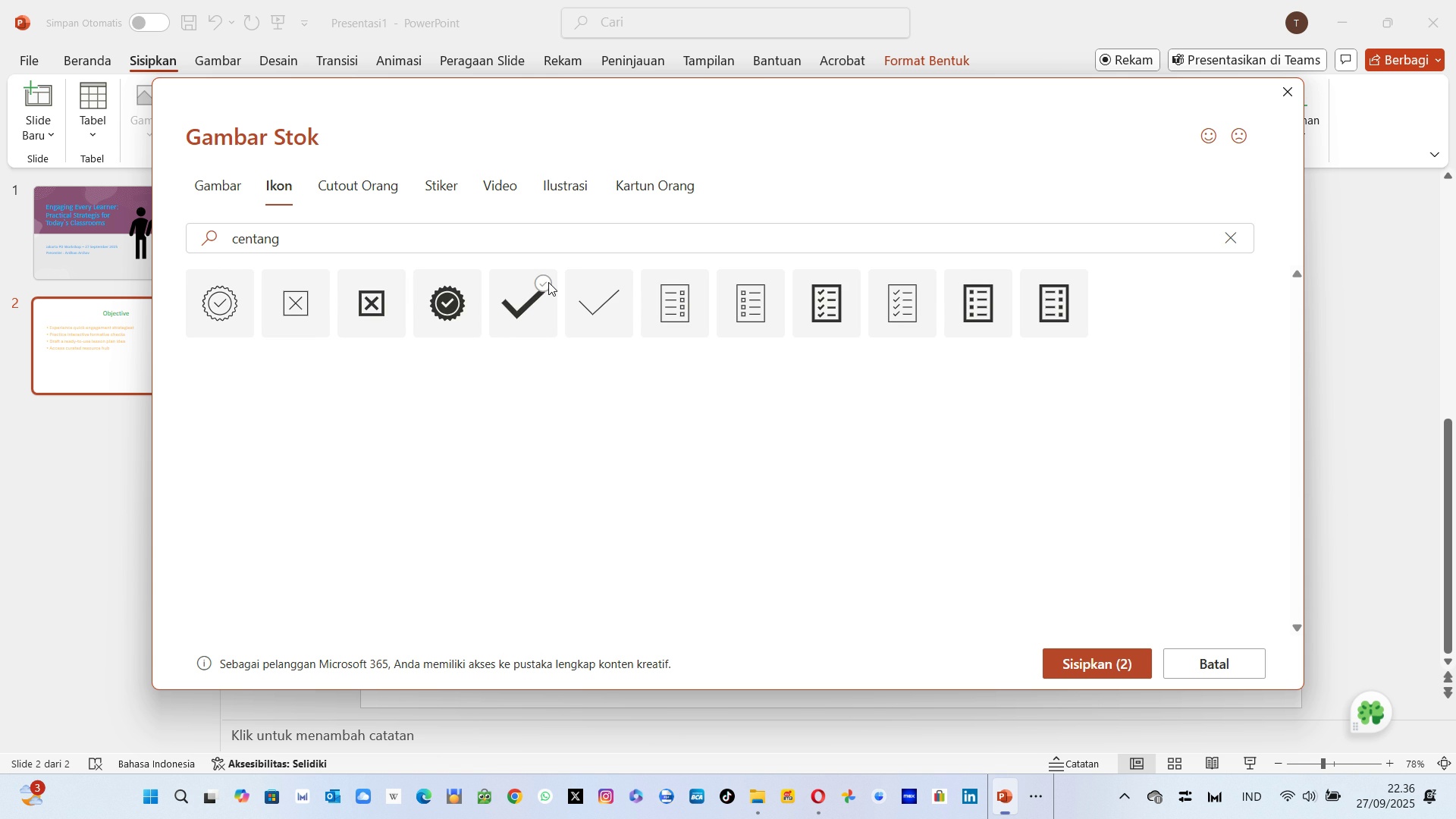 
left_click([548, 282])
 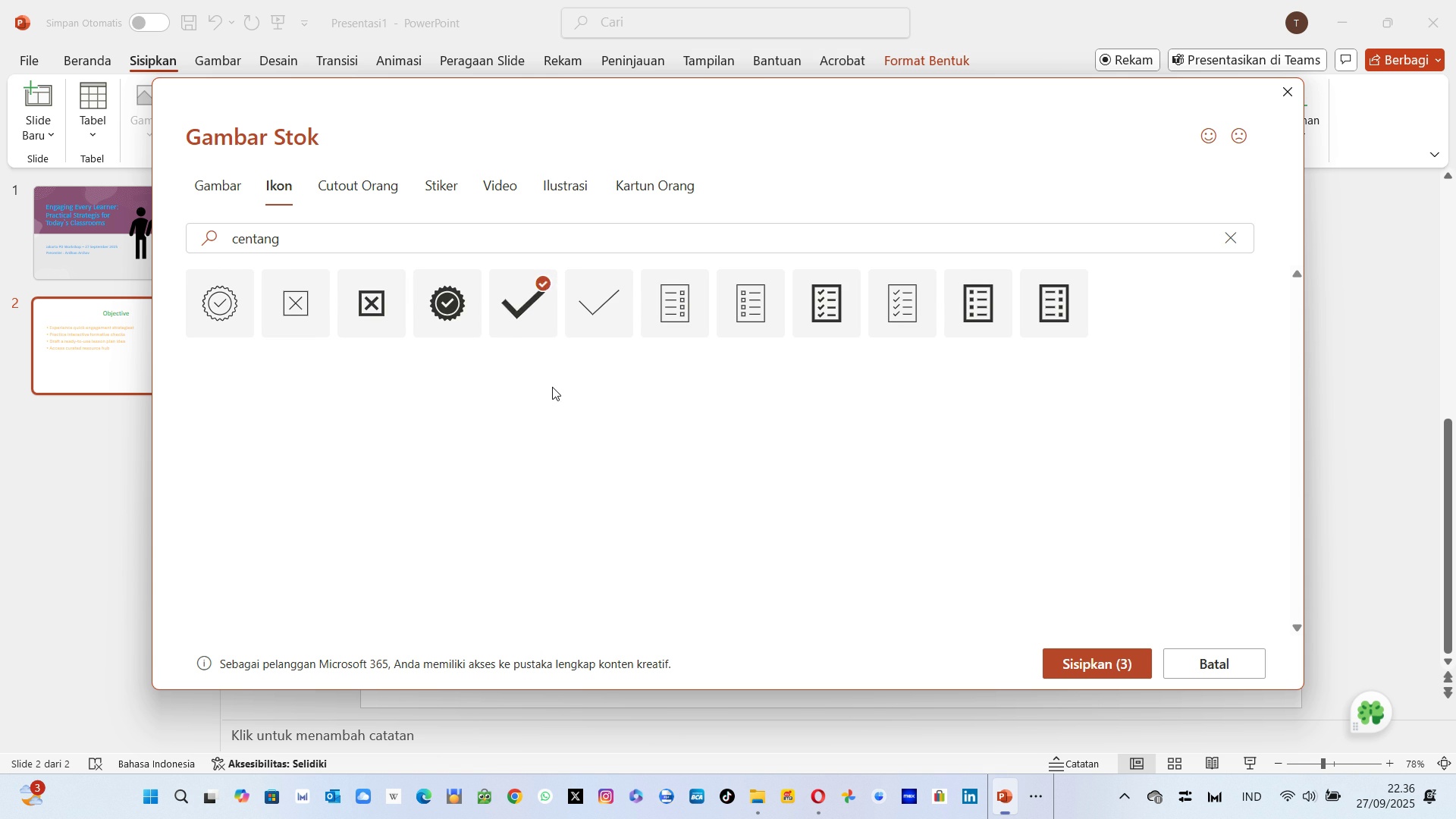 
key(Alt+Tab)
 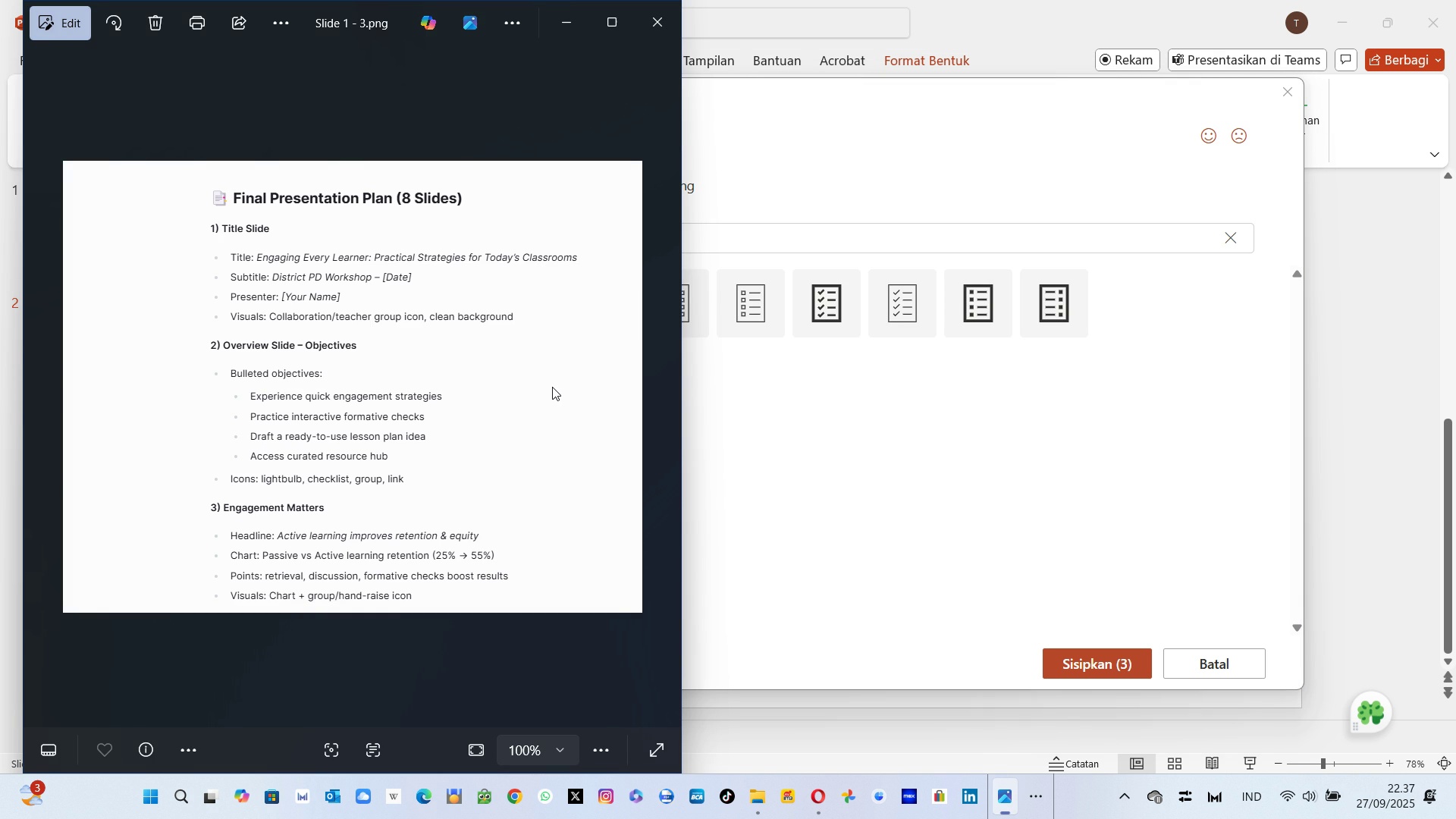 
key(Alt+AltLeft)
 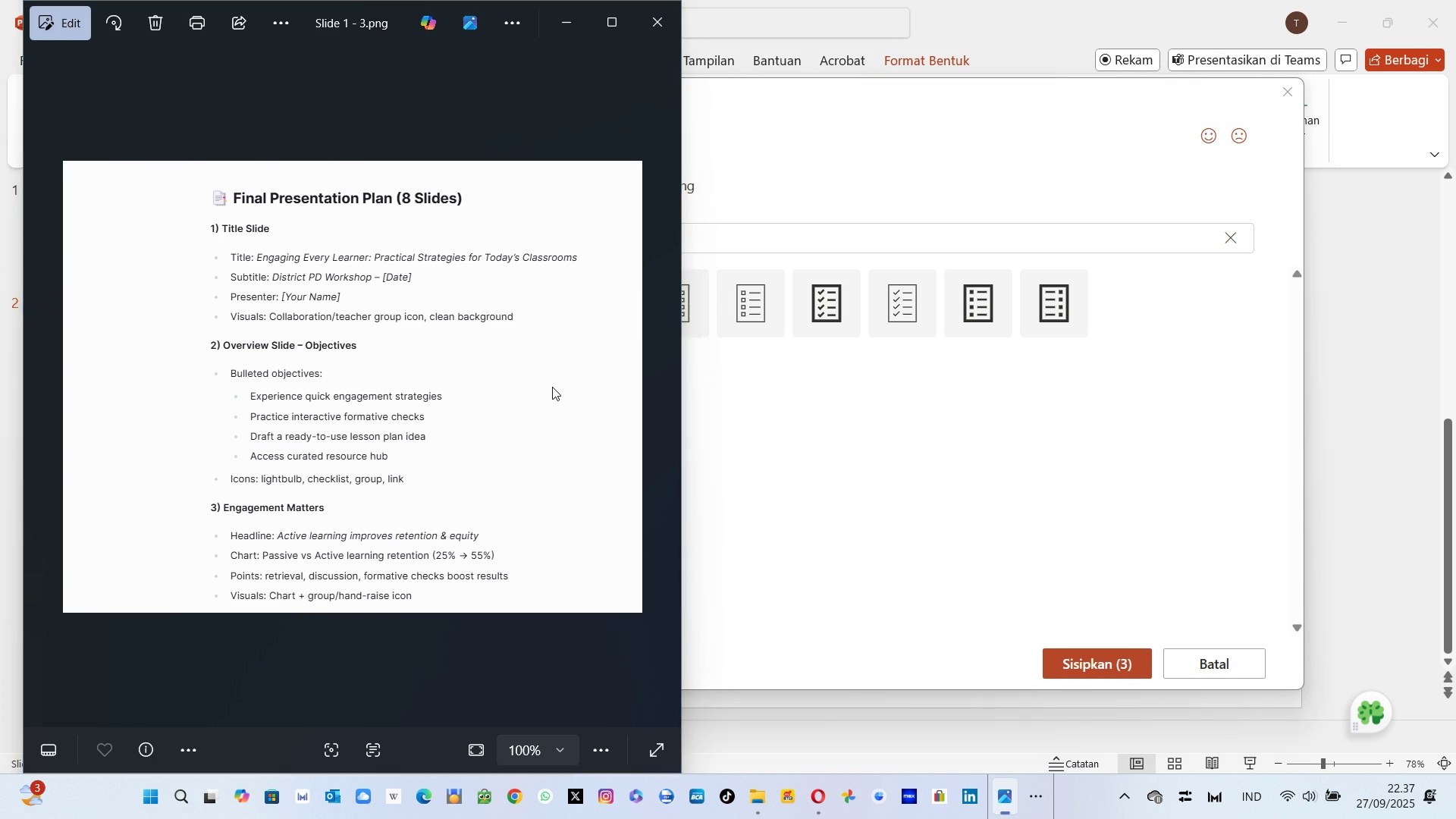 
key(Alt+Tab)
 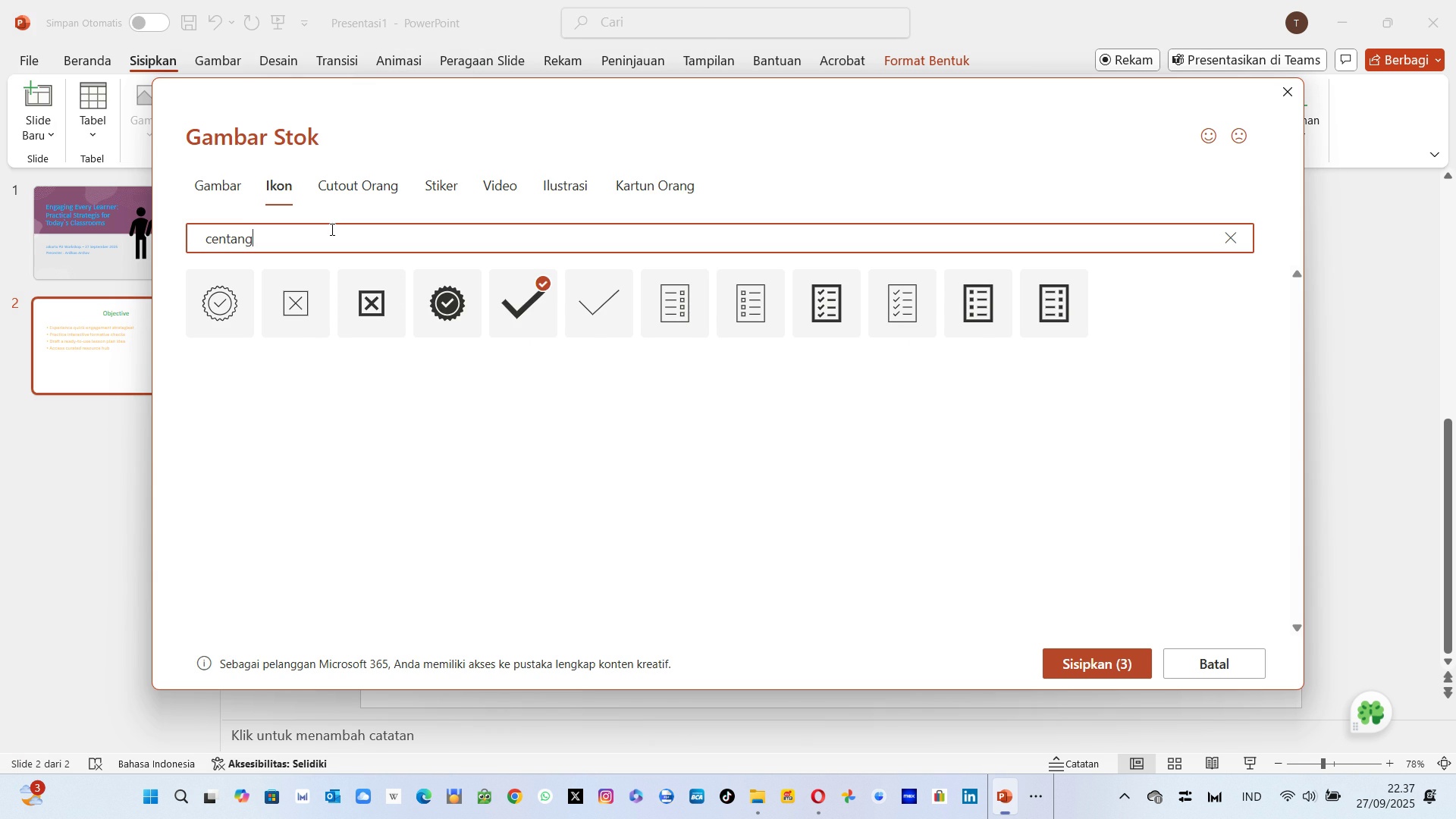 
left_click([331, 229])
 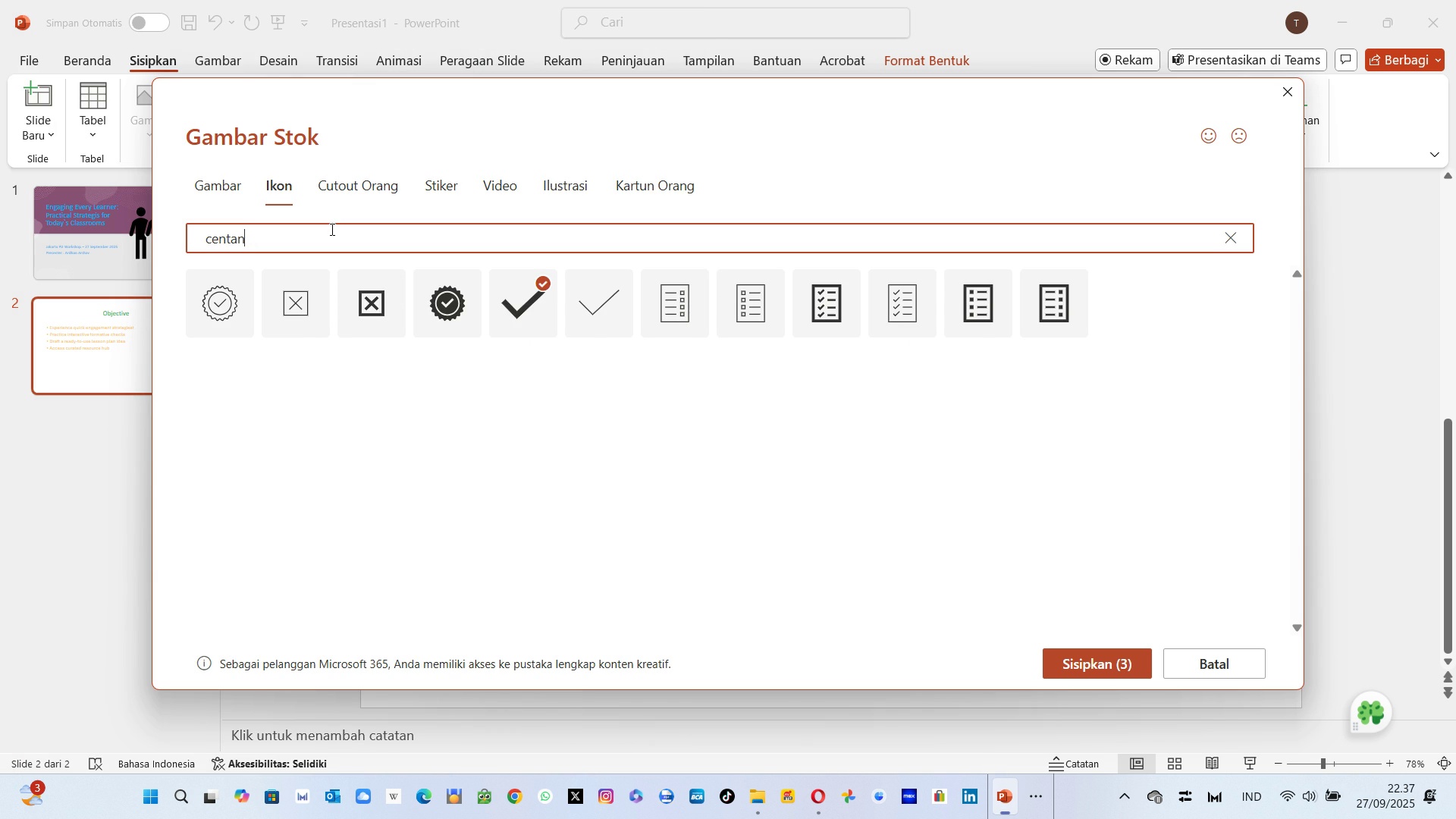 
key(Backspace)
key(Backspace)
key(Backspace)
key(Backspace)
key(Backspace)
key(Backspace)
key(Backspace)
type(link)
key(Backspace)
key(Backspace)
key(Backspace)
type(tautan)
 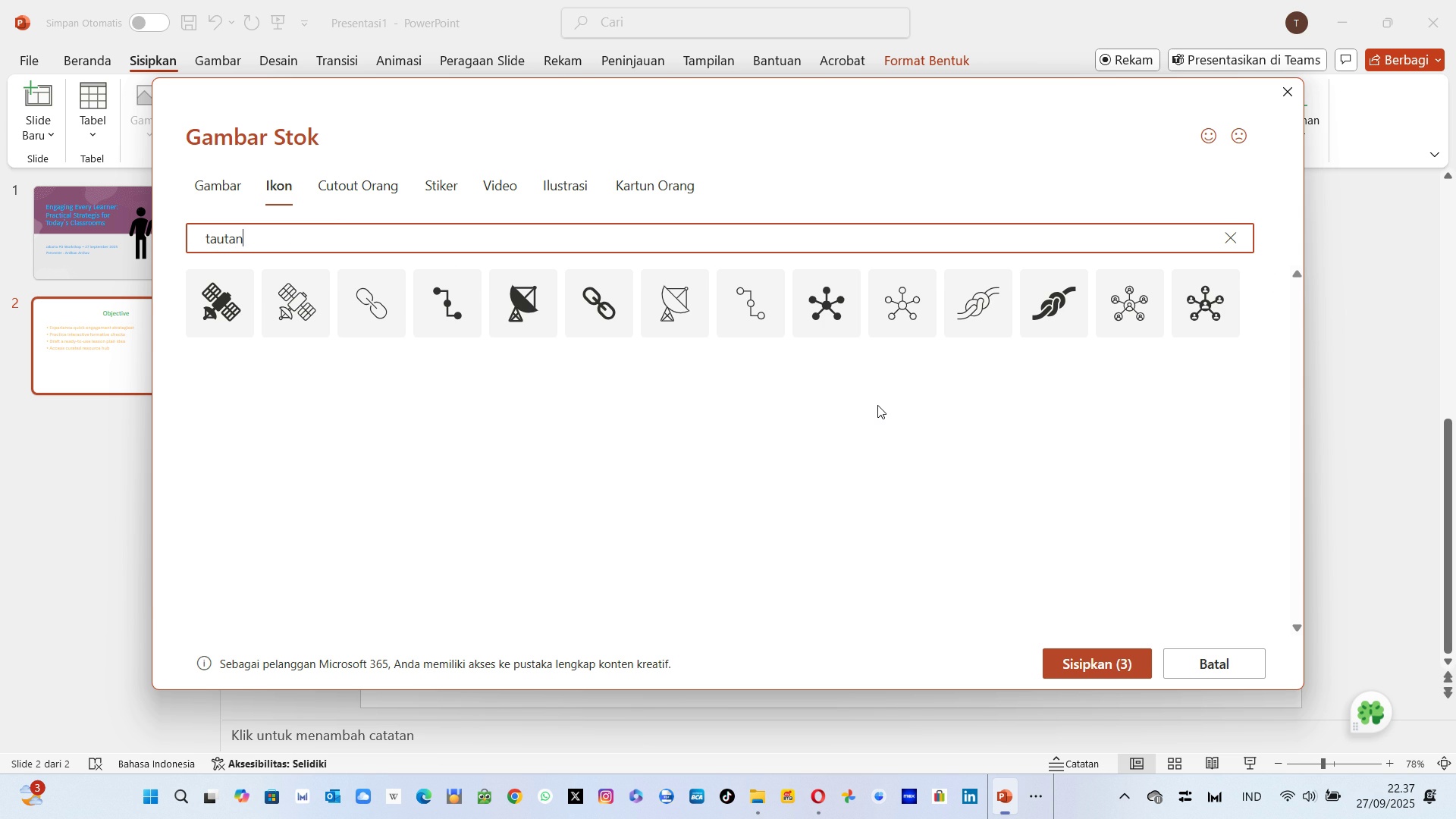 
wait(7.01)
 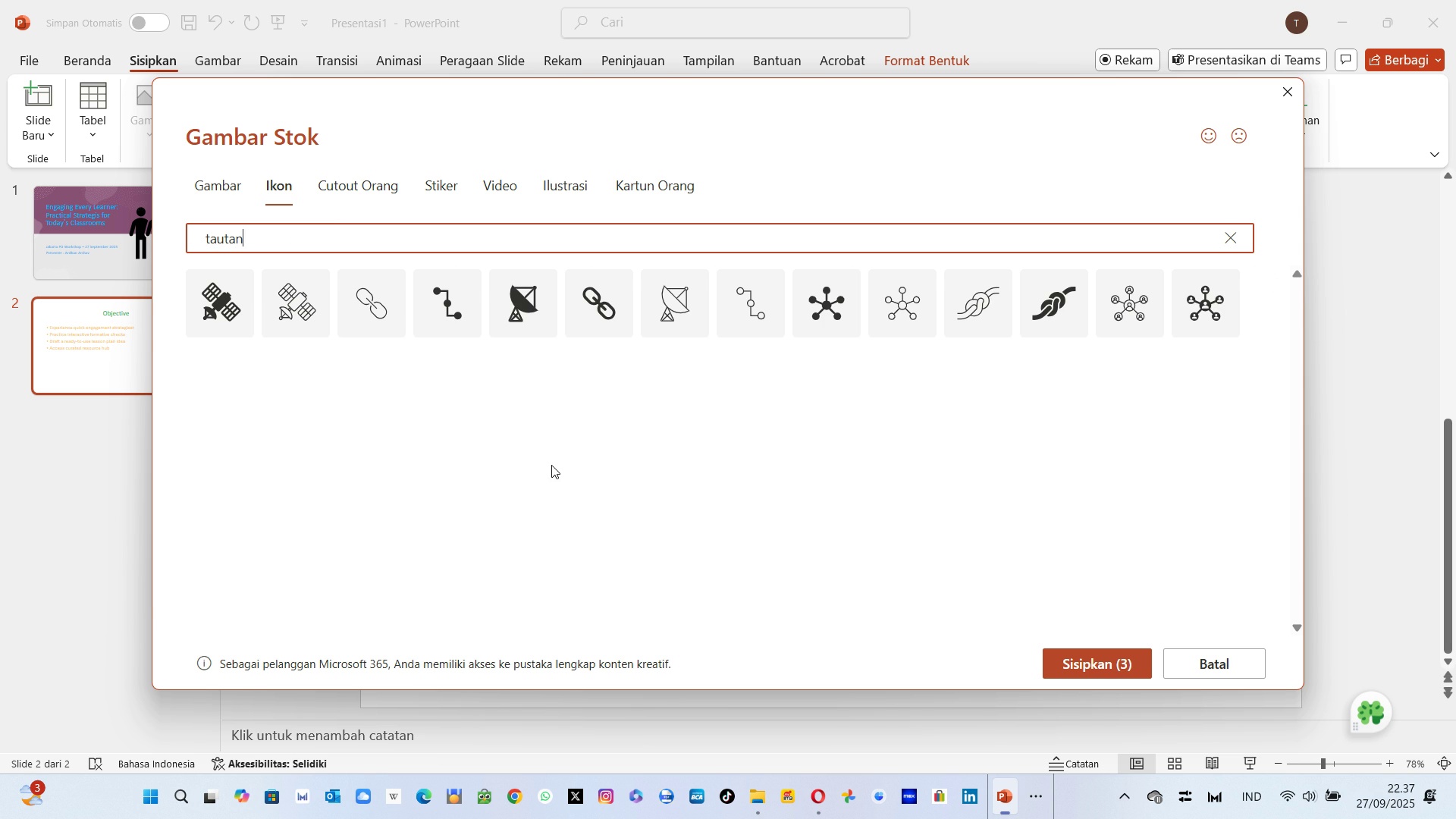 
left_click([394, 292])
 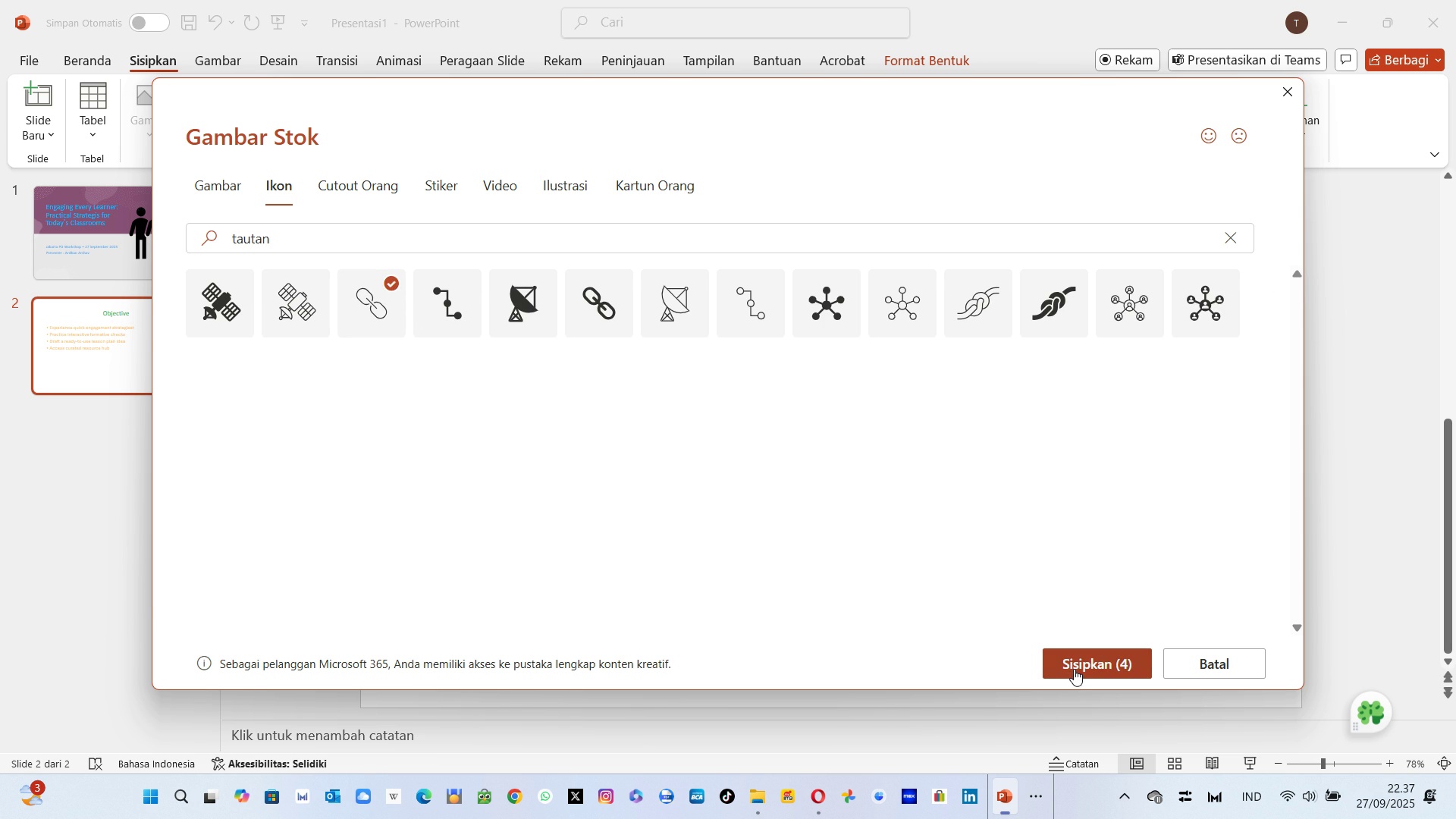 
left_click([1072, 647])
 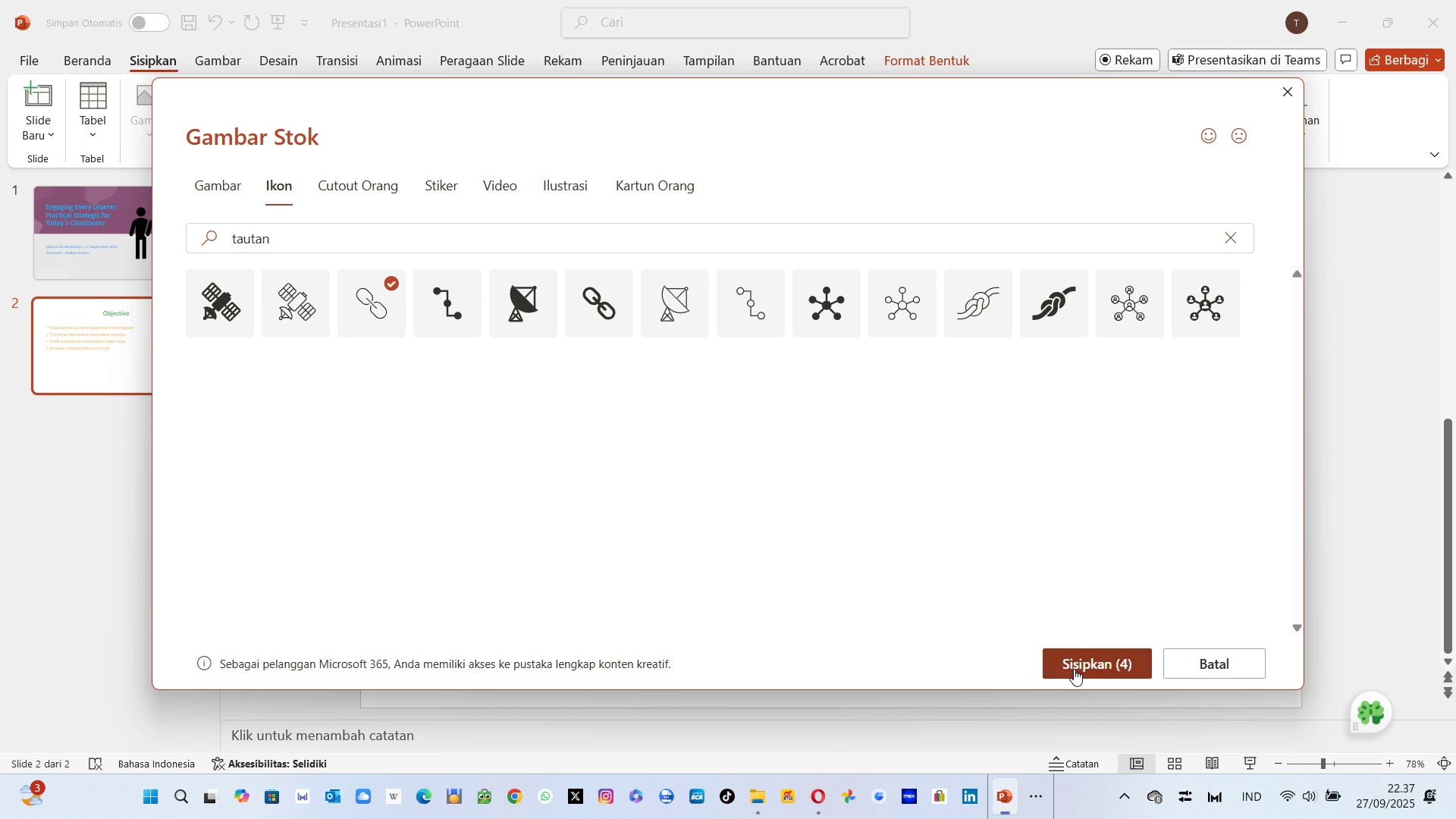 
left_click([1074, 669])
 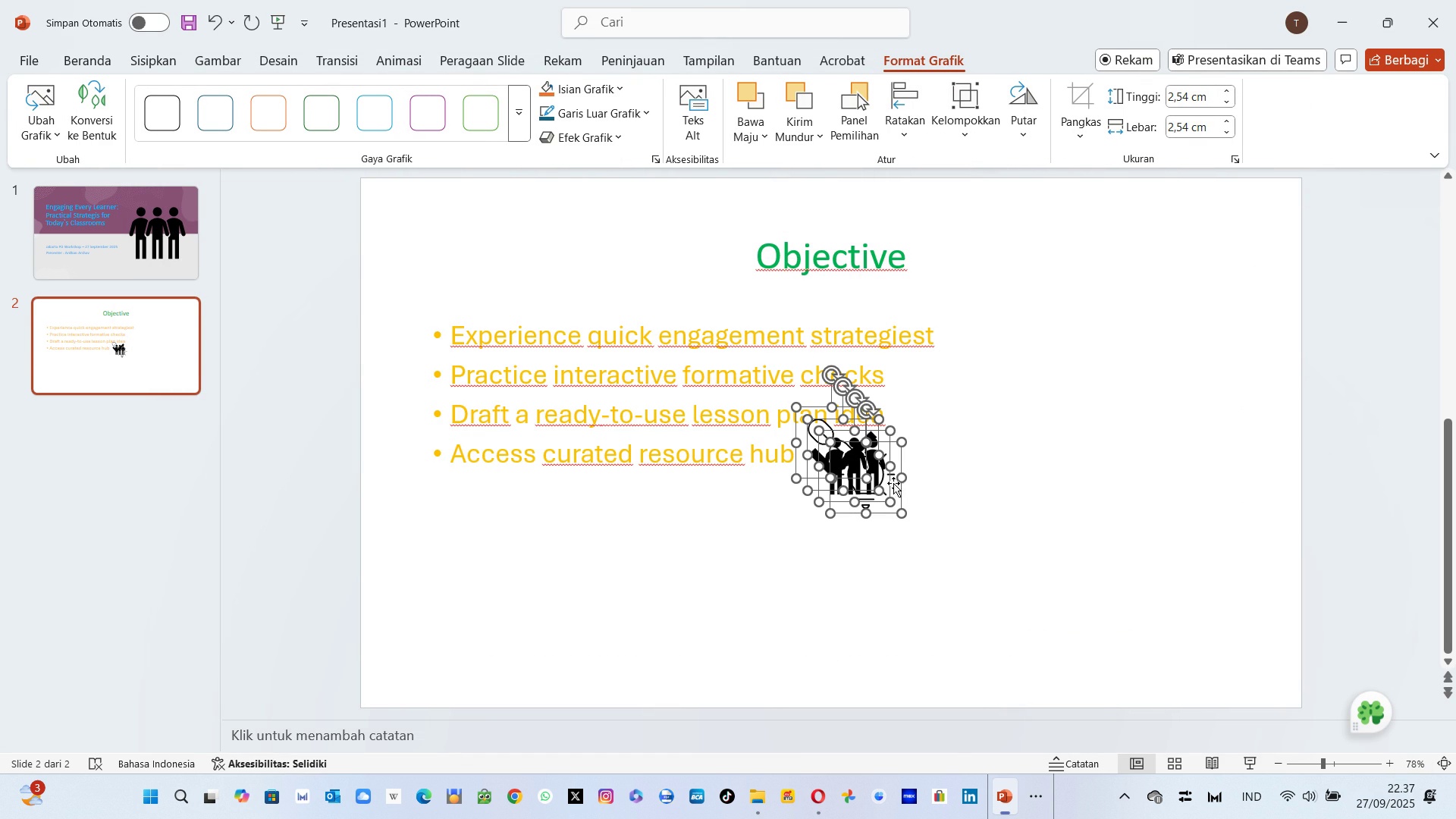 
left_click_drag(start_coordinate=[859, 472], to_coordinate=[938, 611])
 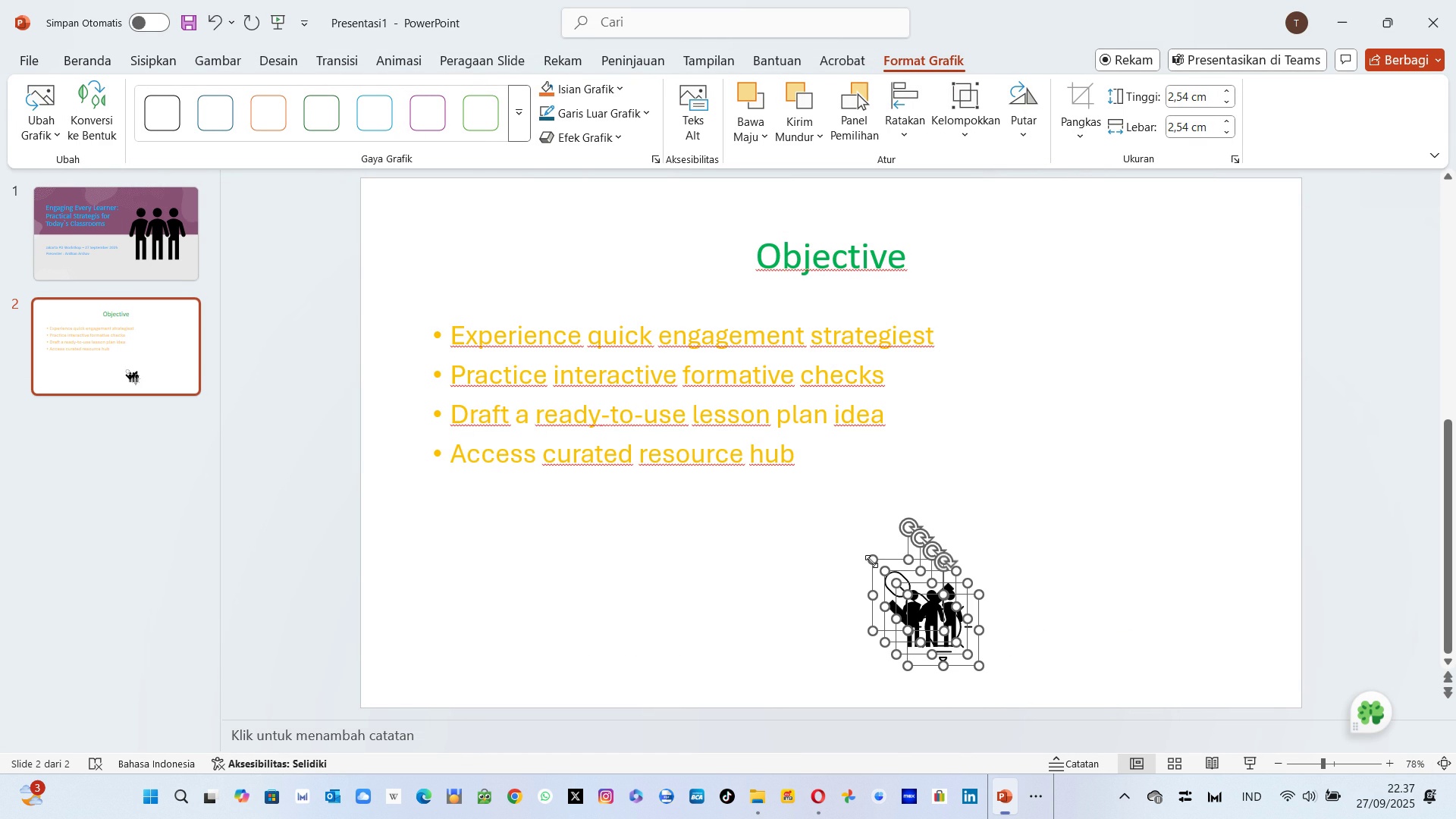 
left_click([871, 561])
 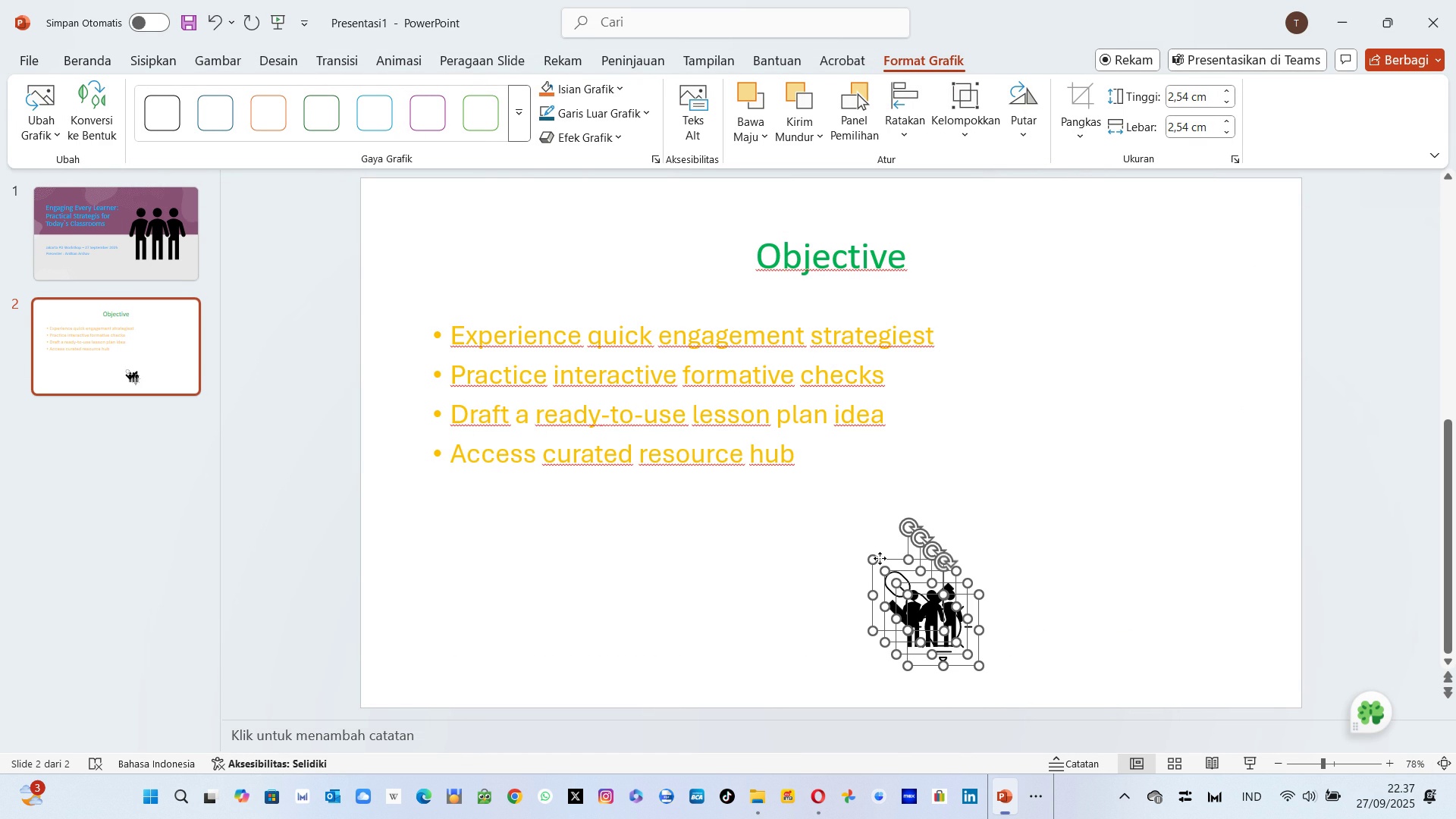 
left_click_drag(start_coordinate=[880, 558], to_coordinate=[835, 521])
 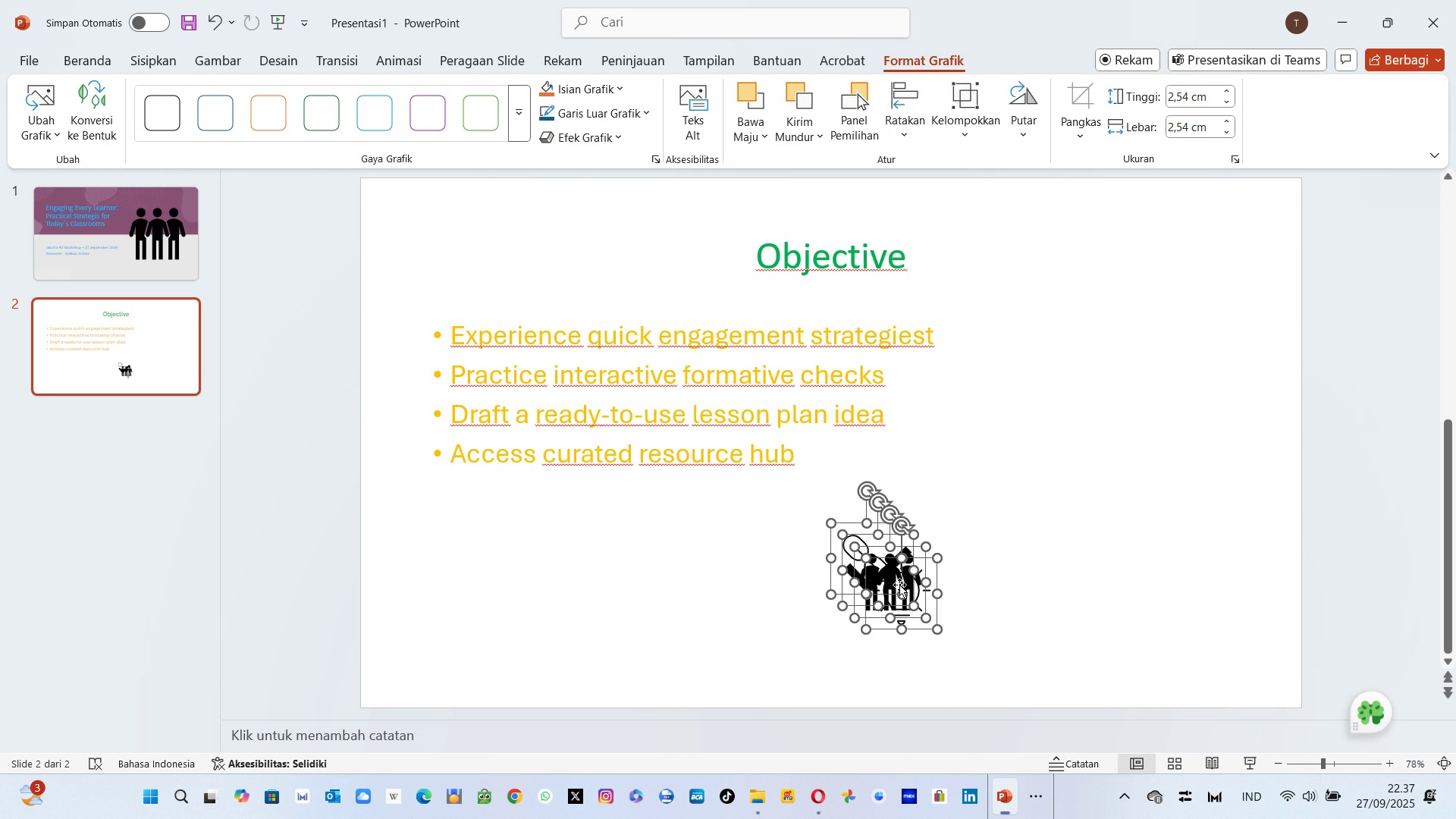 
left_click_drag(start_coordinate=[899, 585], to_coordinate=[991, 588])
 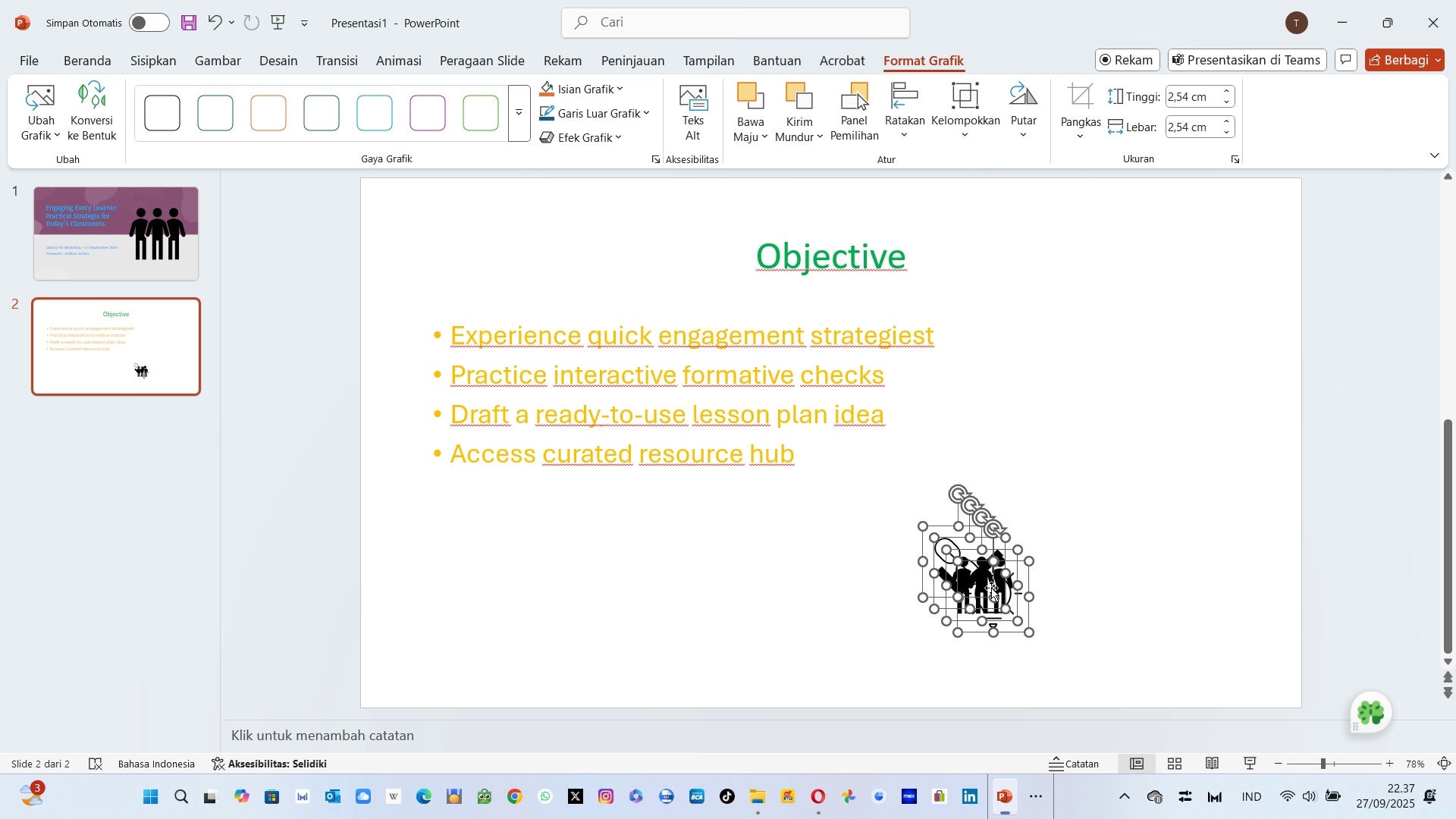 
double_click([991, 588])
 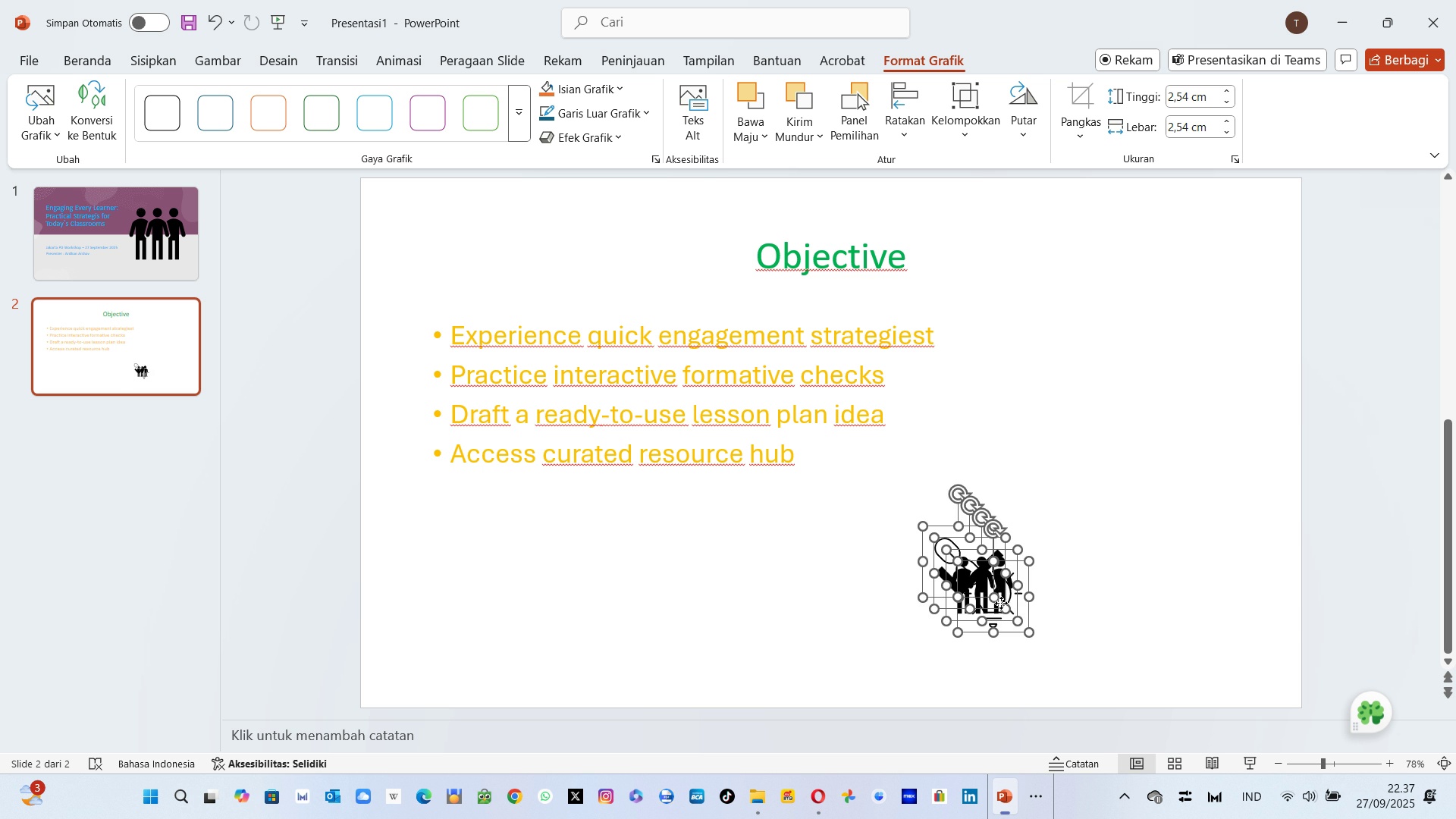 
left_click_drag(start_coordinate=[1001, 603], to_coordinate=[1084, 604])
 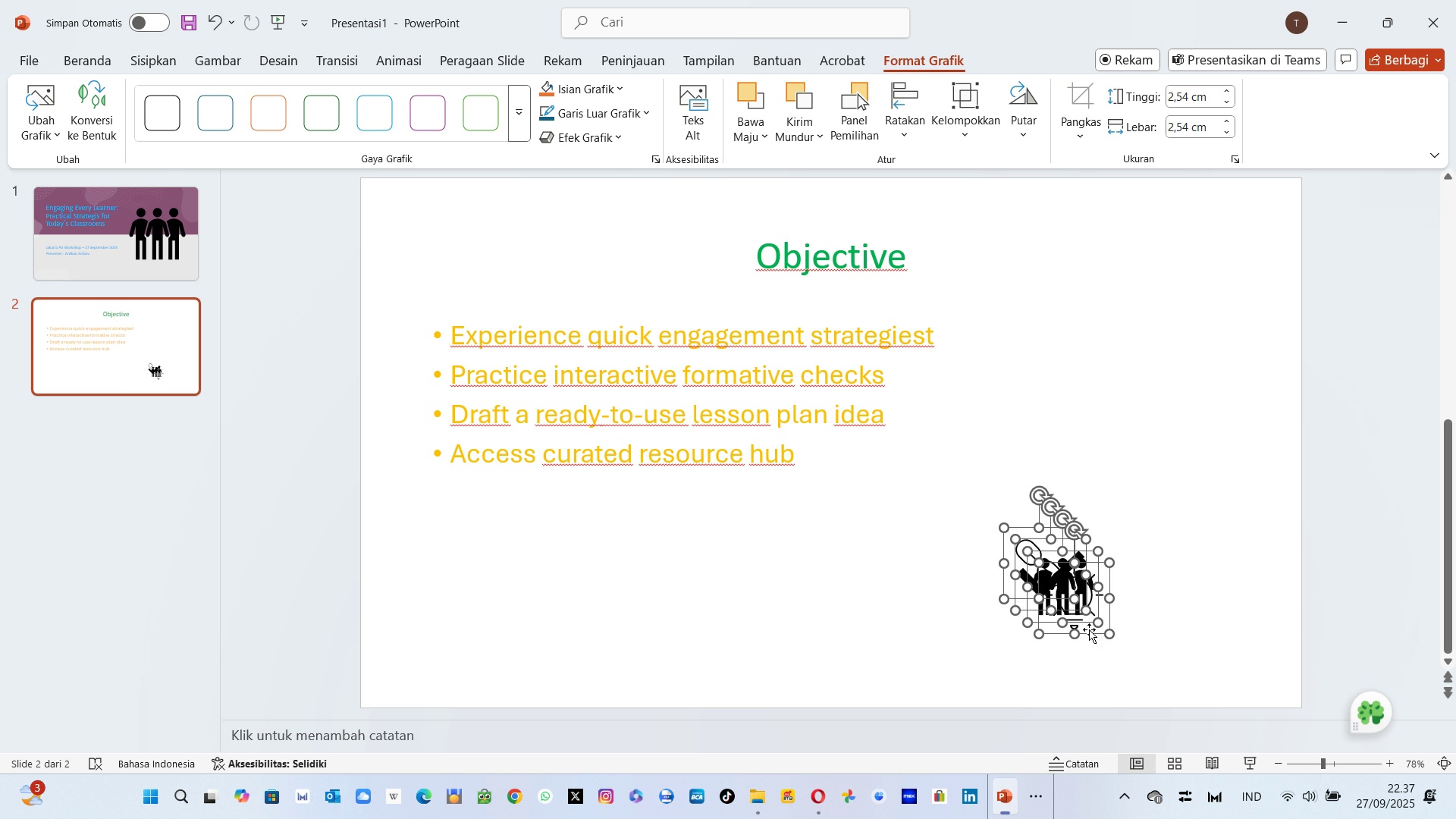 
left_click([1089, 629])
 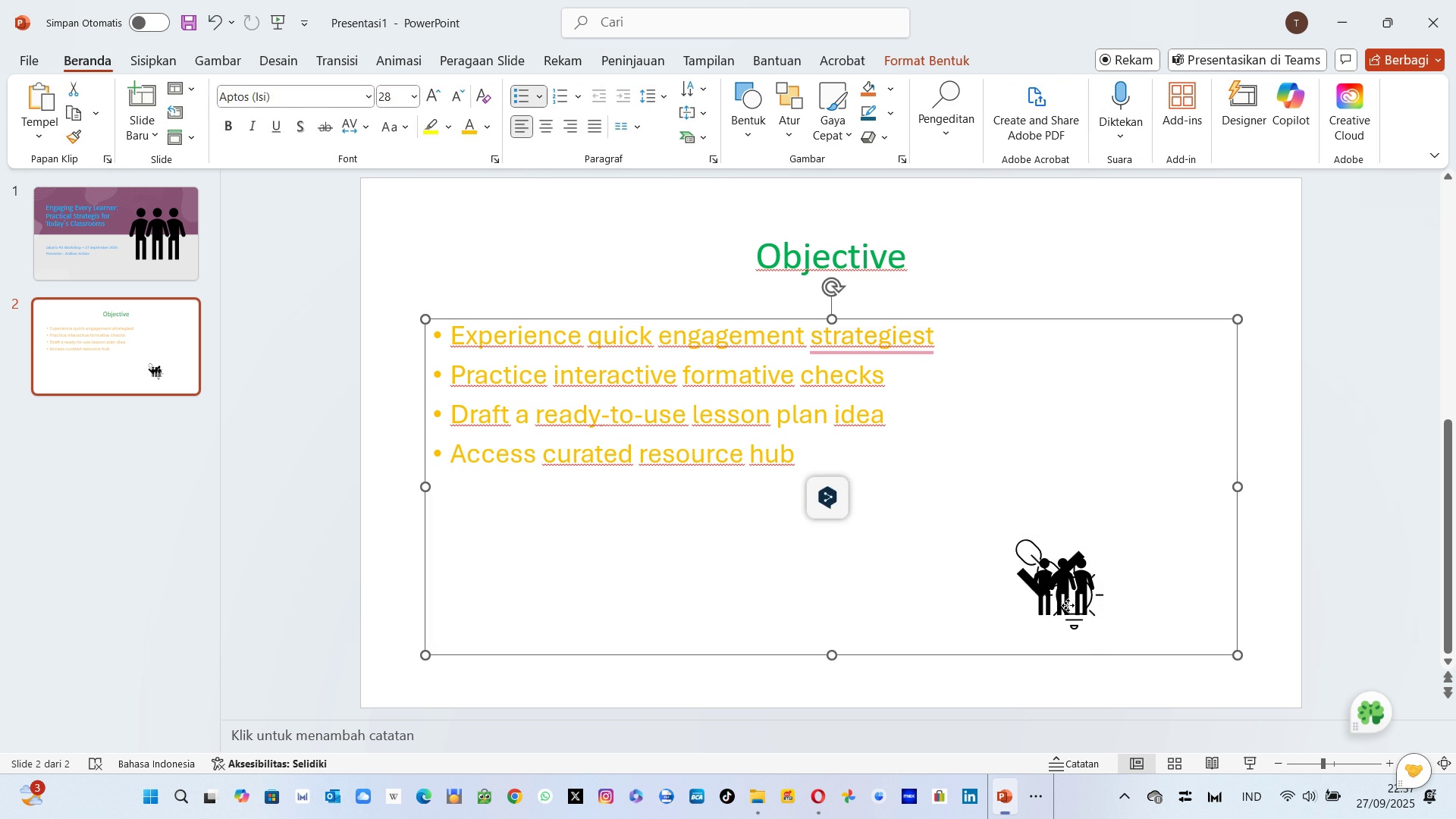 
left_click([1068, 605])
 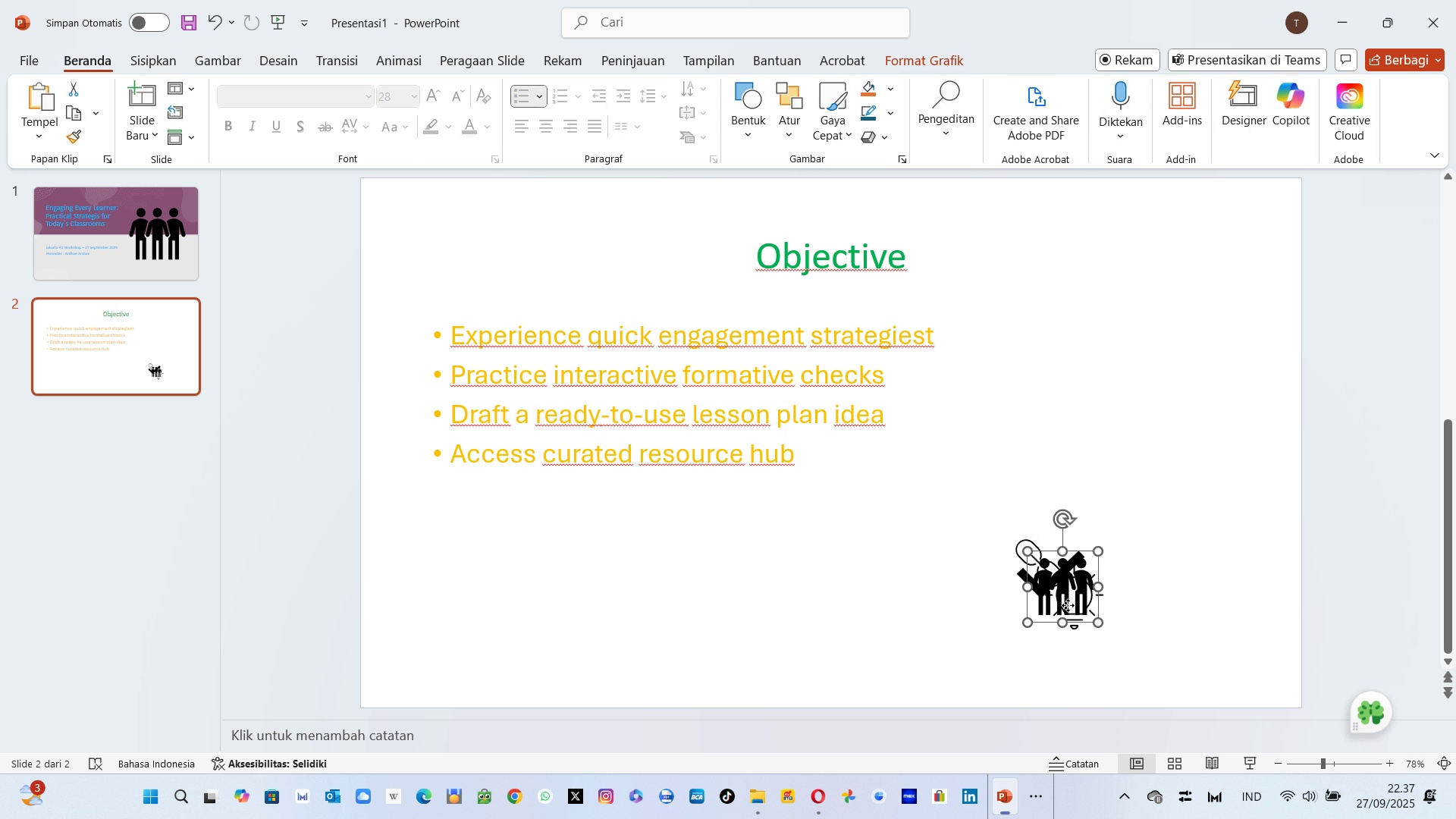 
left_click_drag(start_coordinate=[1068, 605], to_coordinate=[1052, 438])
 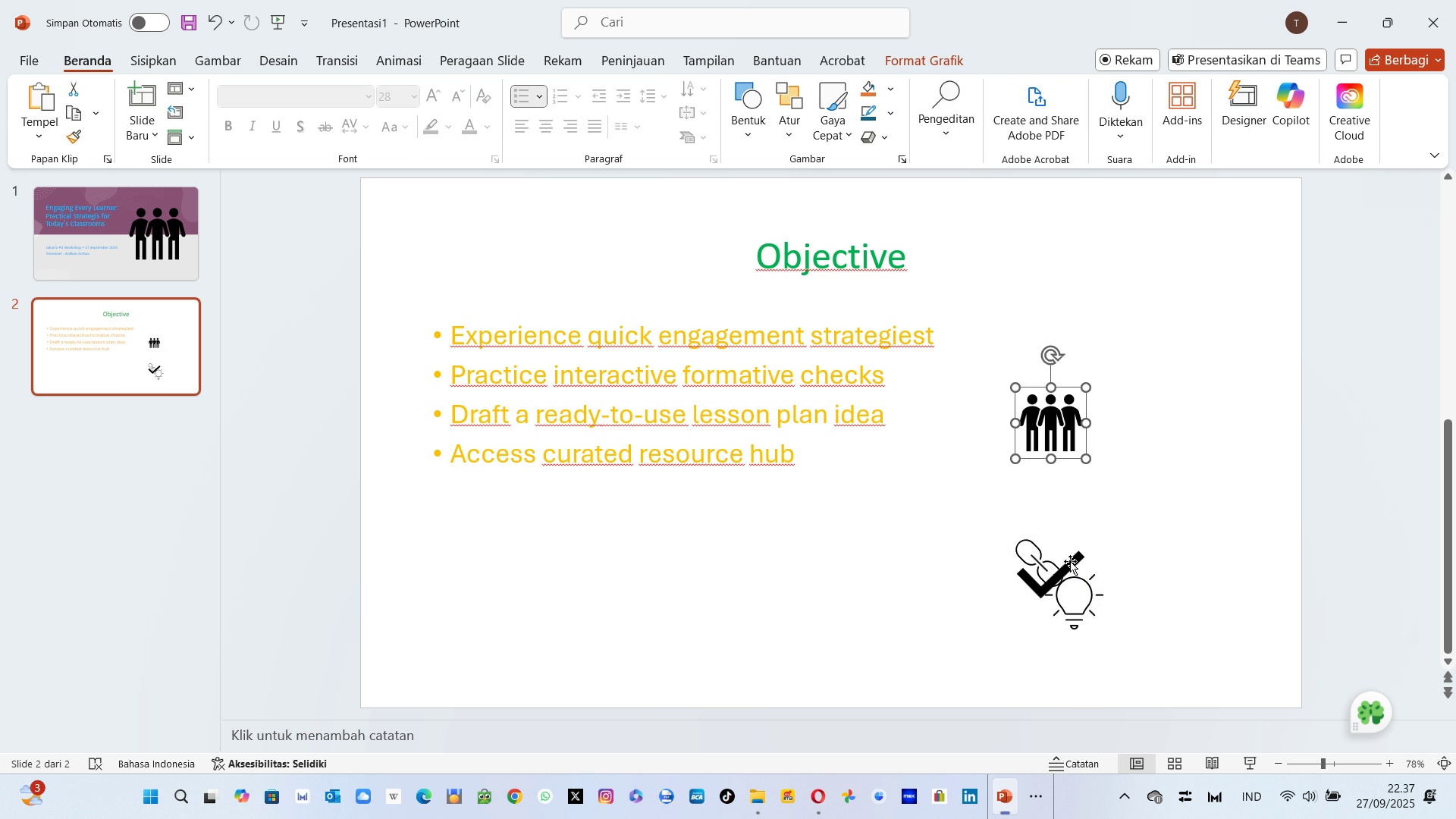 
left_click_drag(start_coordinate=[1059, 572], to_coordinate=[901, 584])
 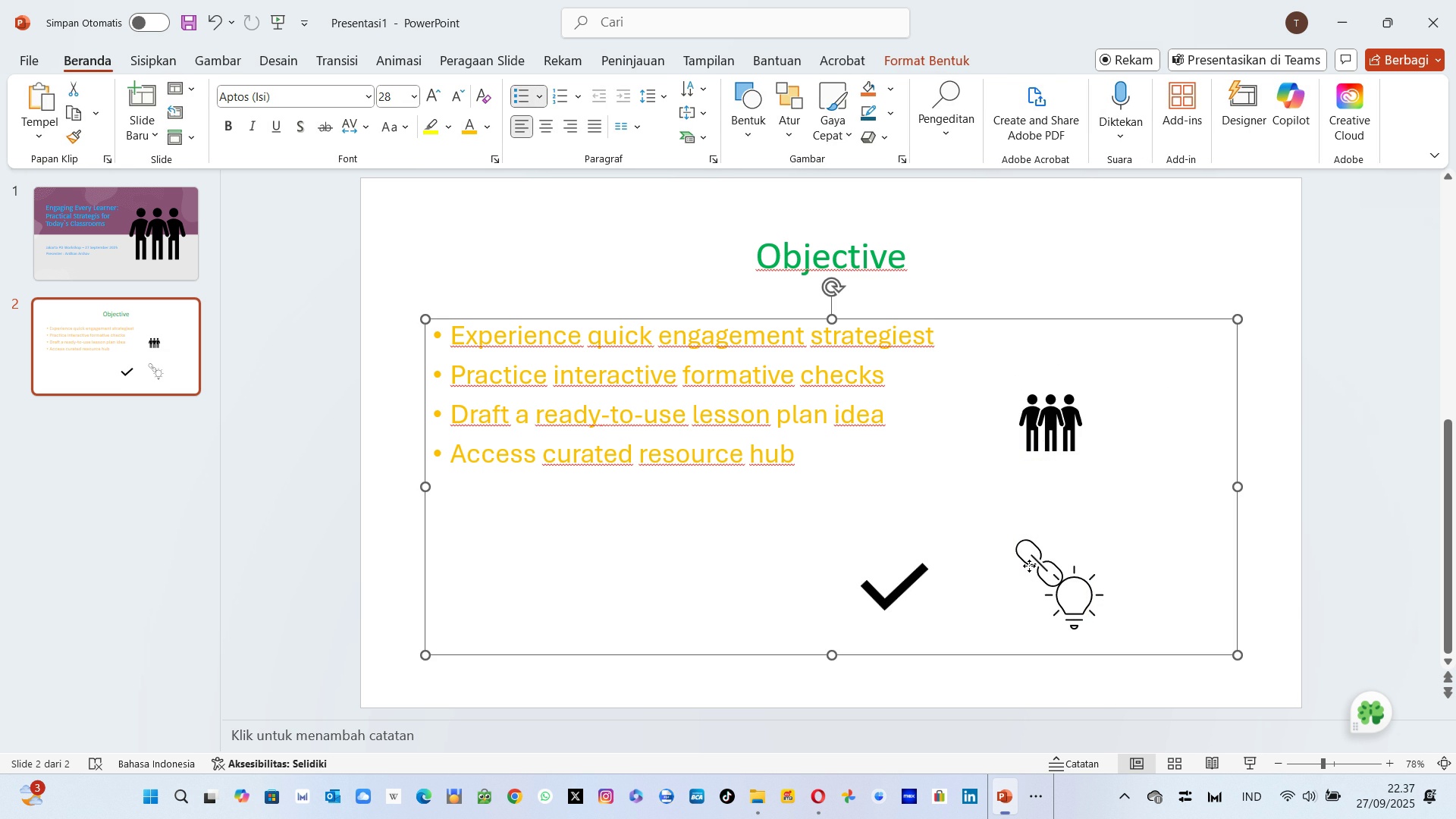 
left_click([1029, 566])
 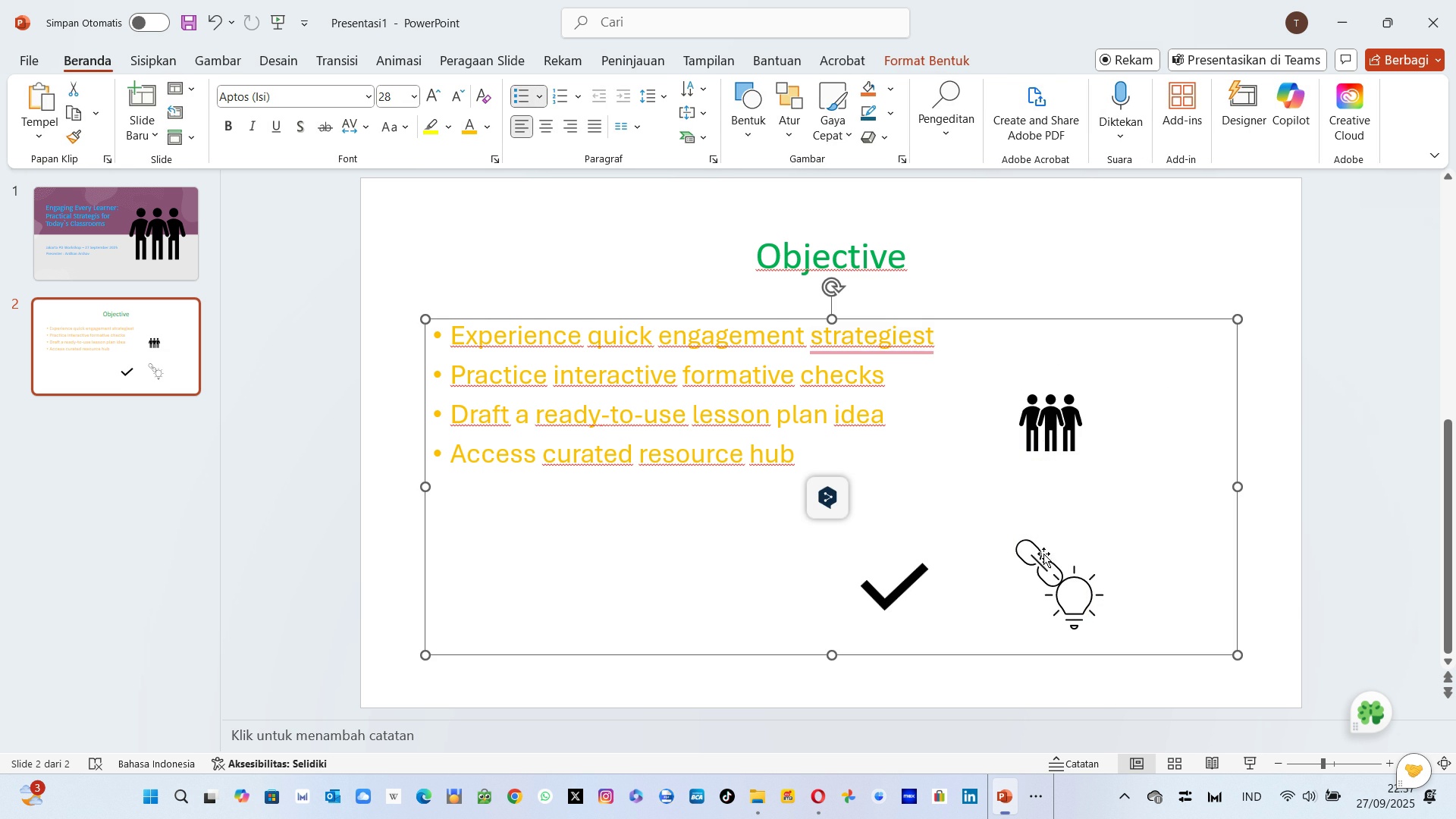 
left_click([1043, 554])
 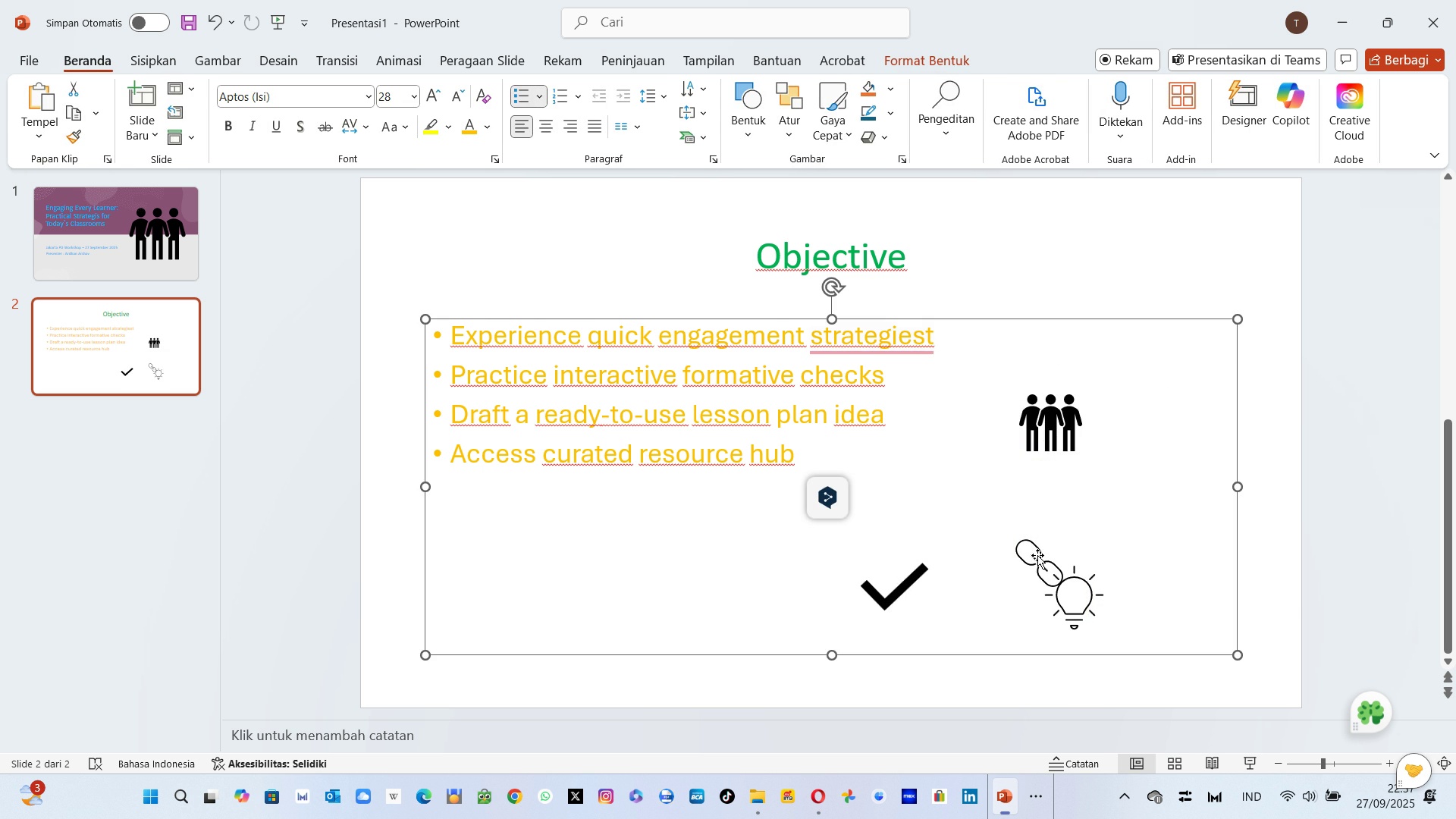 
left_click_drag(start_coordinate=[1037, 556], to_coordinate=[1086, 512])
 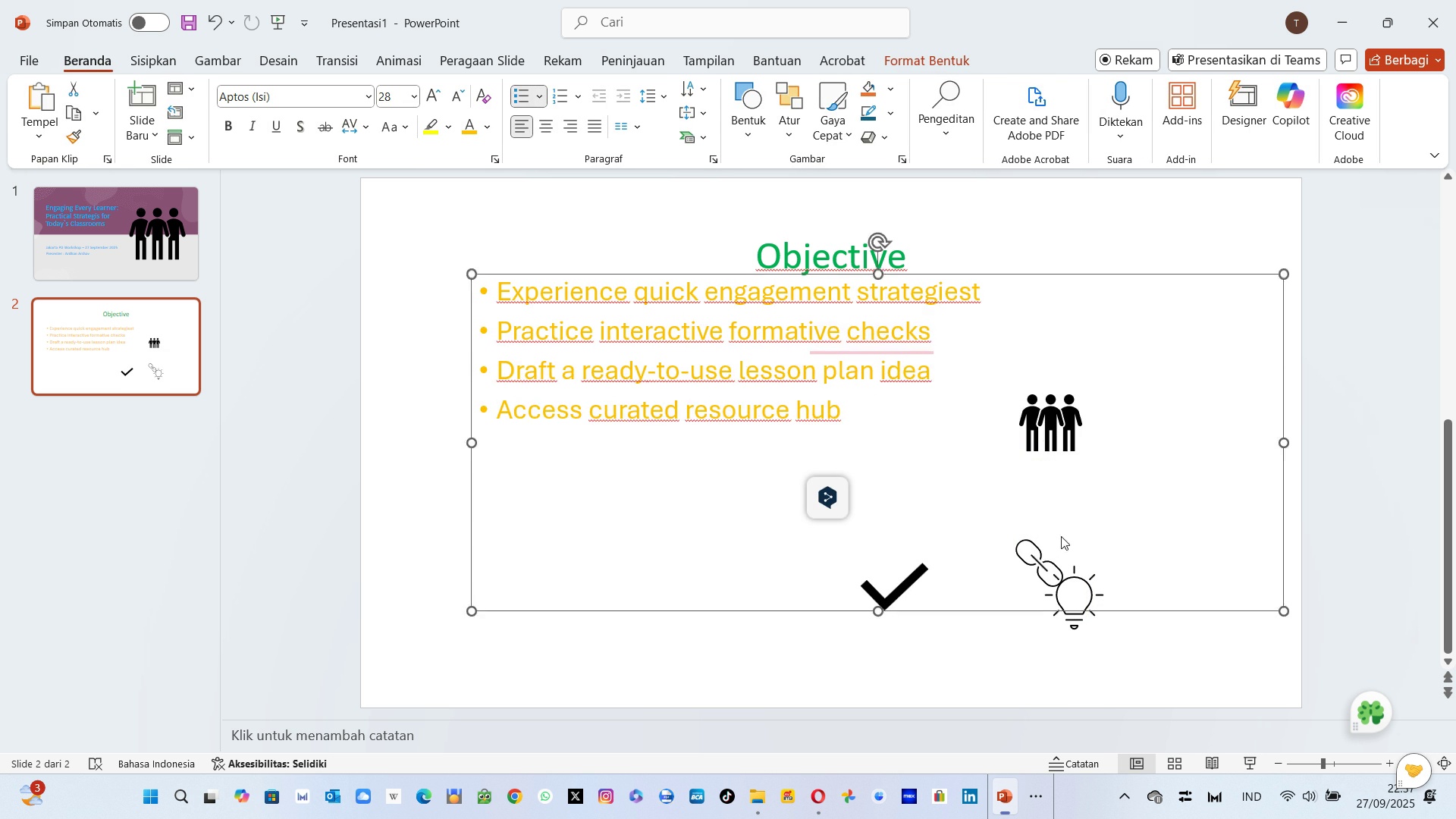 
left_click_drag(start_coordinate=[1057, 538], to_coordinate=[1048, 545])
 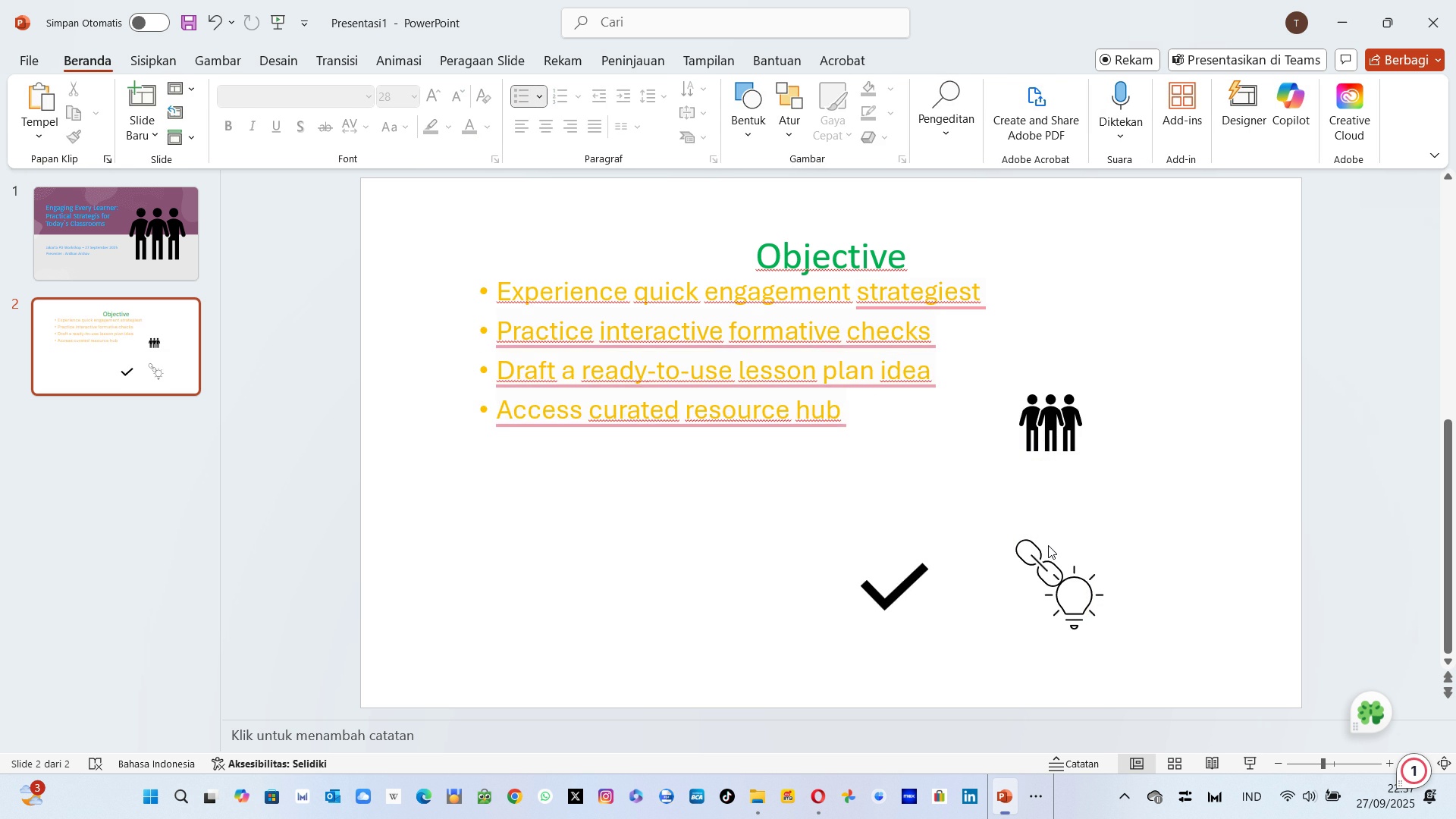 
key(Control+Z)
 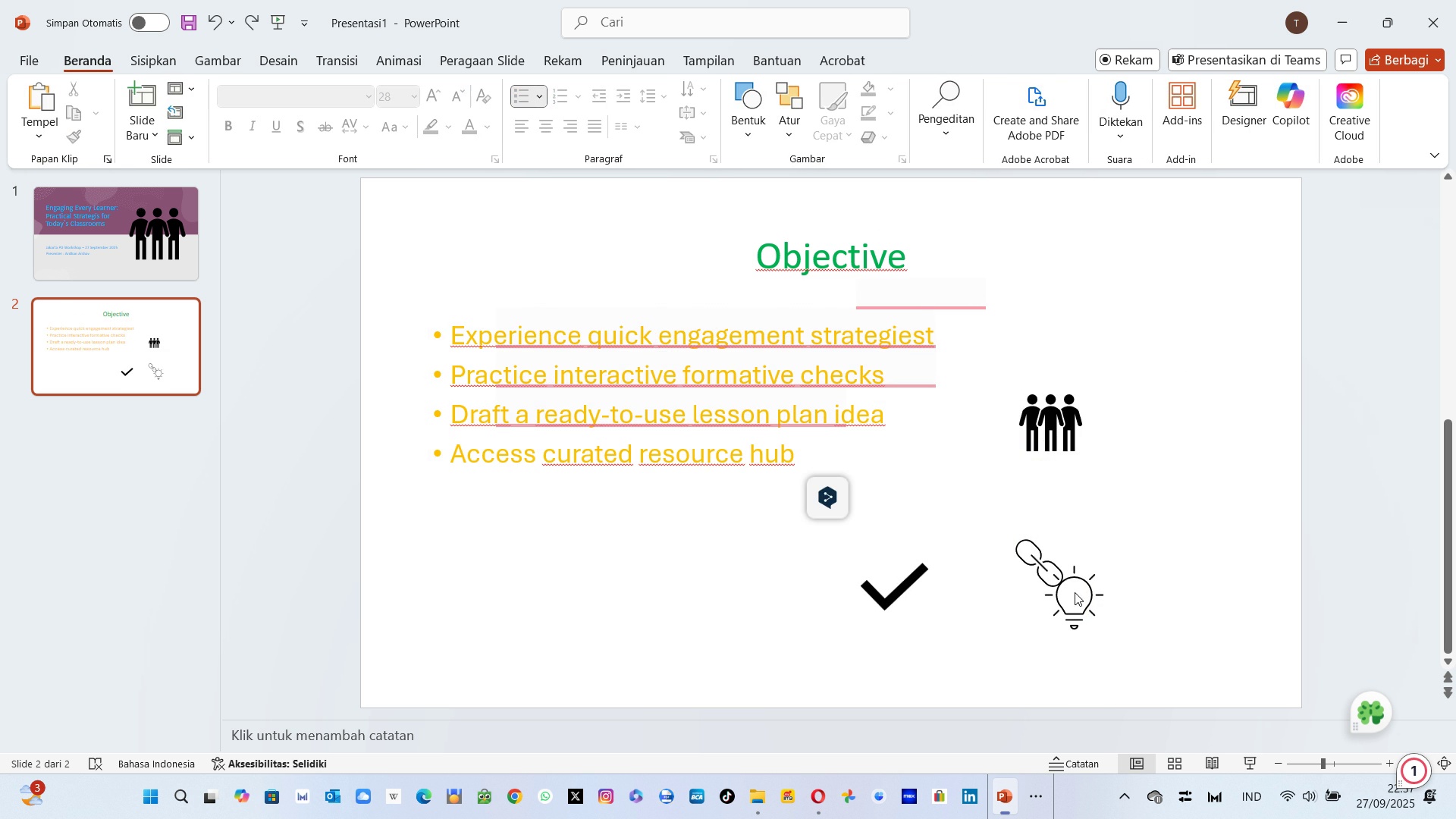 
left_click_drag(start_coordinate=[1075, 592], to_coordinate=[1120, 569])
 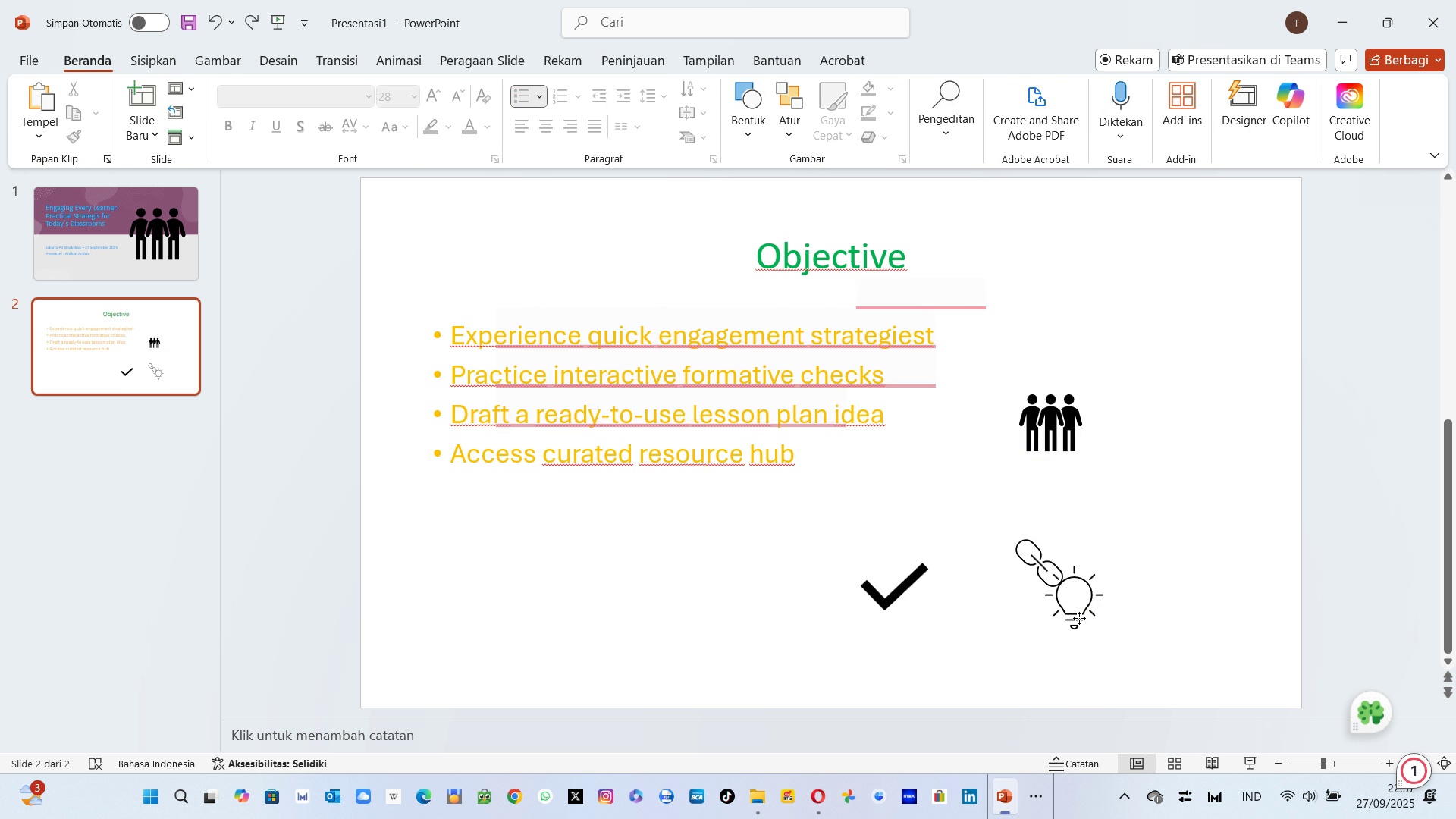 
left_click([1079, 618])
 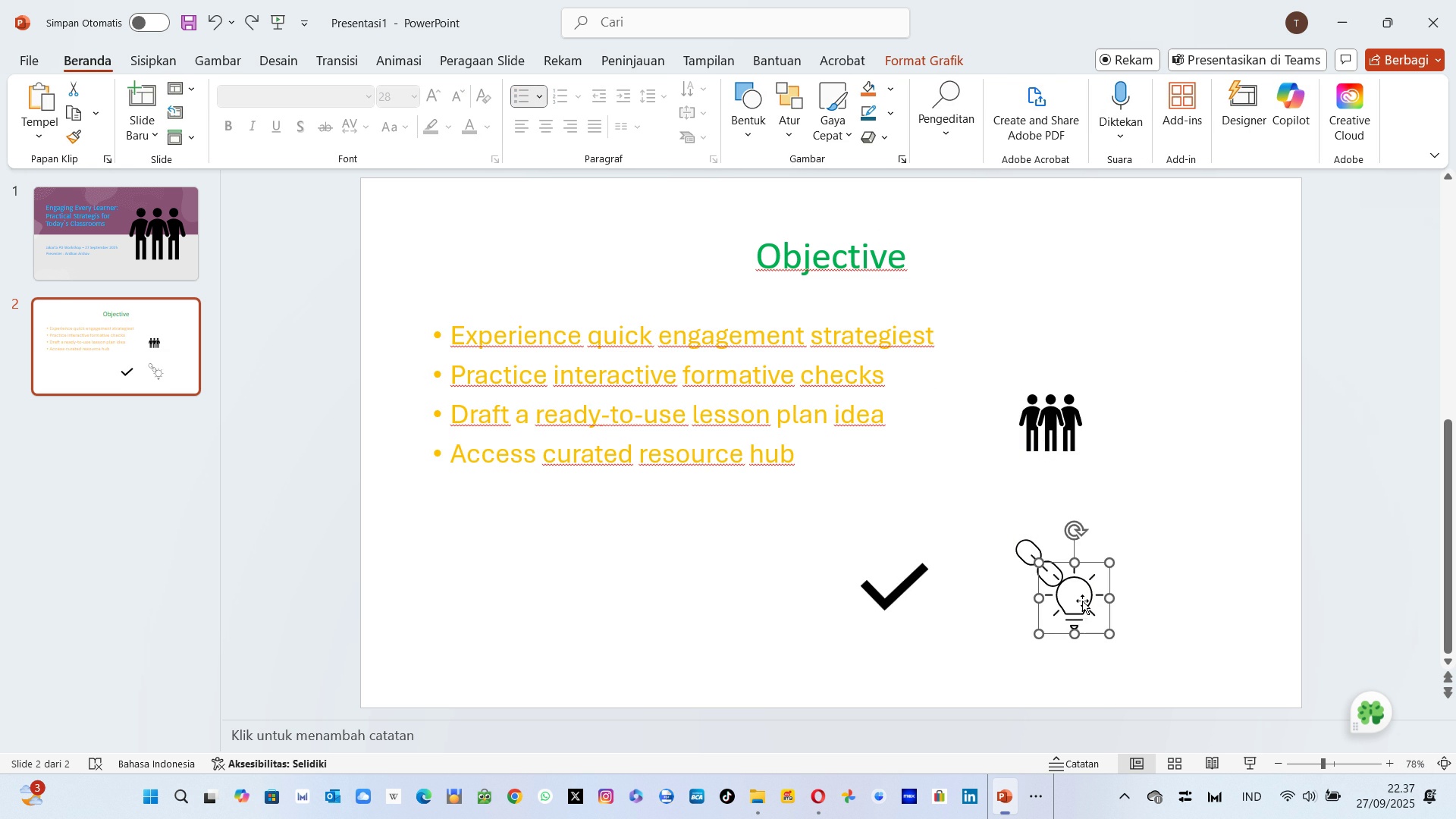 
left_click_drag(start_coordinate=[1082, 601], to_coordinate=[1143, 530])
 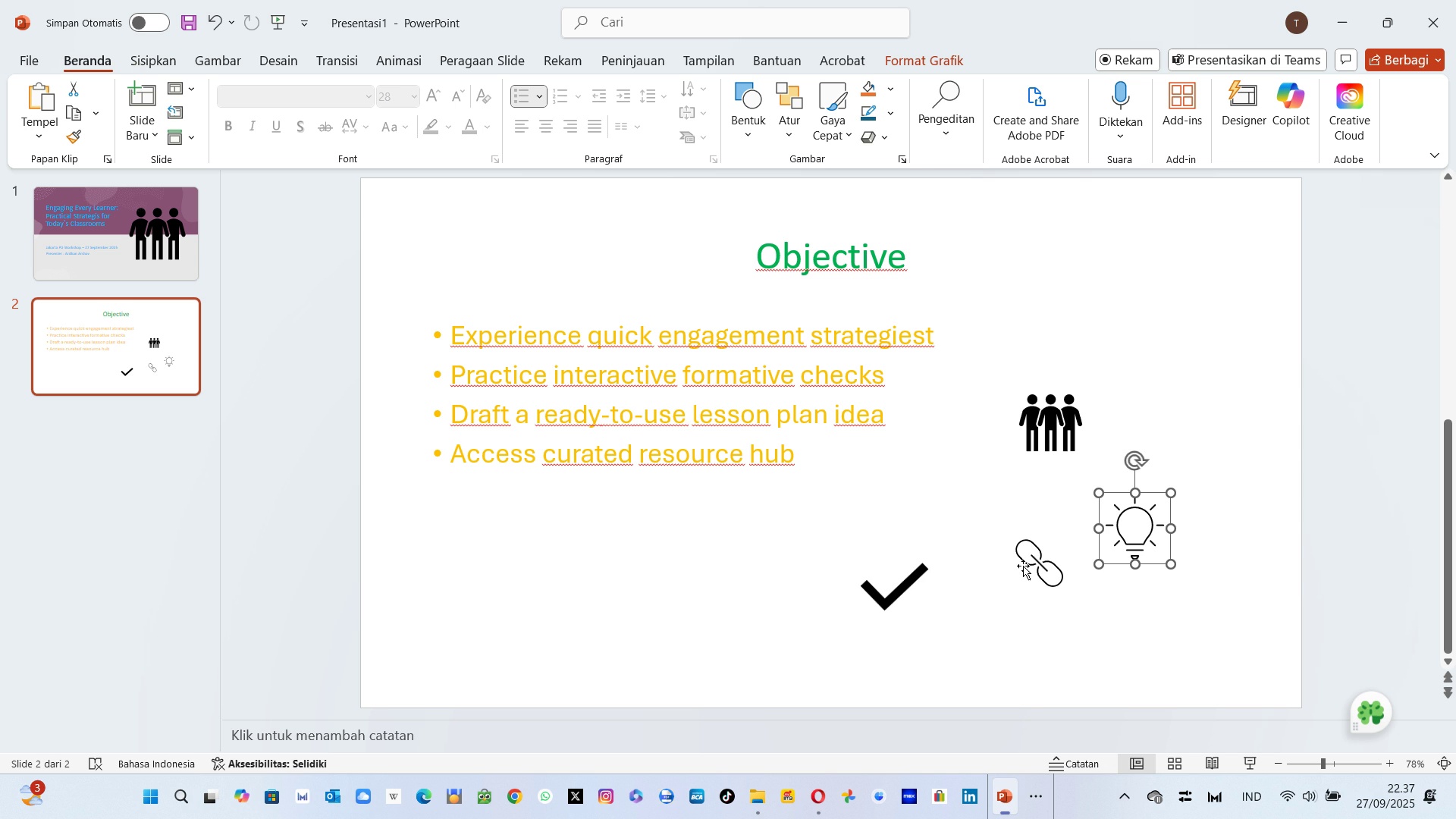 
left_click_drag(start_coordinate=[1036, 559], to_coordinate=[862, 483])
 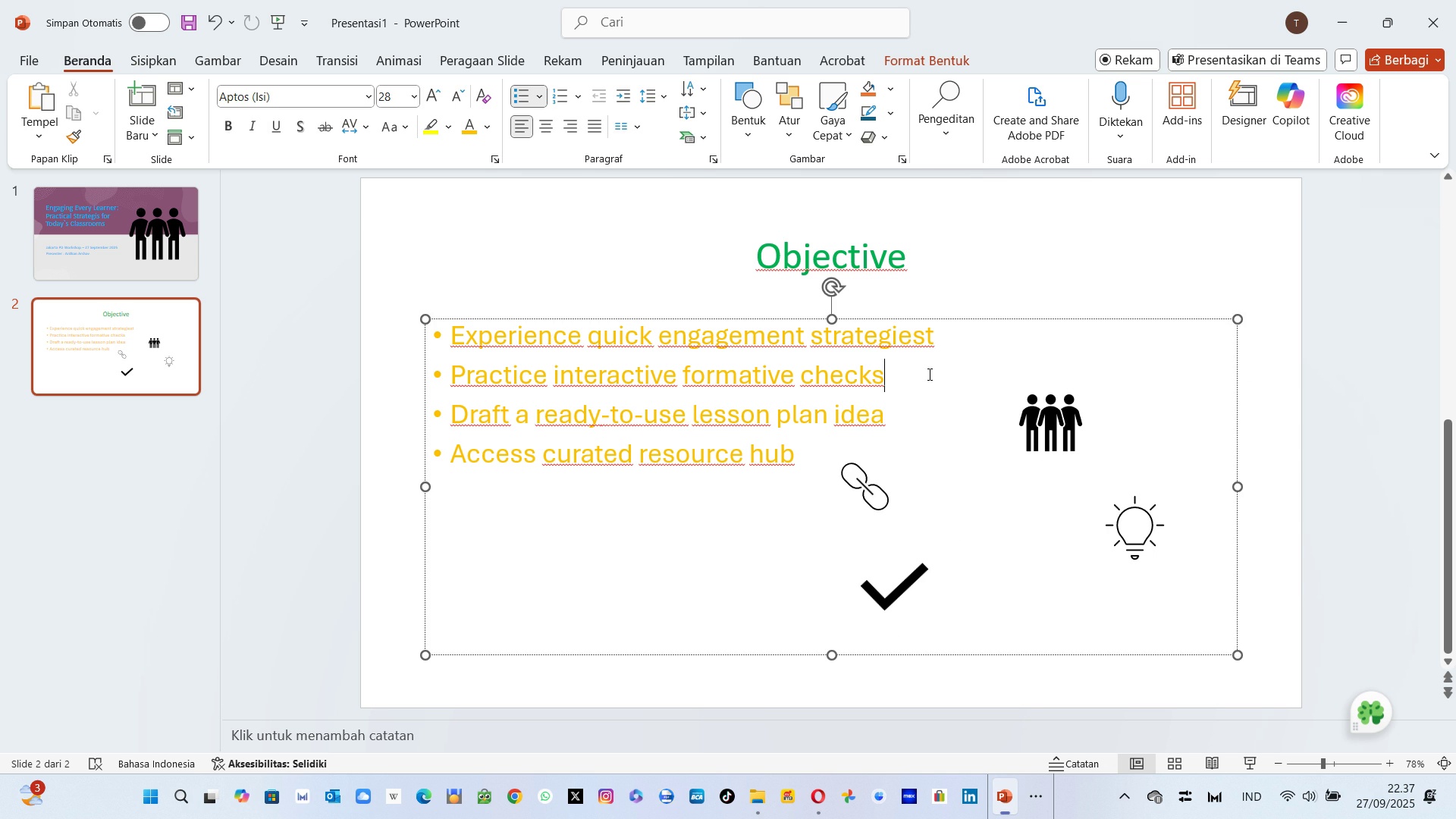 
left_click([928, 374])
 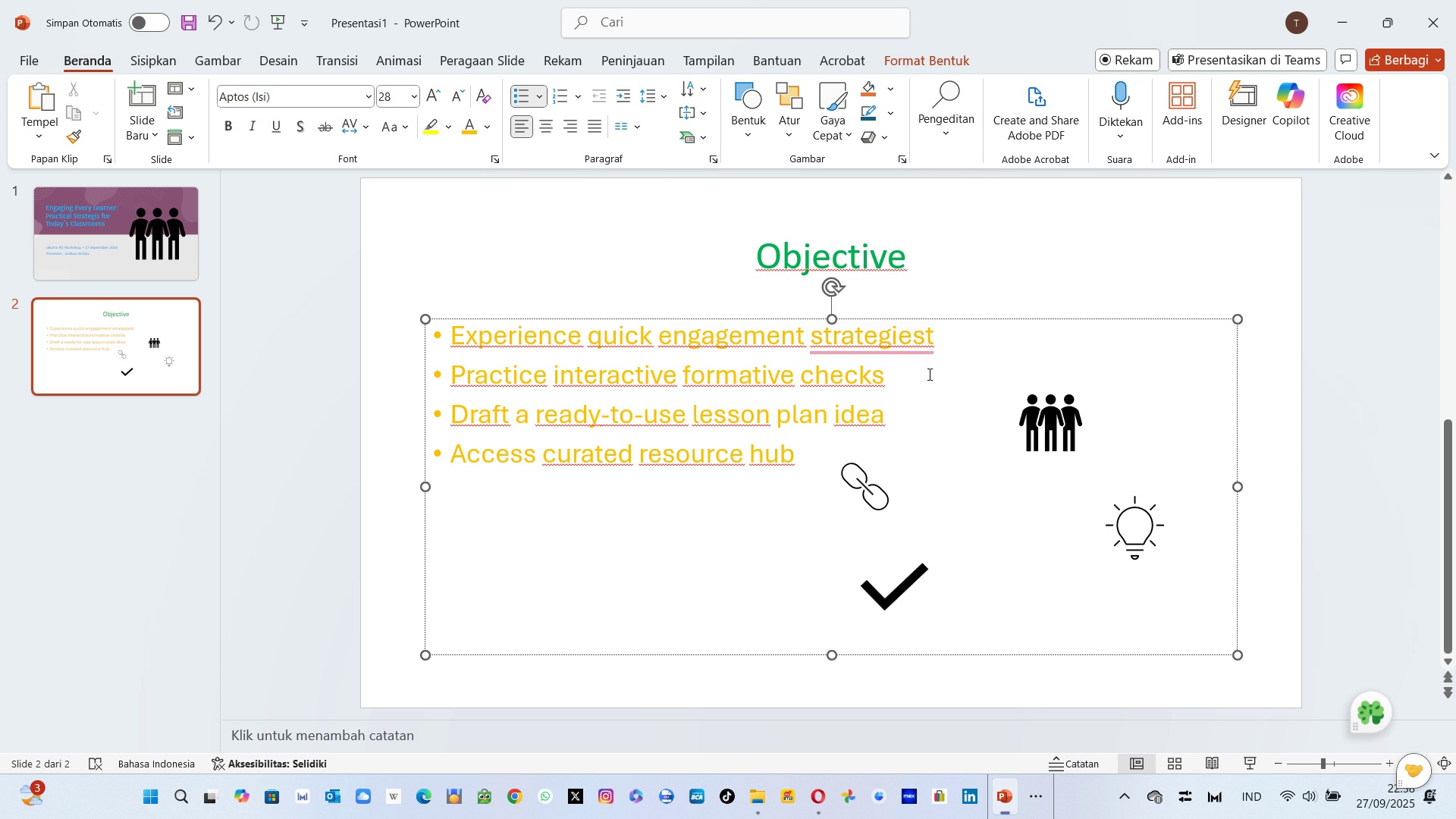 
key(Enter)
 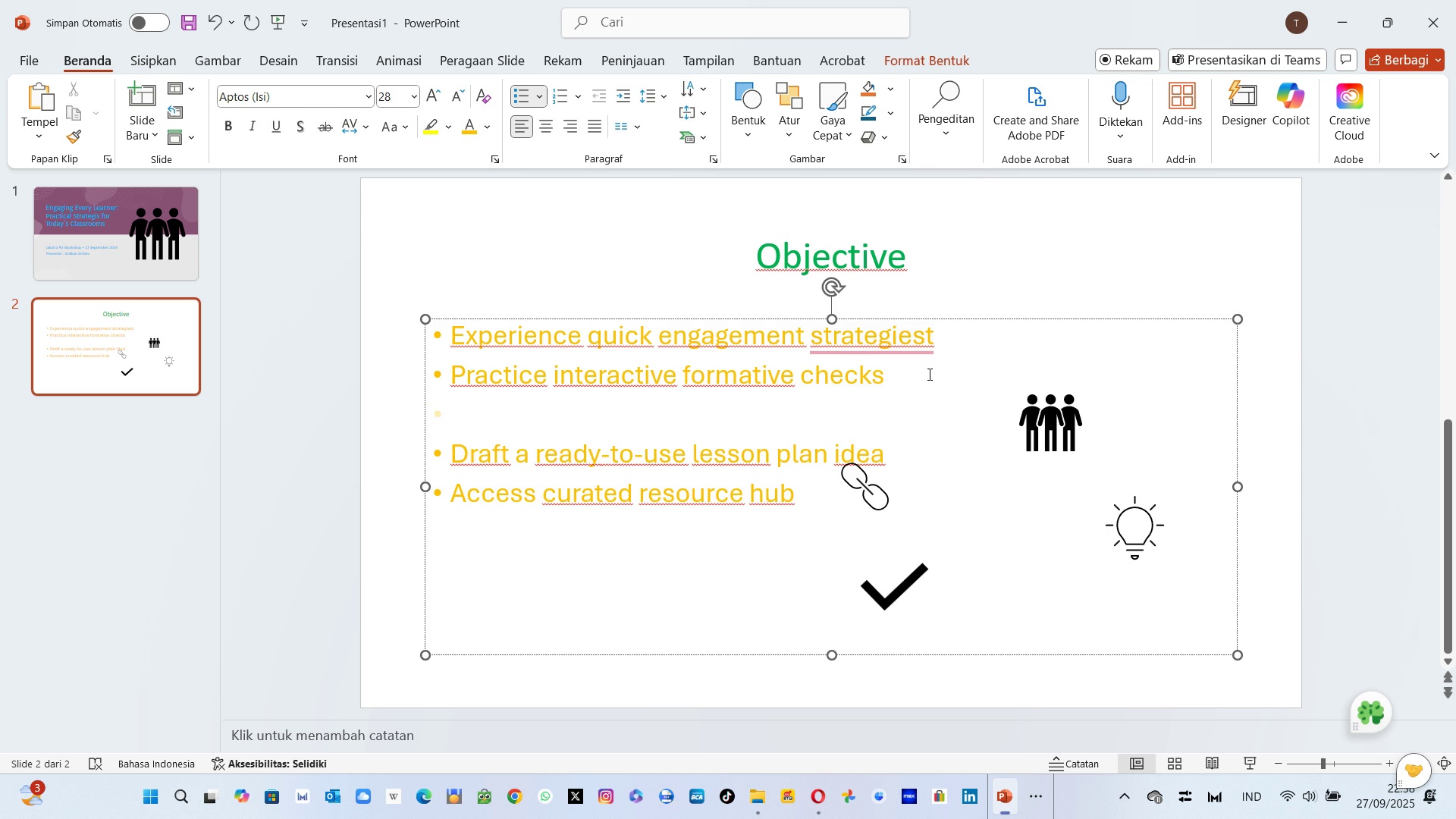 
key(Backspace)
 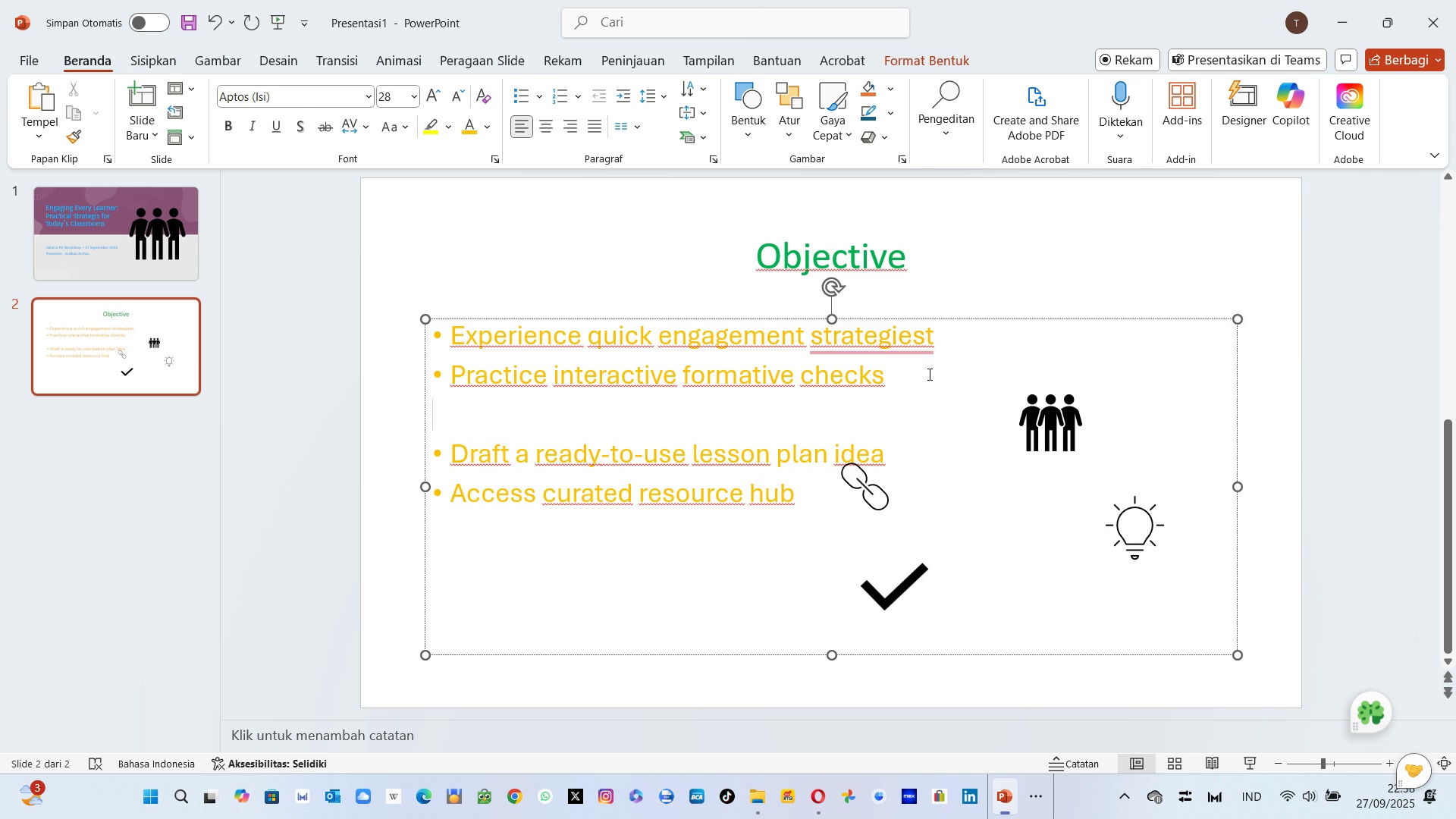 
key(ArrowUp)
 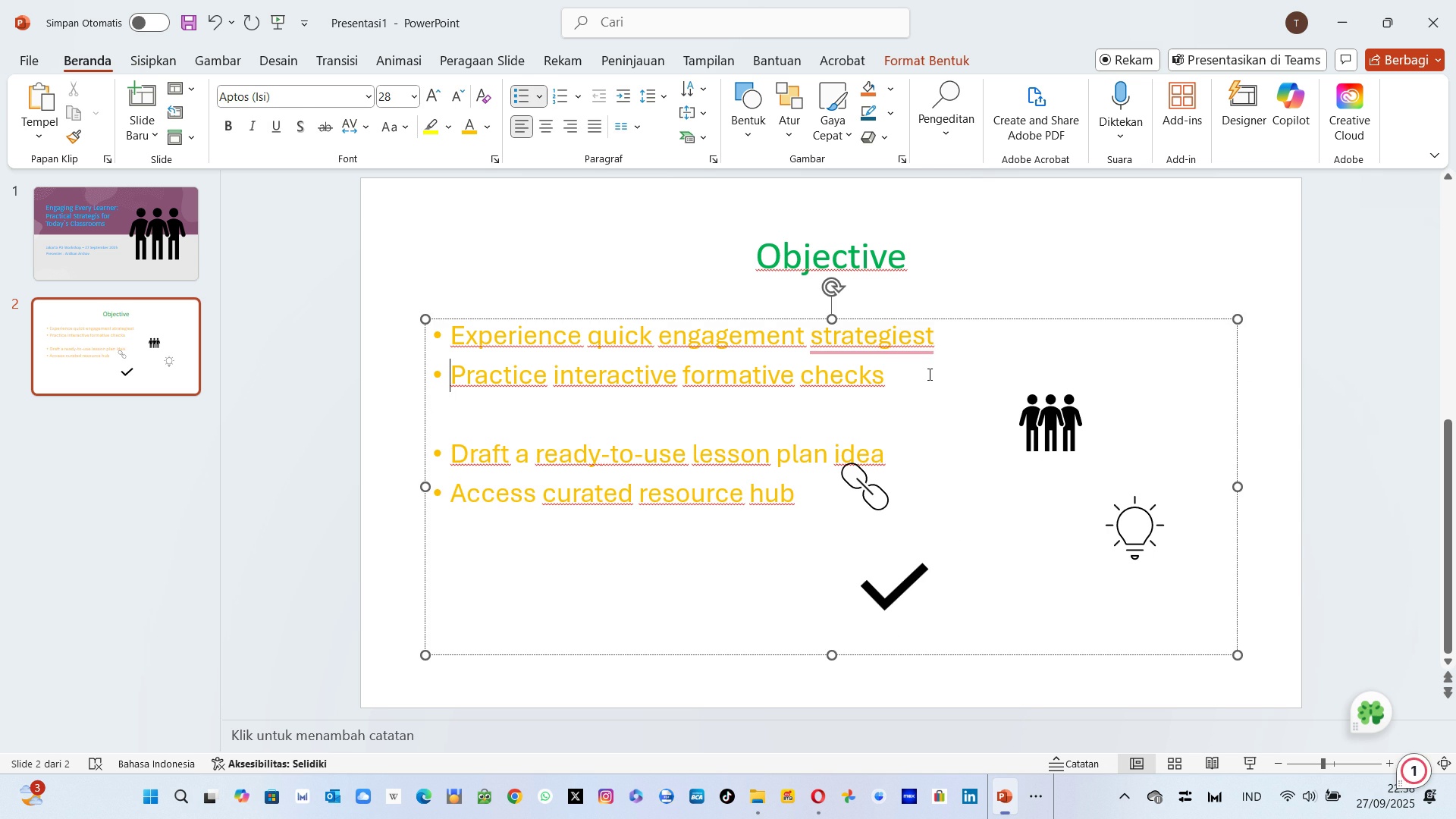 
key(ArrowLeft)
 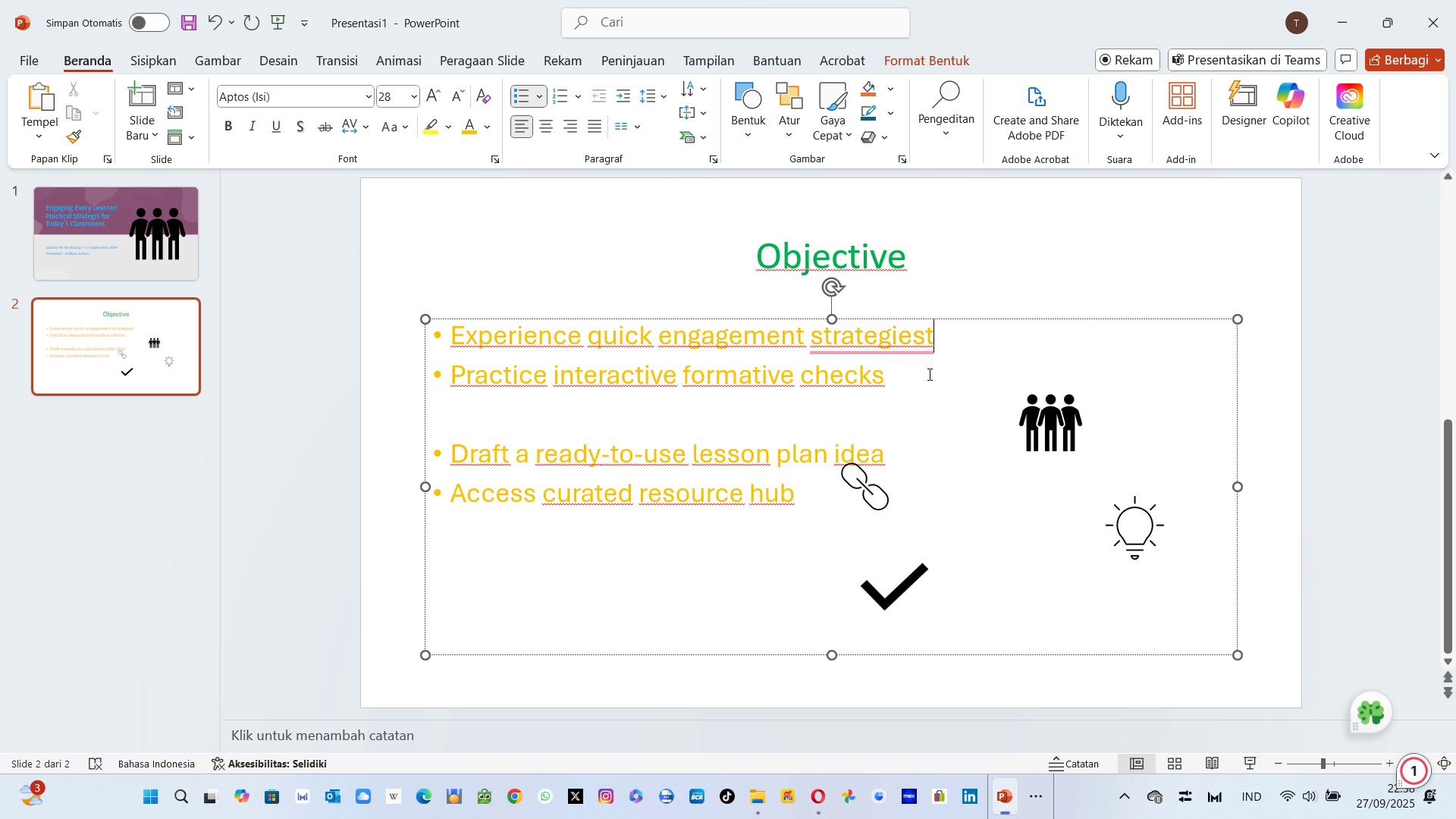 
key(Enter)
 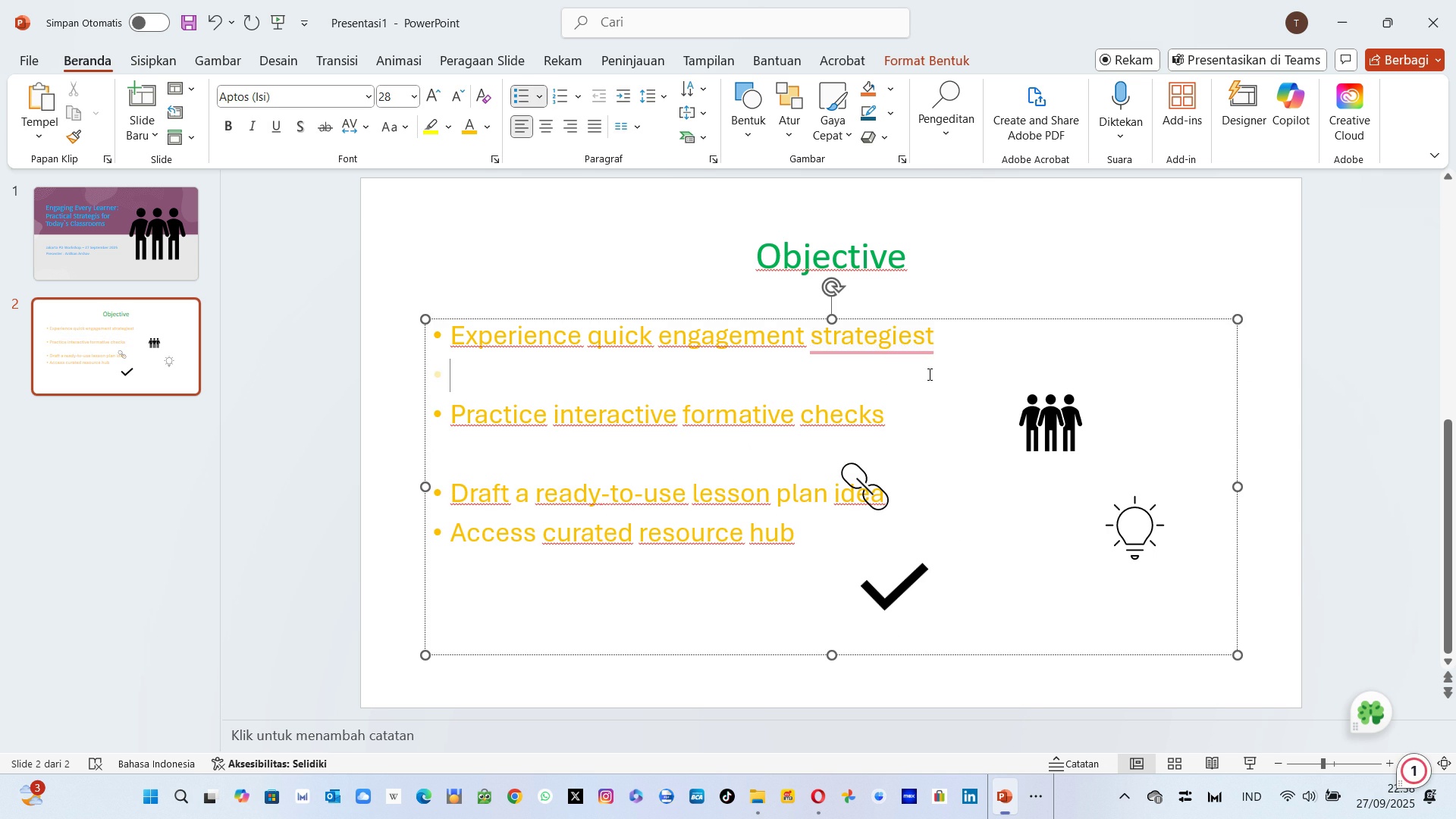 
key(ArrowDown)
 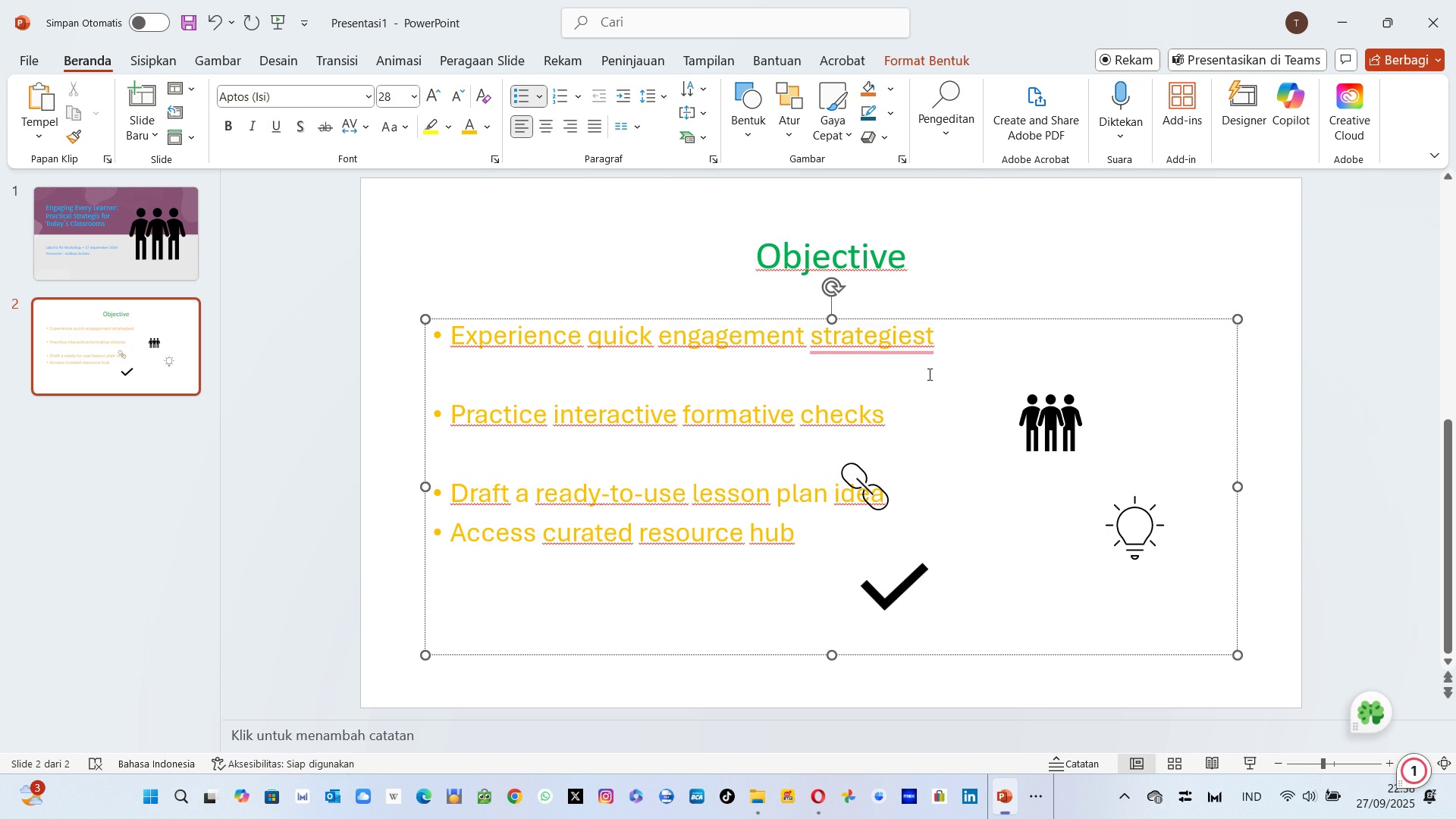 
key(ArrowDown)
 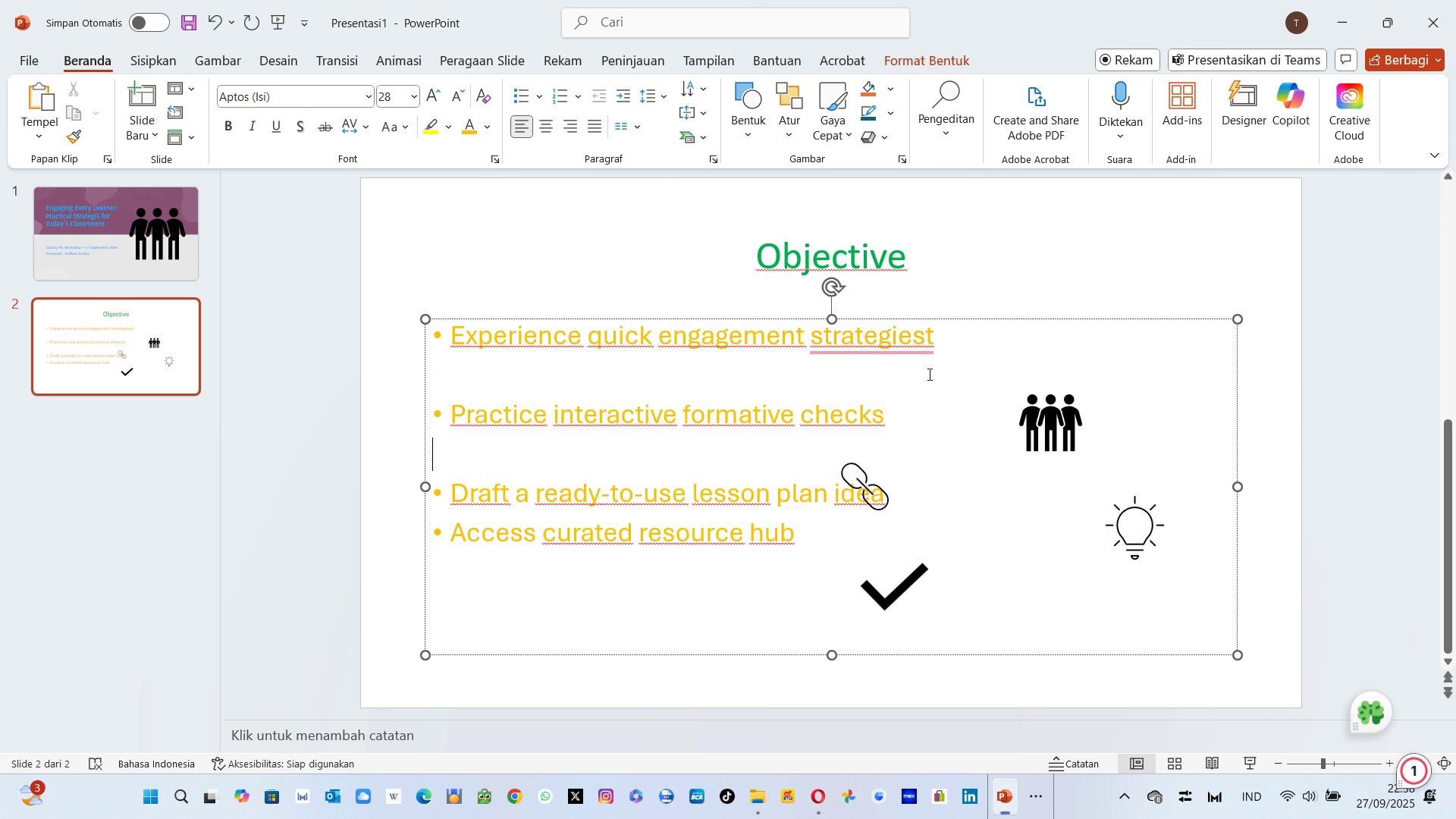 
key(ArrowDown)
 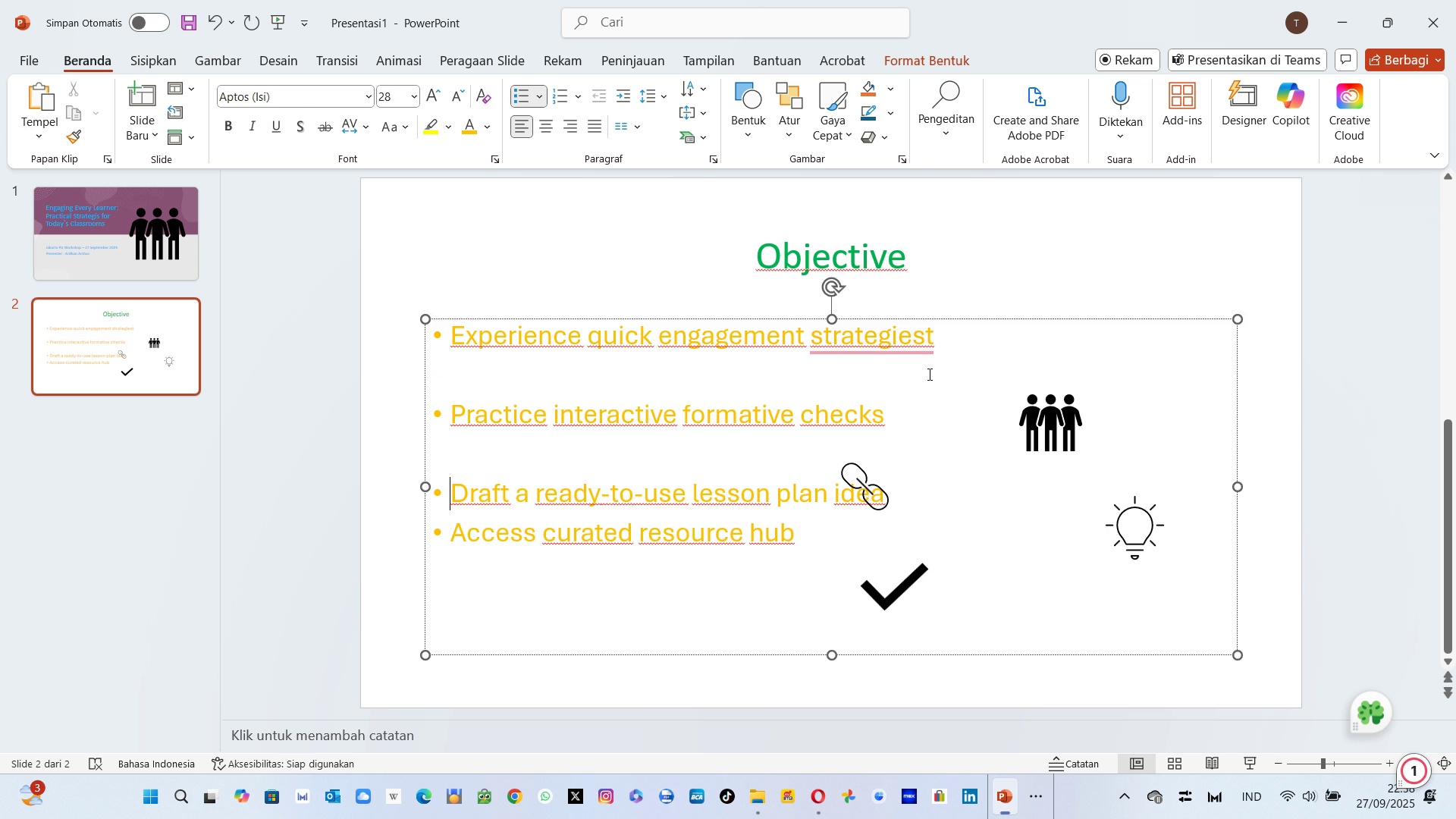 
hold_key(key=ArrowRight, duration=1.51)
 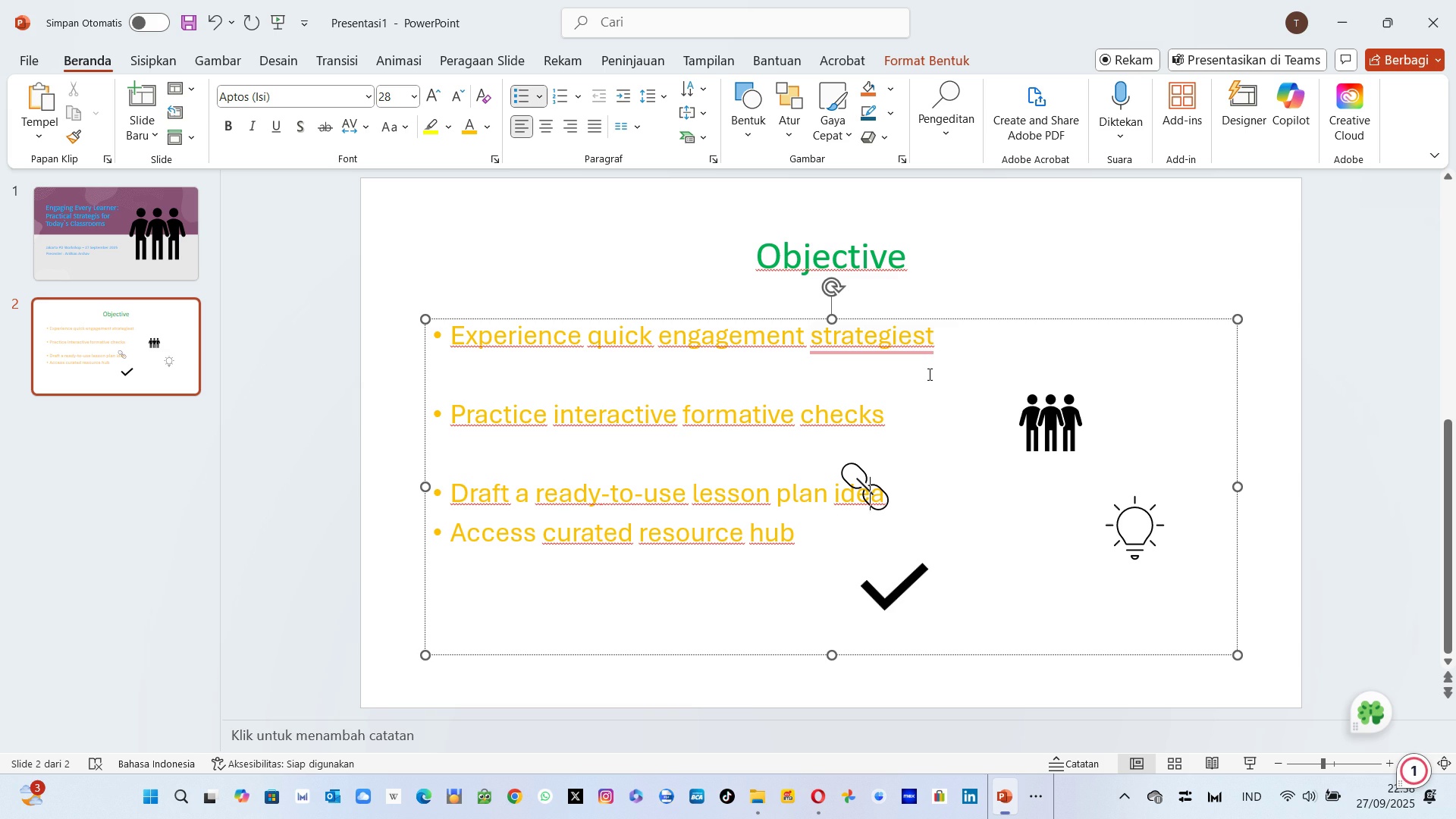 
key(ArrowRight)
 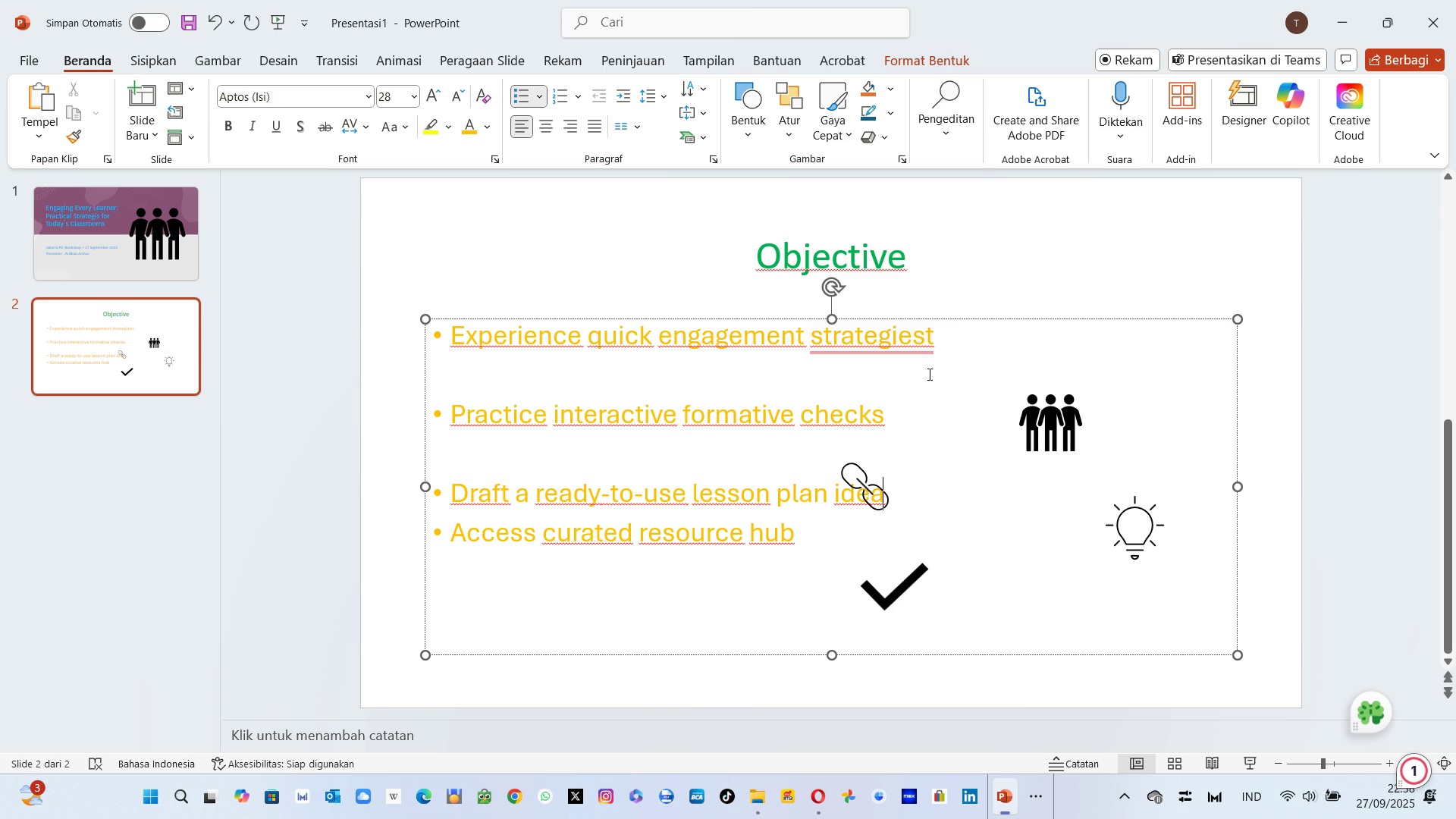 
key(ArrowRight)
 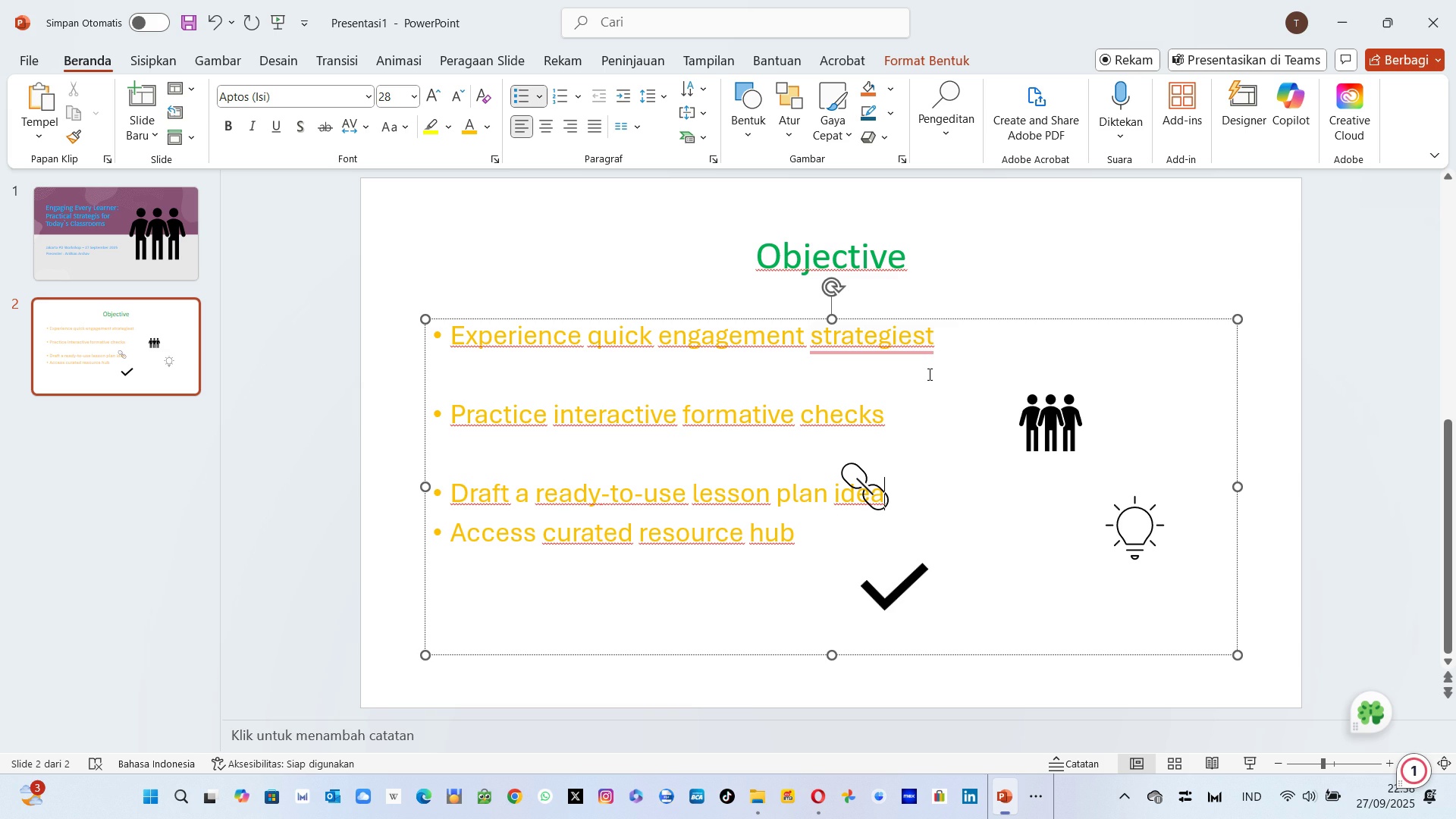 
key(ArrowRight)
 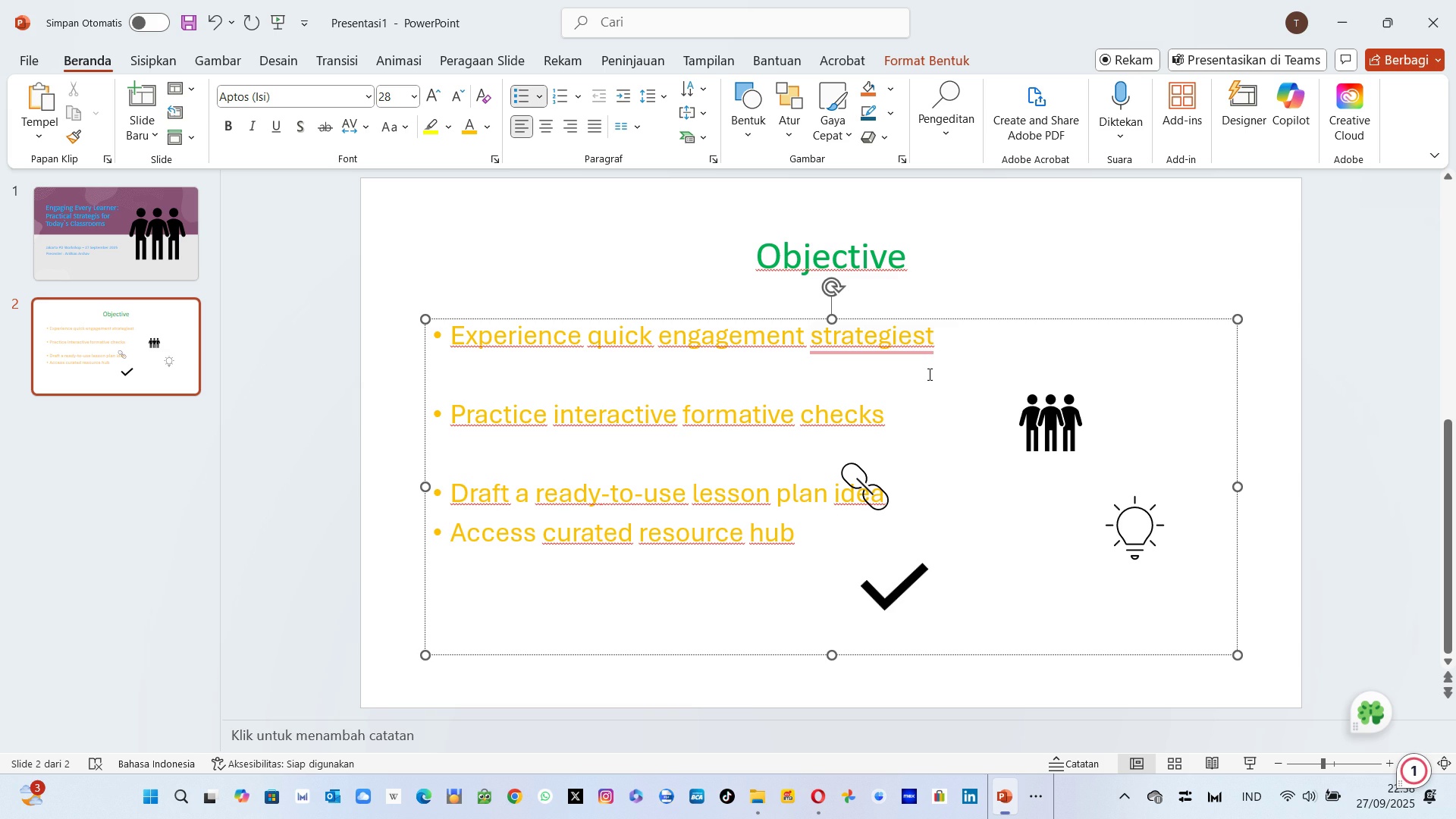 
key(ArrowLeft)
 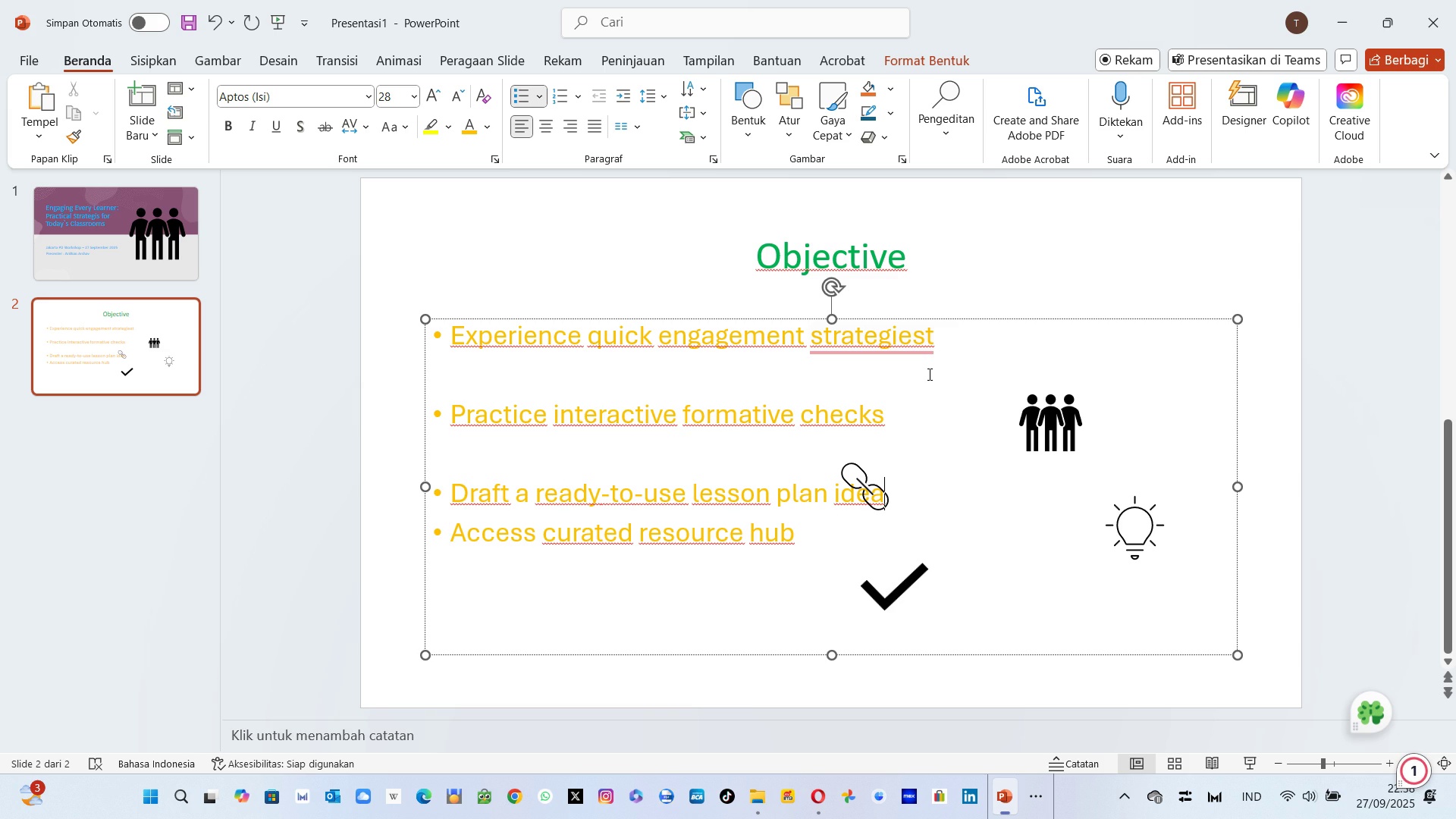 
key(Enter)
 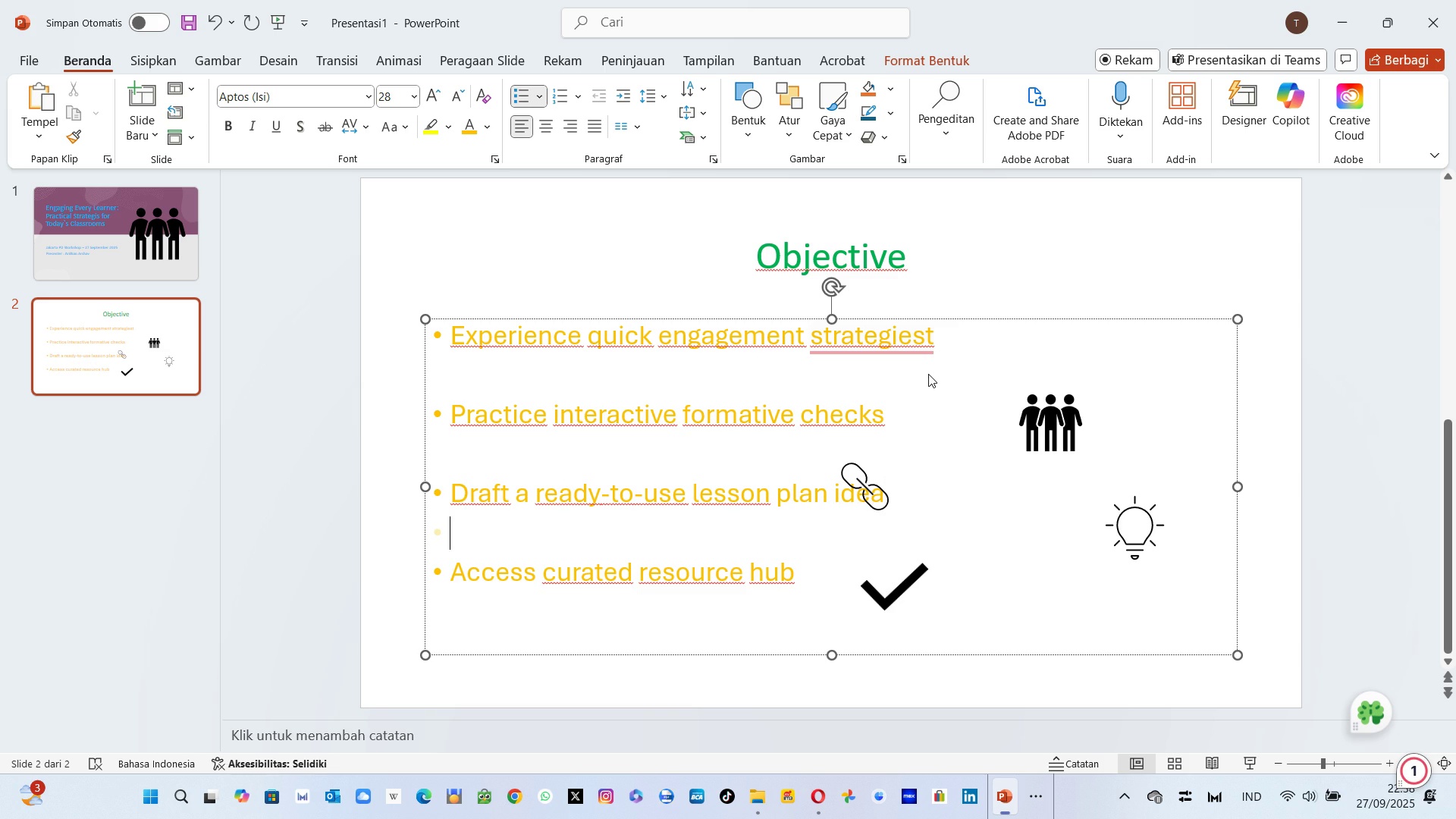 
left_click([928, 374])
 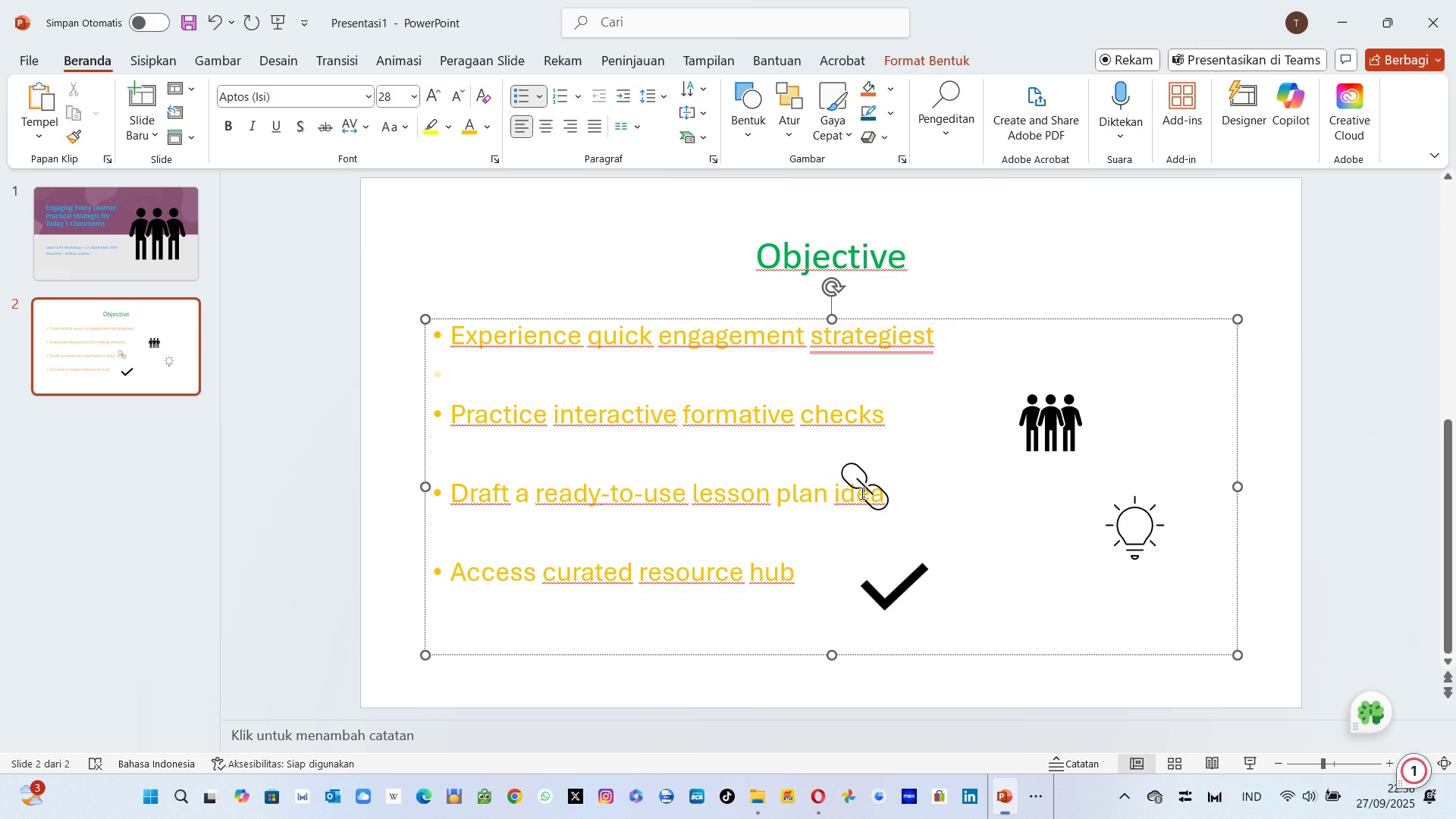 
left_click([861, 493])
 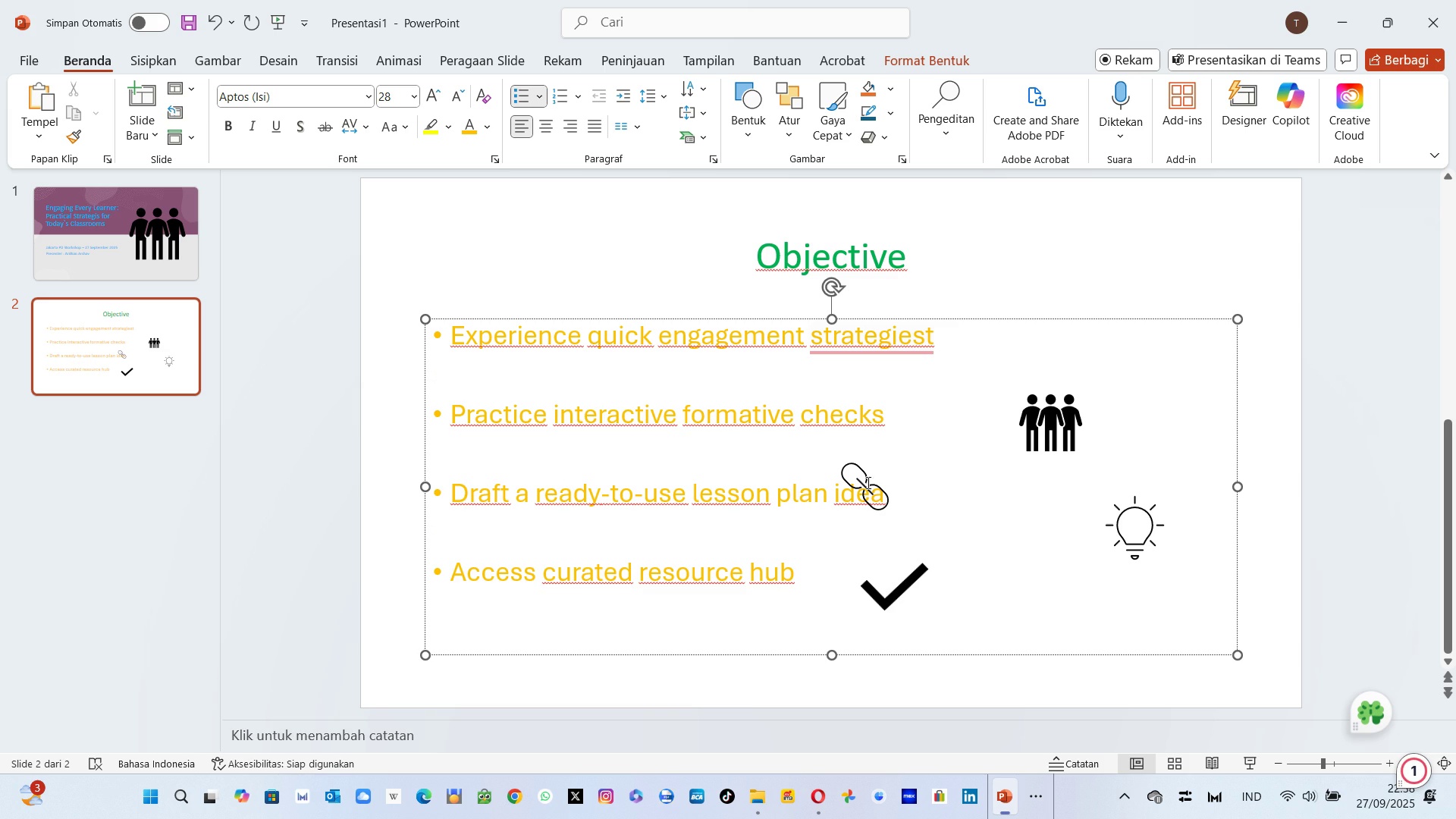 
left_click([861, 475])
 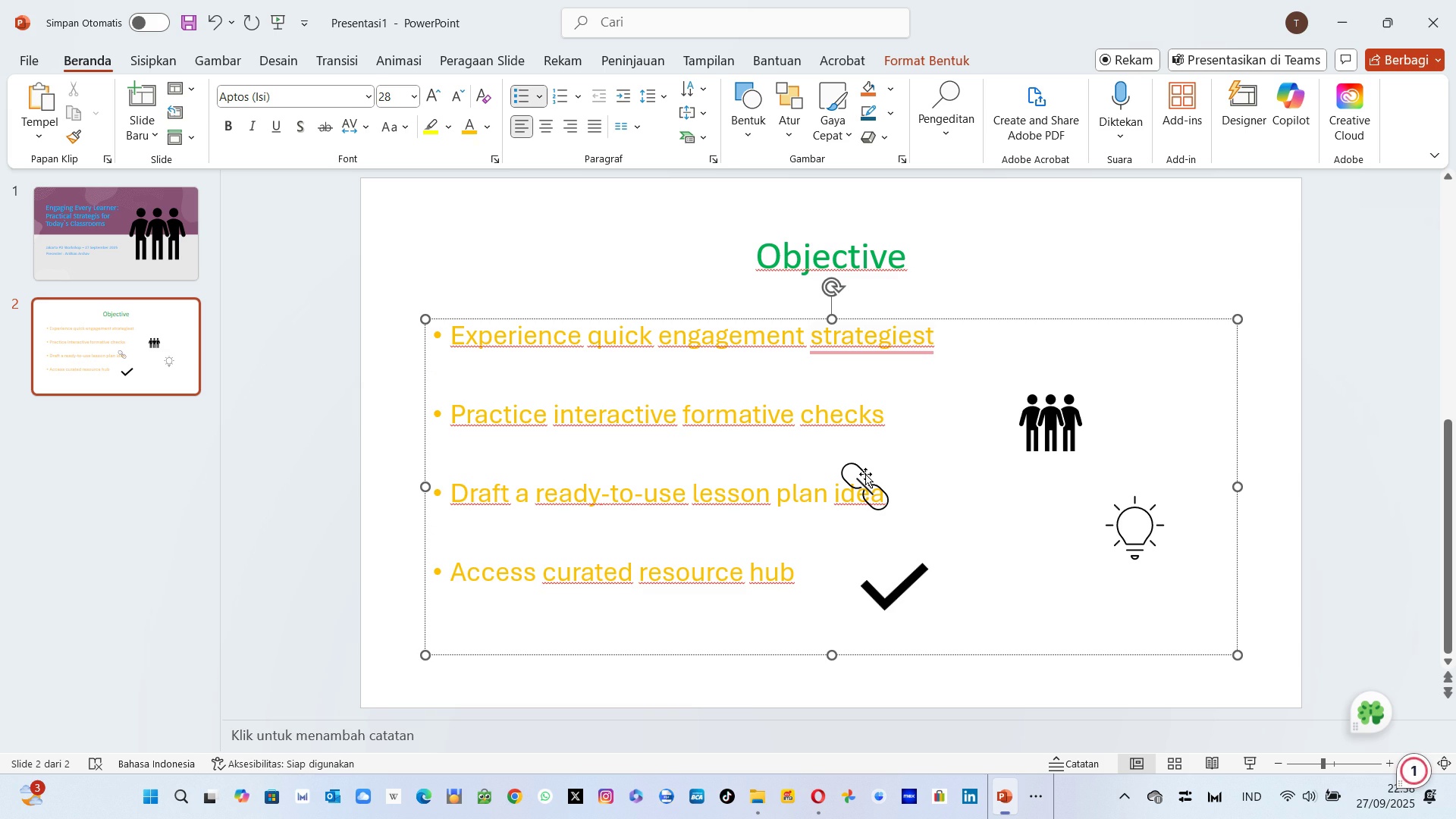 
left_click([865, 474])
 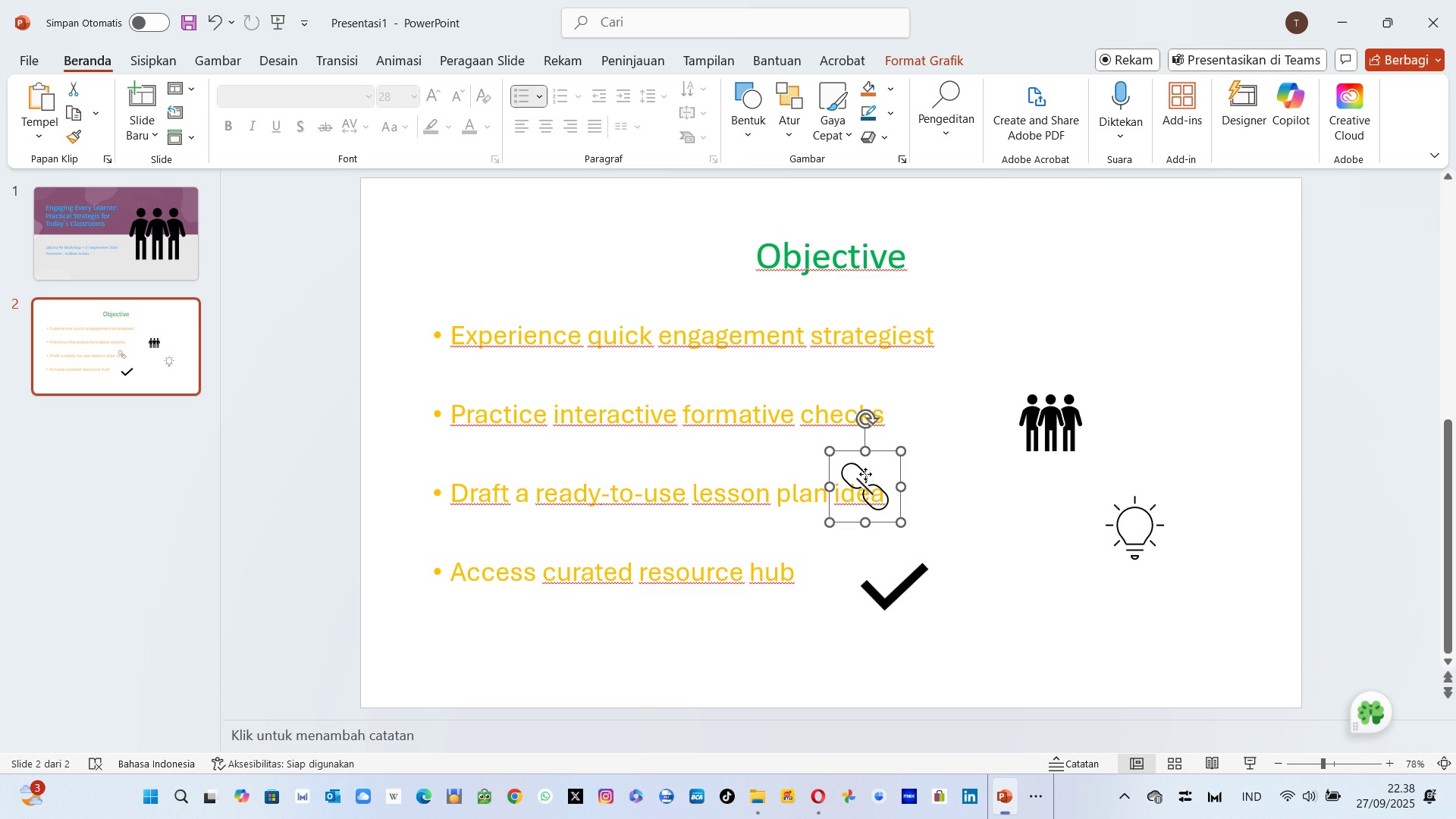 
left_click_drag(start_coordinate=[865, 474], to_coordinate=[946, 491])
 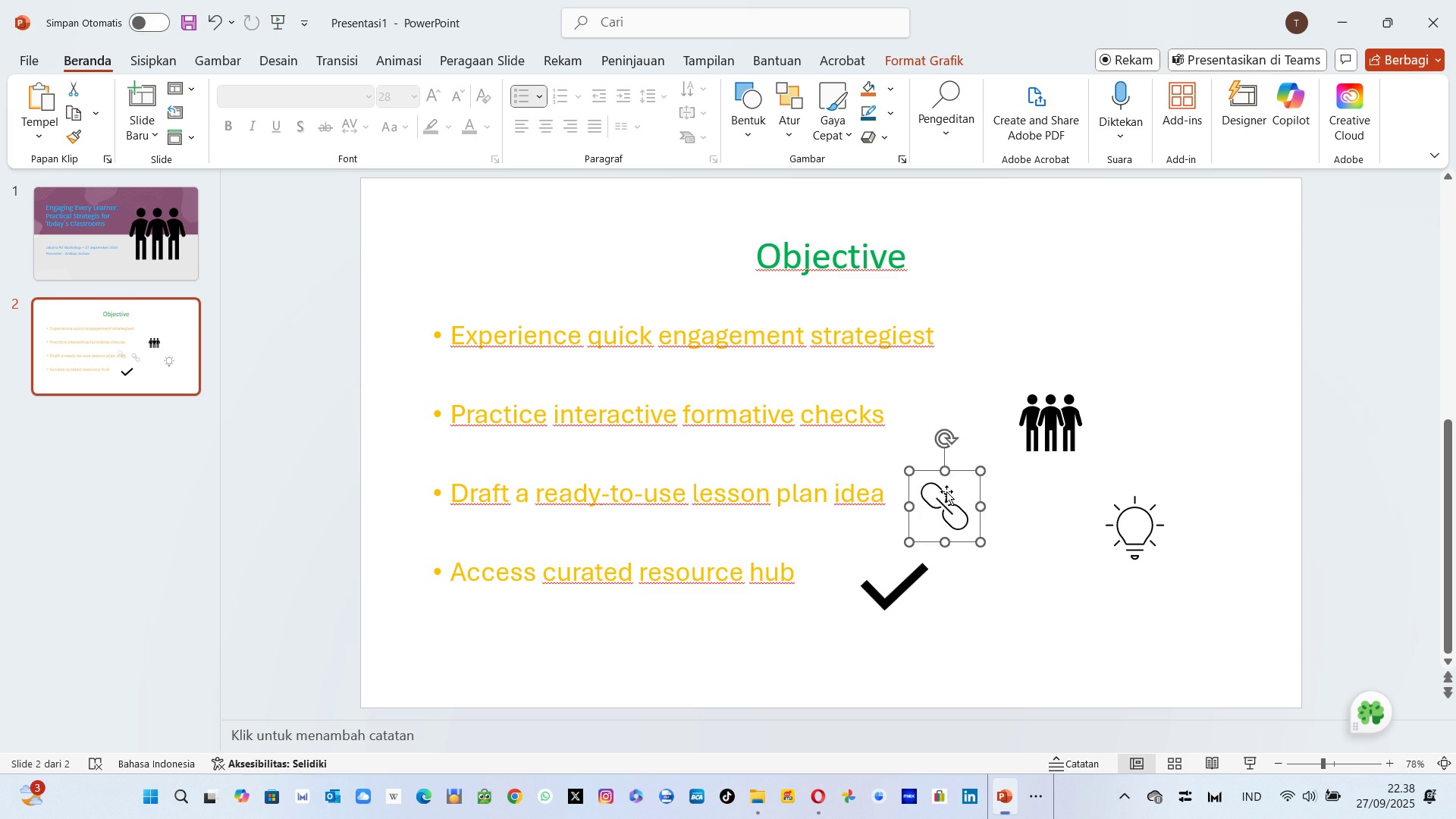 
key(Alt+AltLeft)
 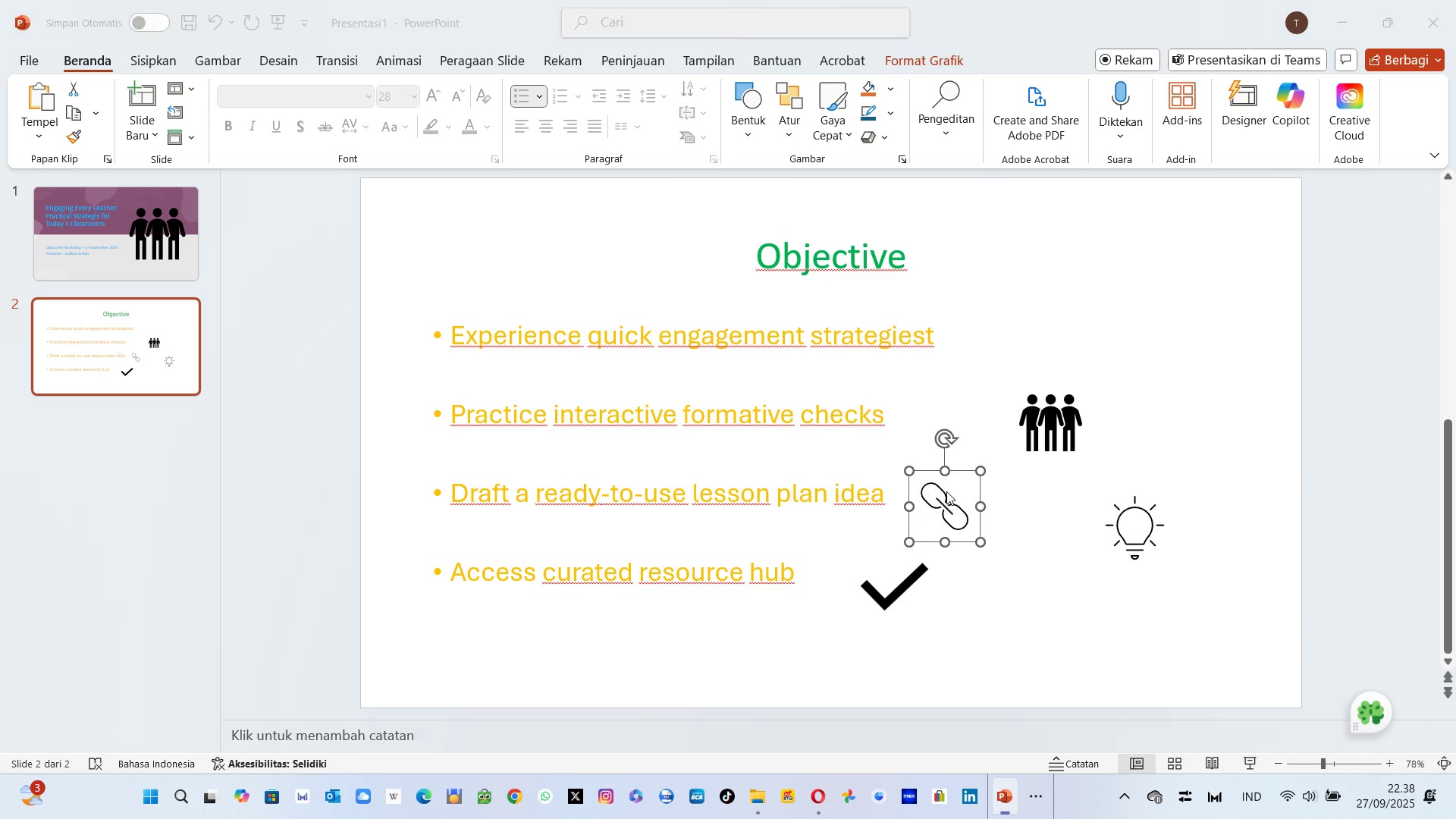 
key(Alt+Tab)
 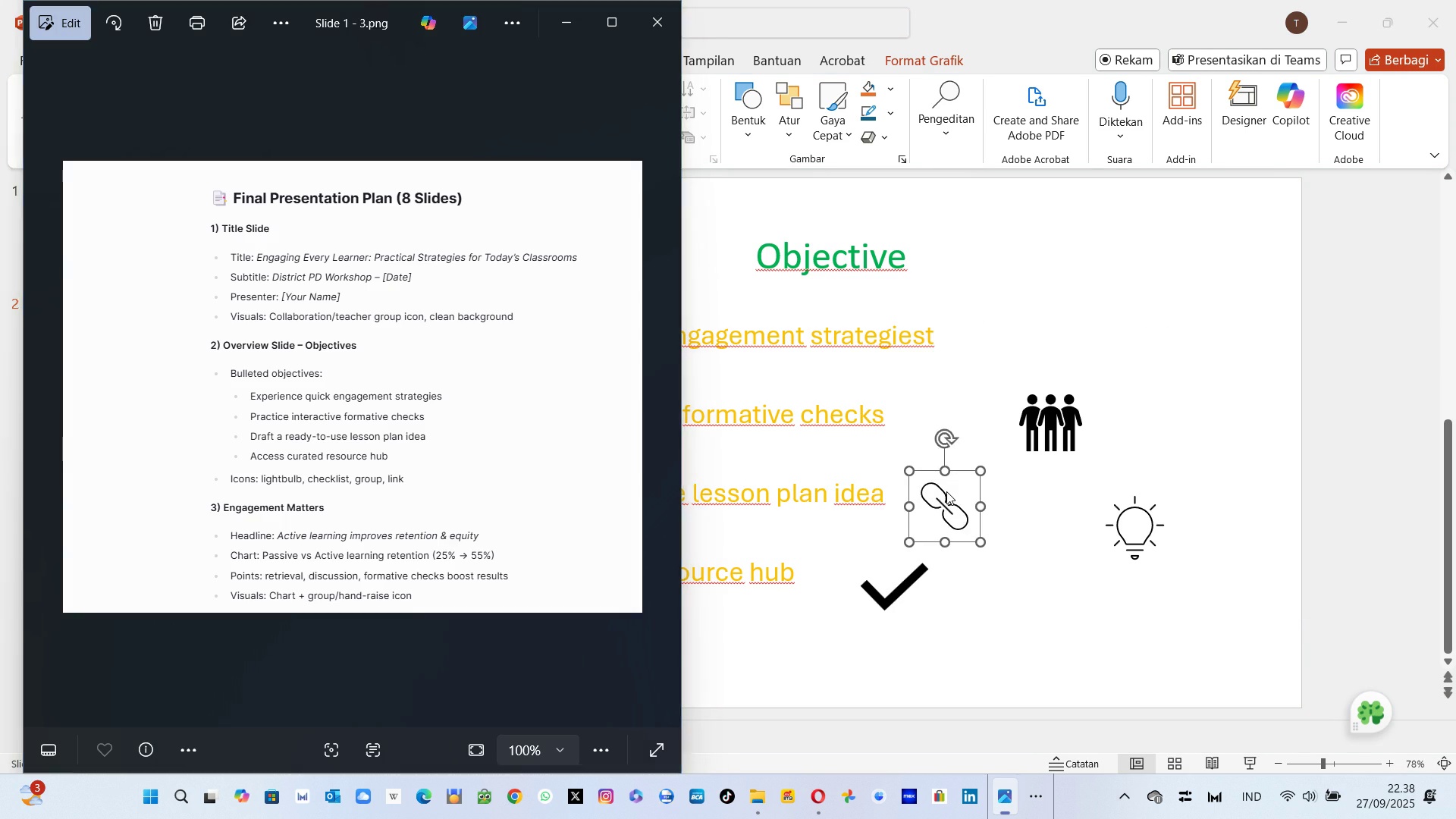 
key(Alt+AltLeft)
 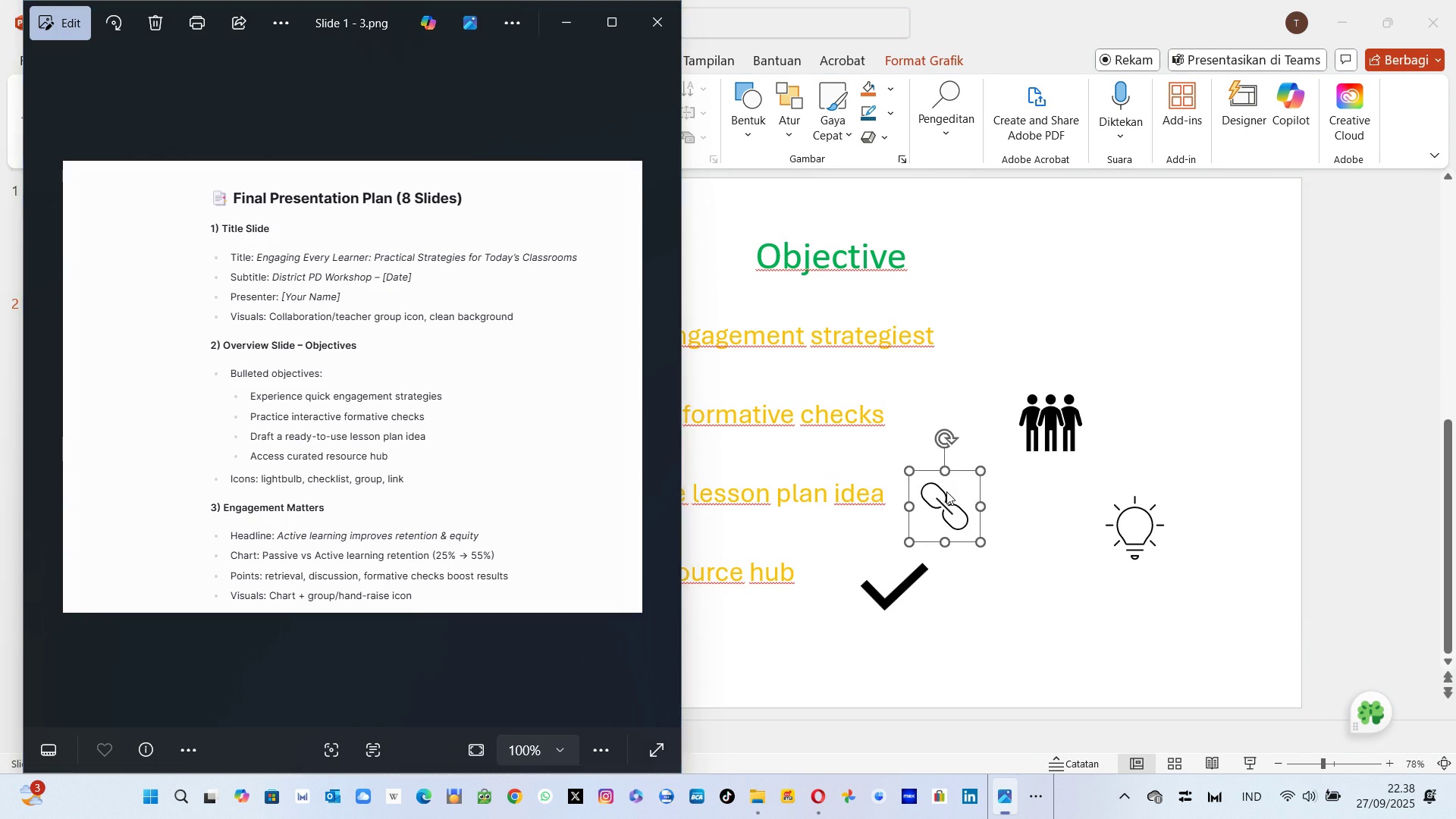 
key(Alt+Tab)
 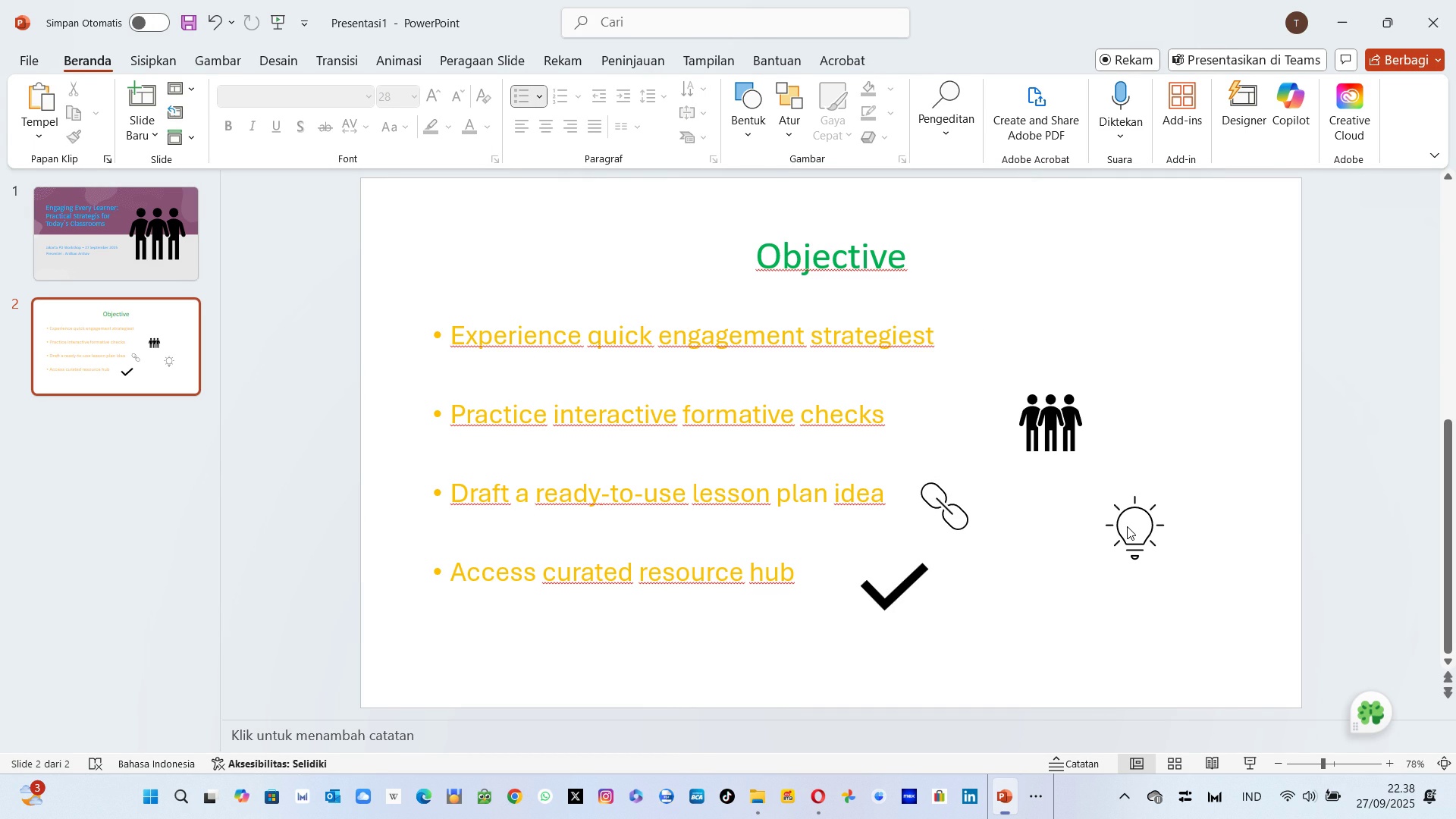 
left_click([1127, 526])
 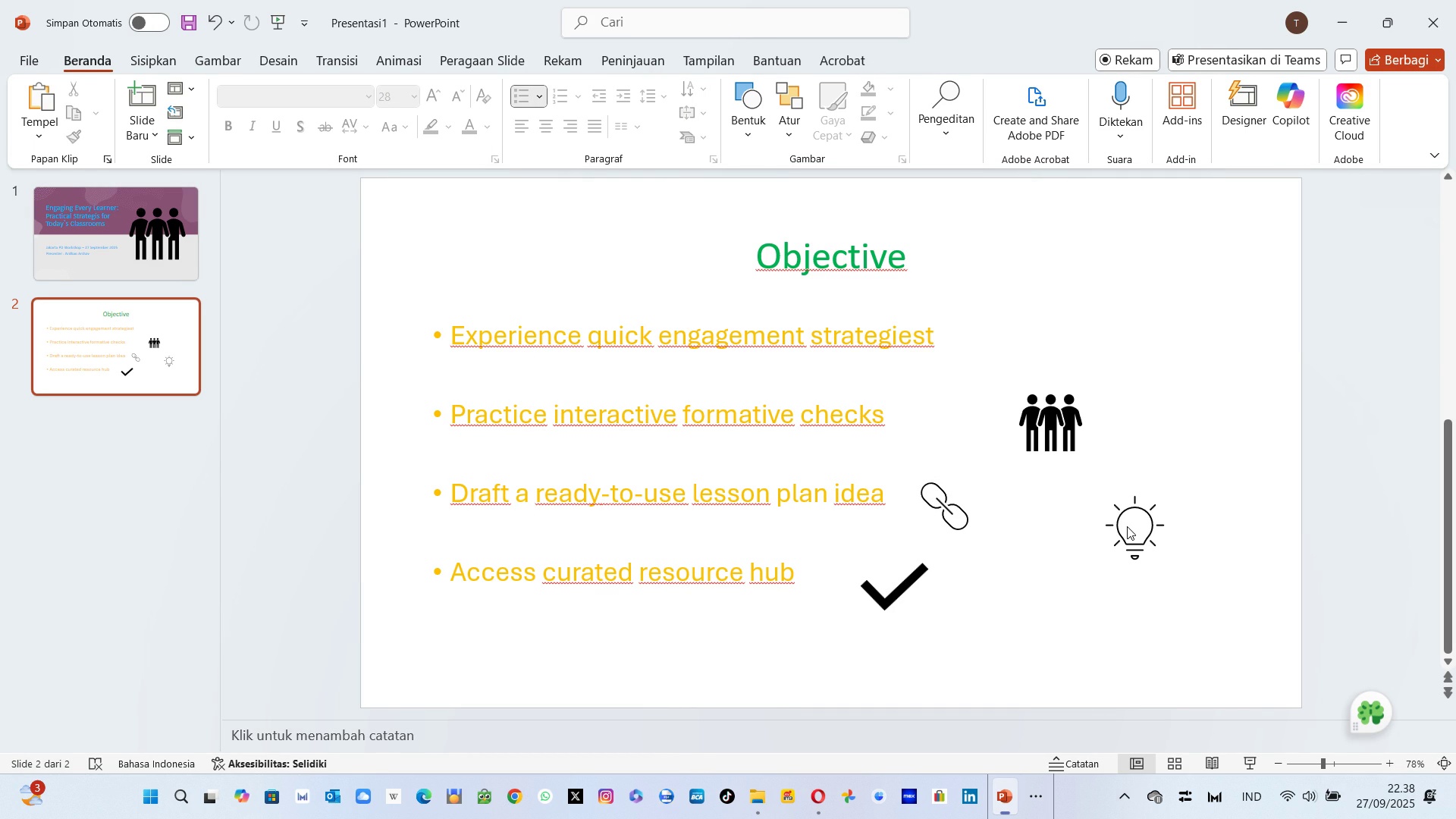 
left_click_drag(start_coordinate=[1127, 526], to_coordinate=[1144, 522])
 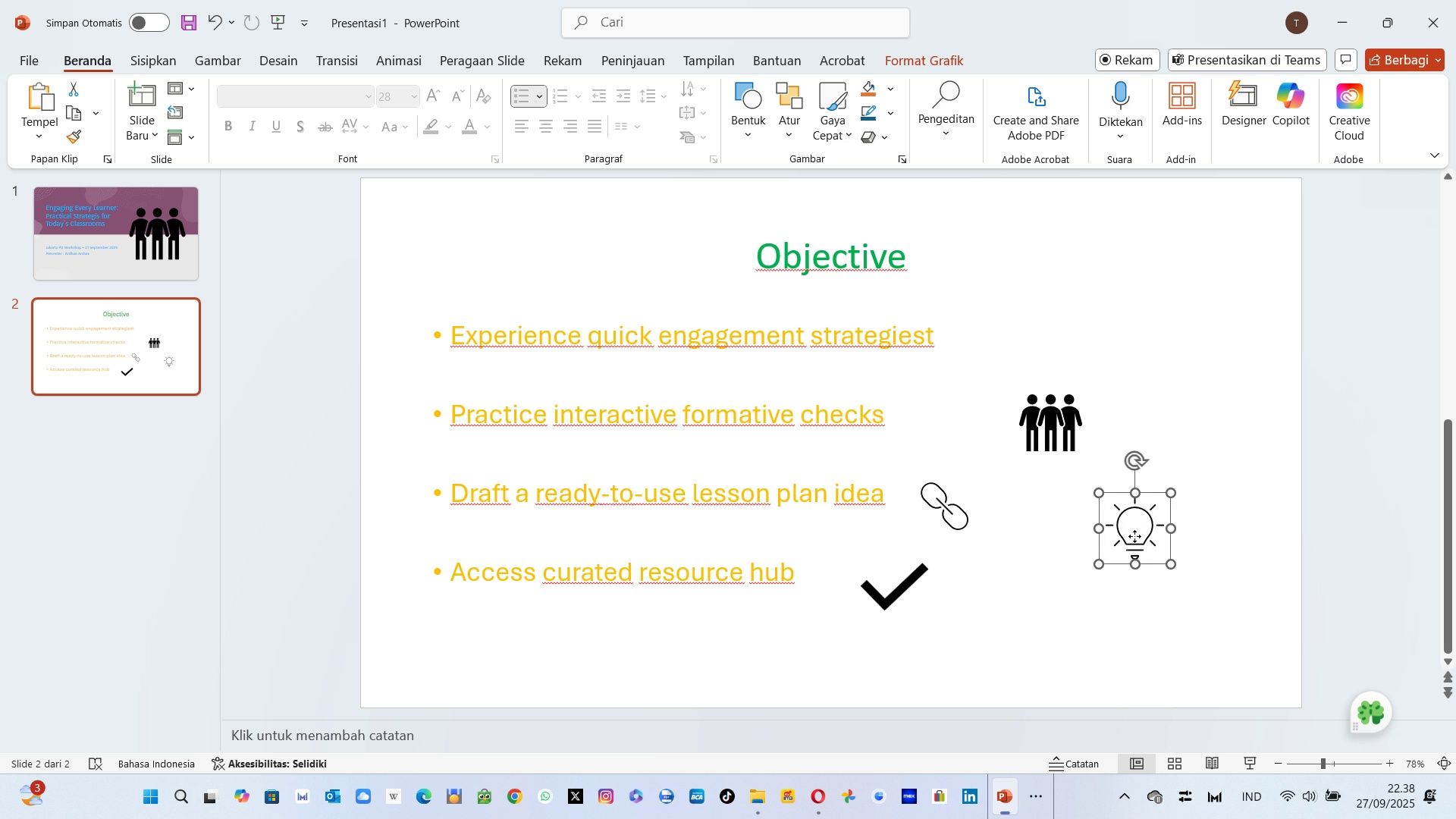 
left_click([1134, 536])
 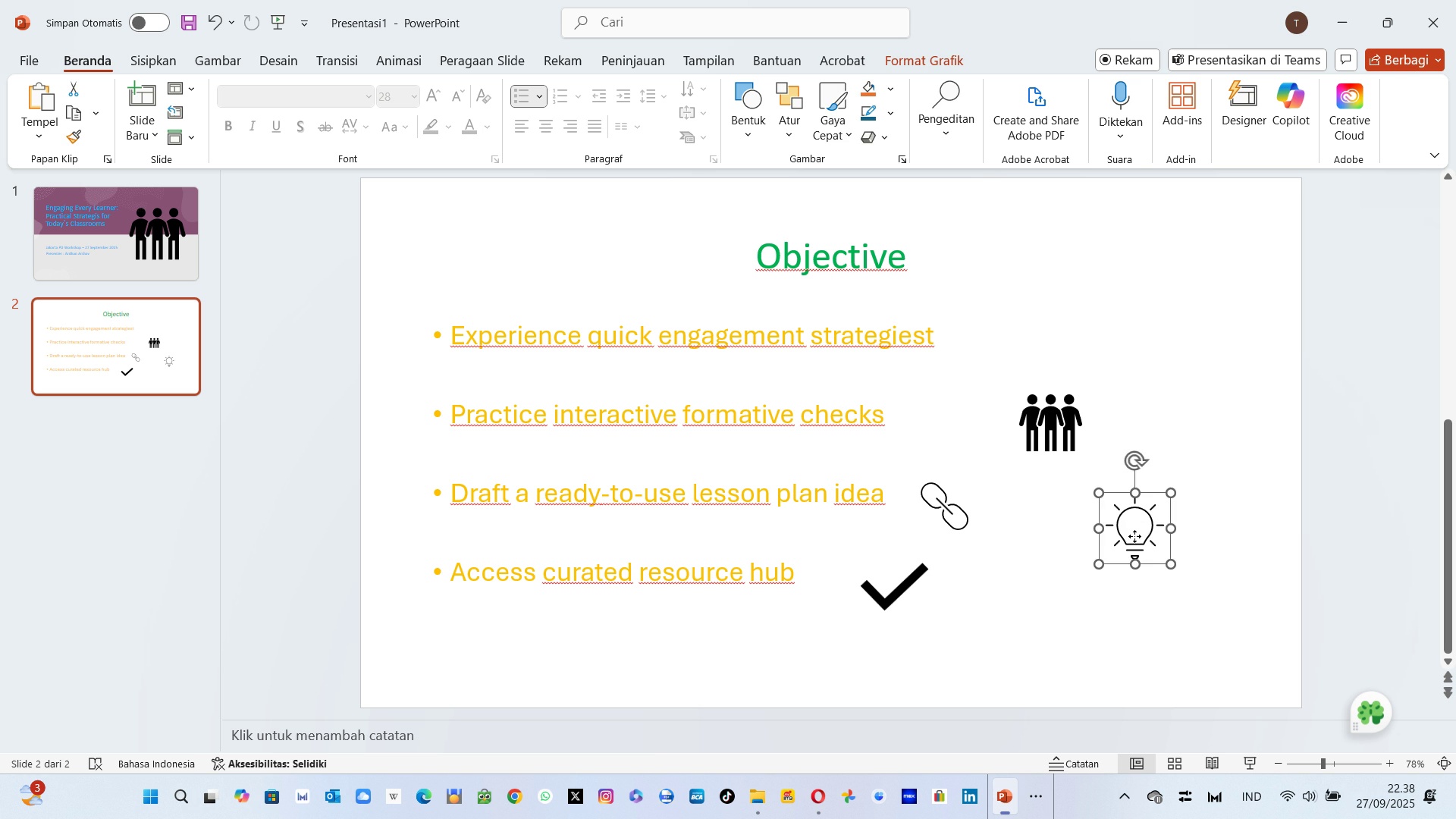 
left_click_drag(start_coordinate=[1134, 536], to_coordinate=[977, 353])
 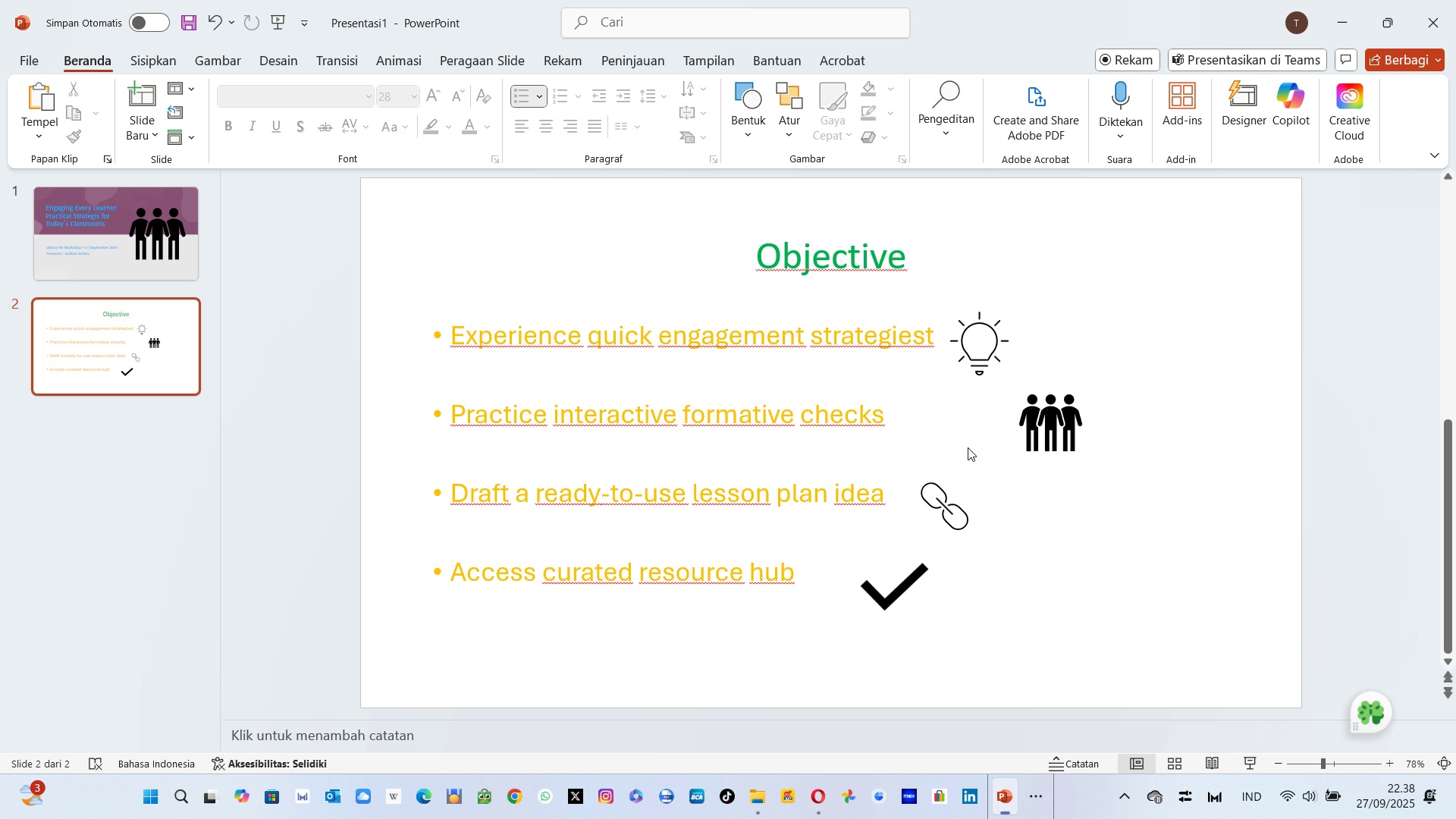 
left_click([968, 447])
 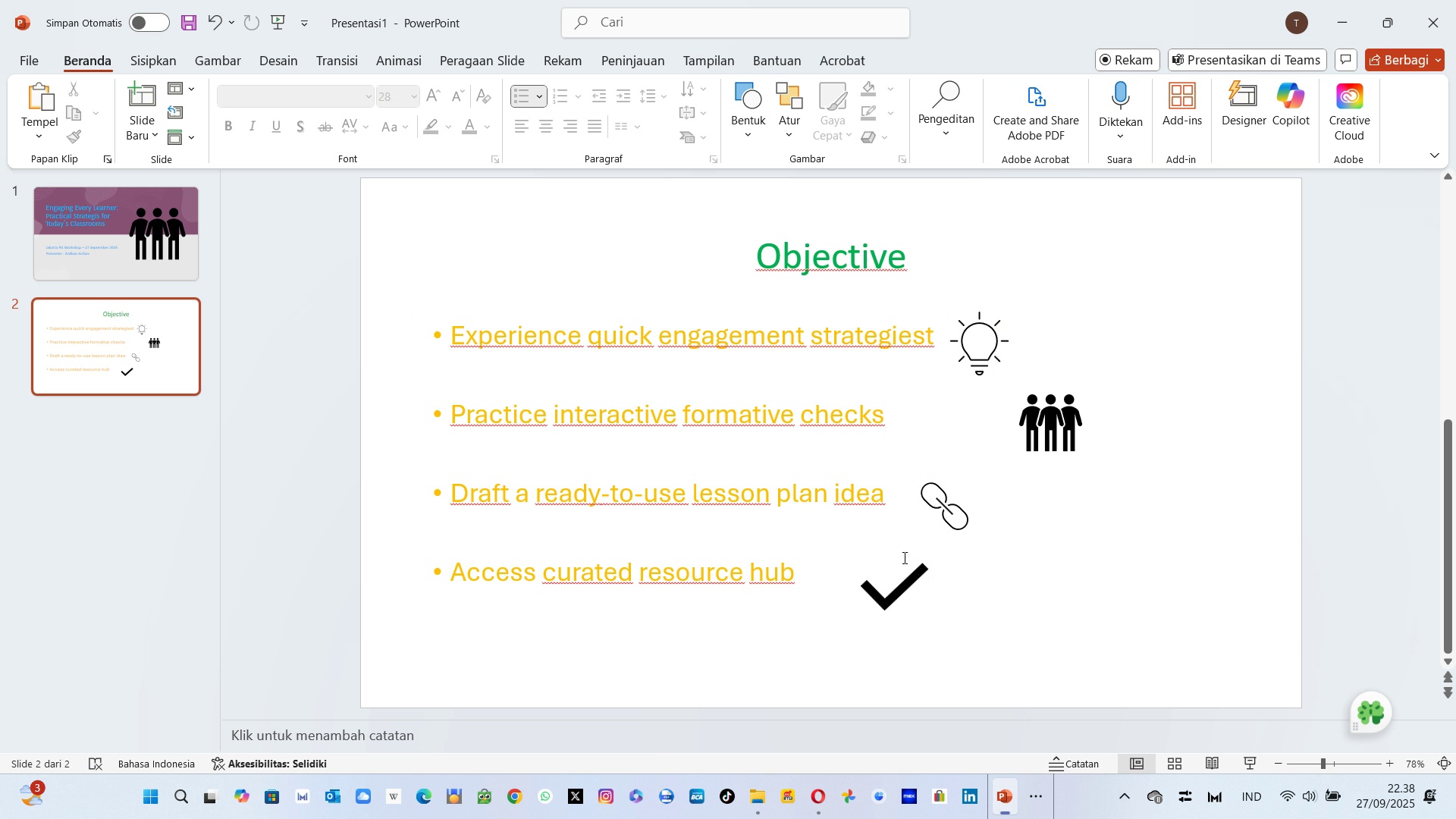 
left_click_drag(start_coordinate=[896, 588], to_coordinate=[985, 429])
 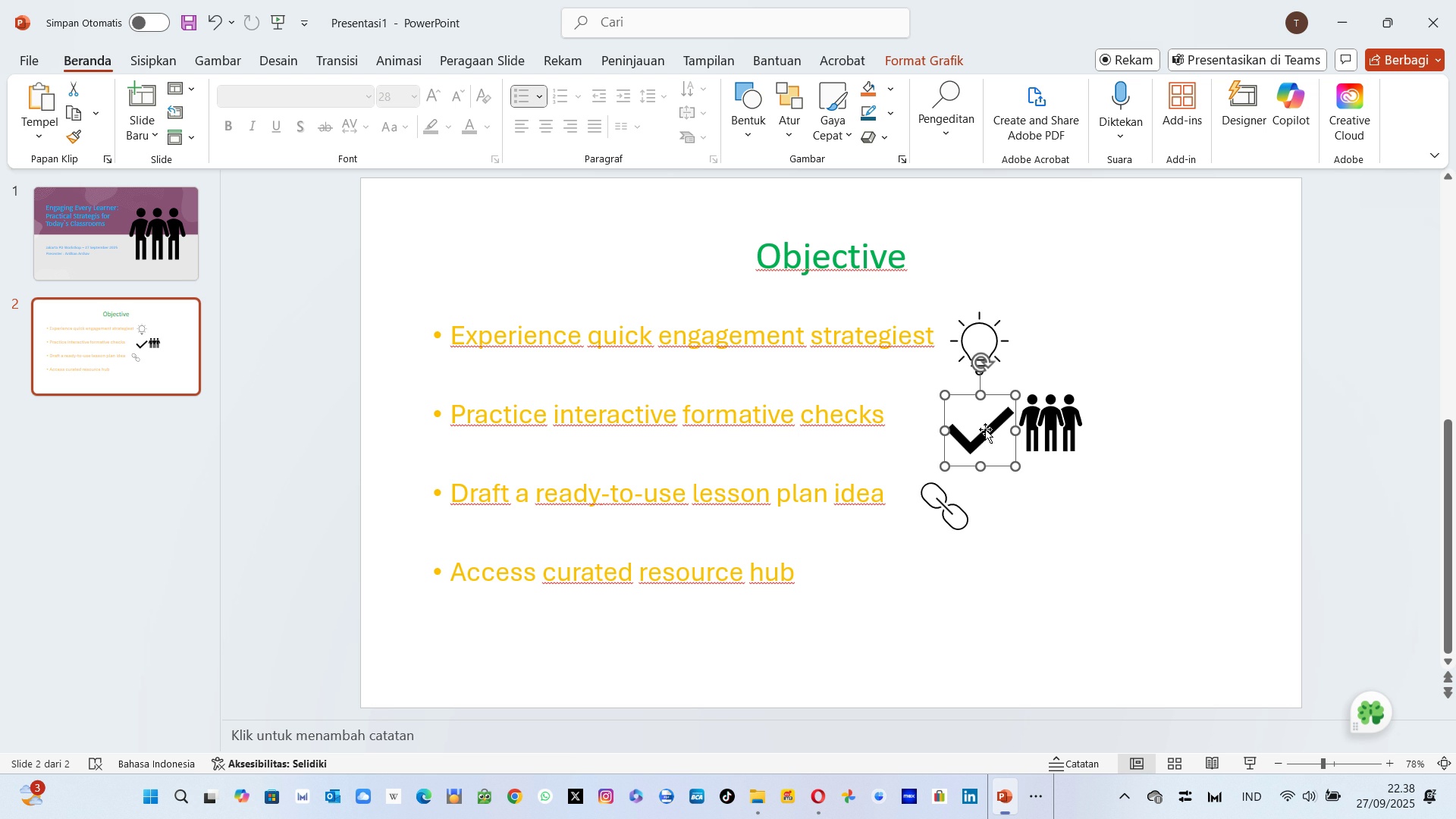 
left_click([985, 429])
 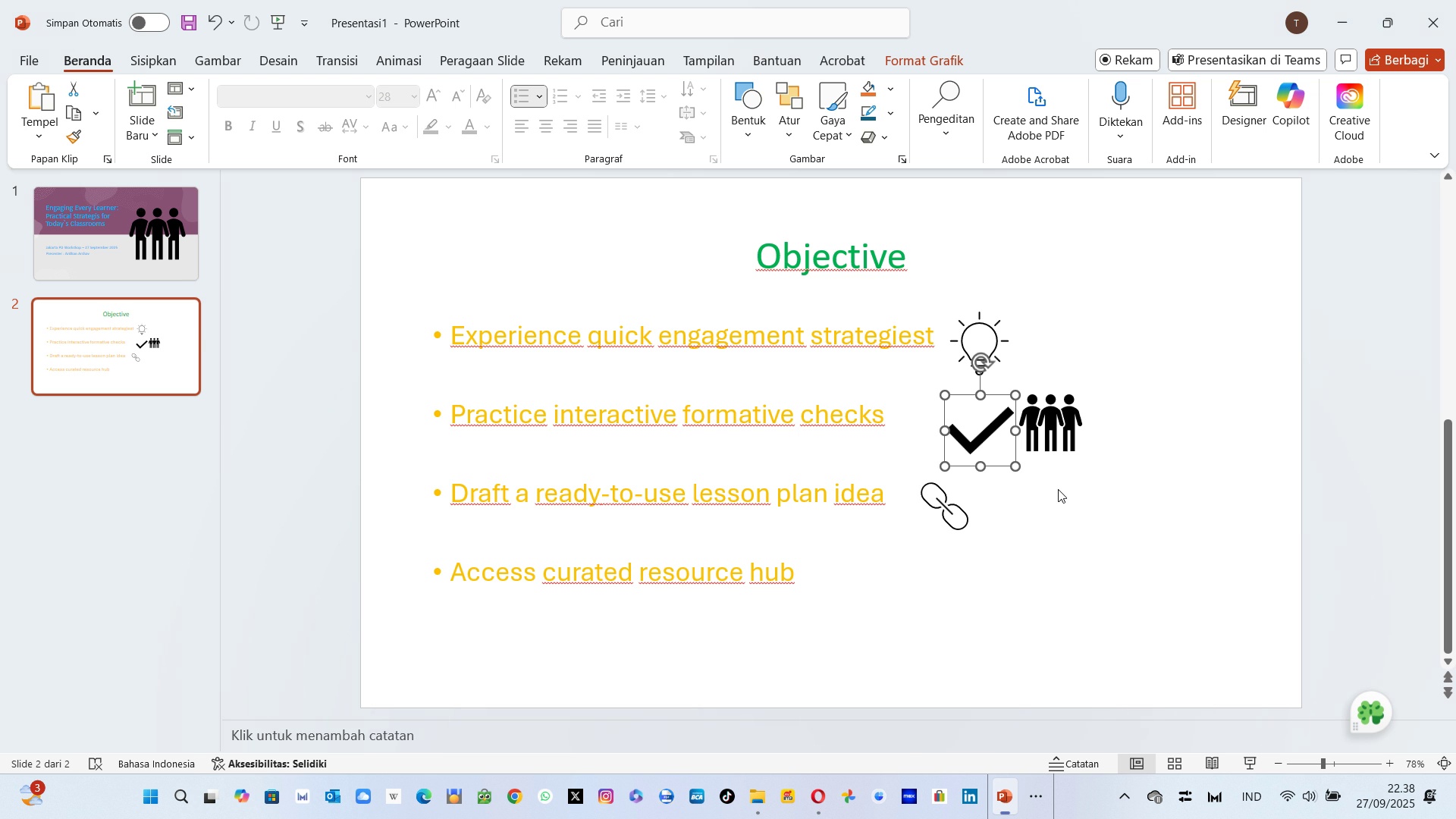 
key(Alt+AltLeft)
 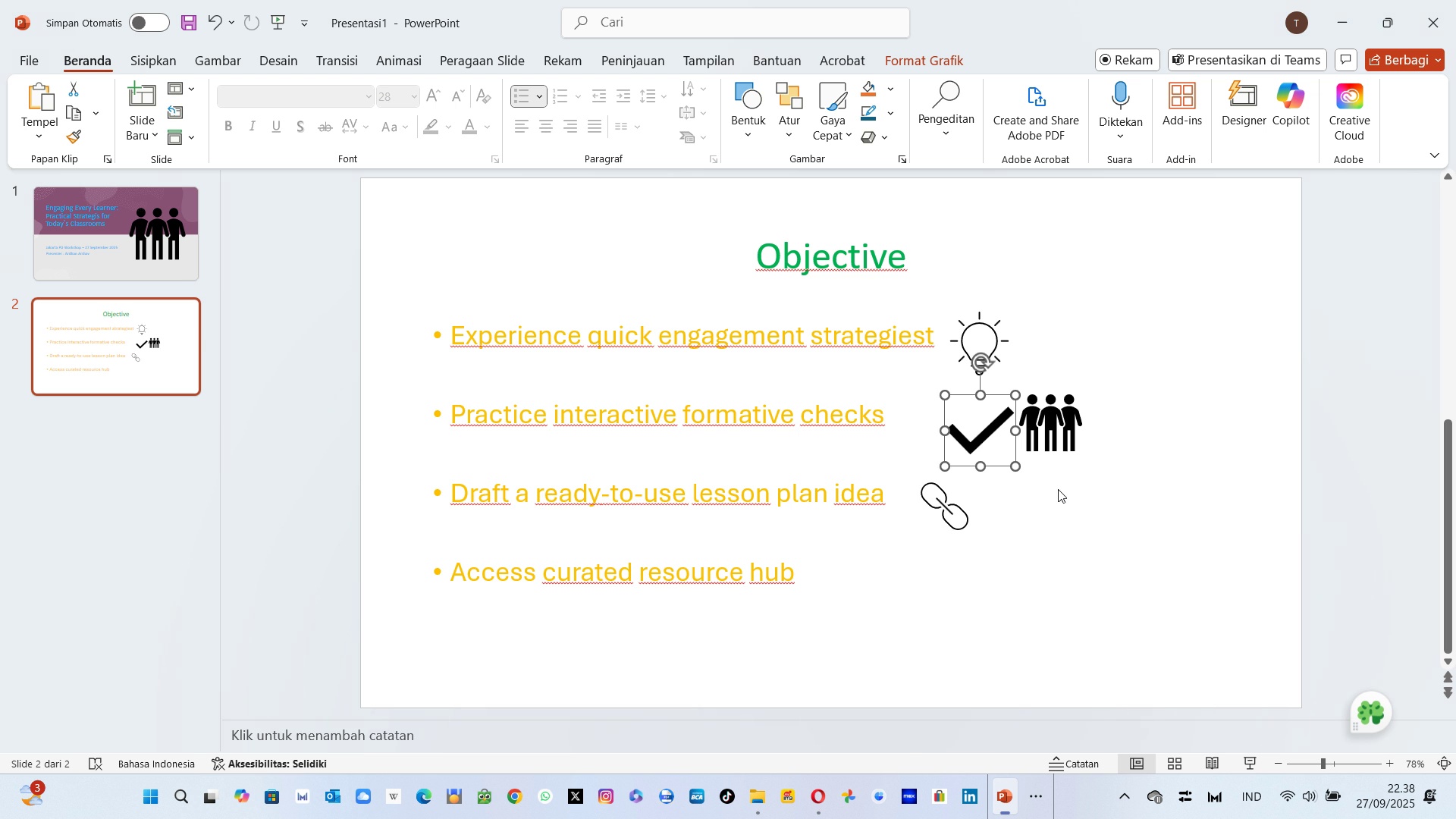 
key(Alt+Tab)
 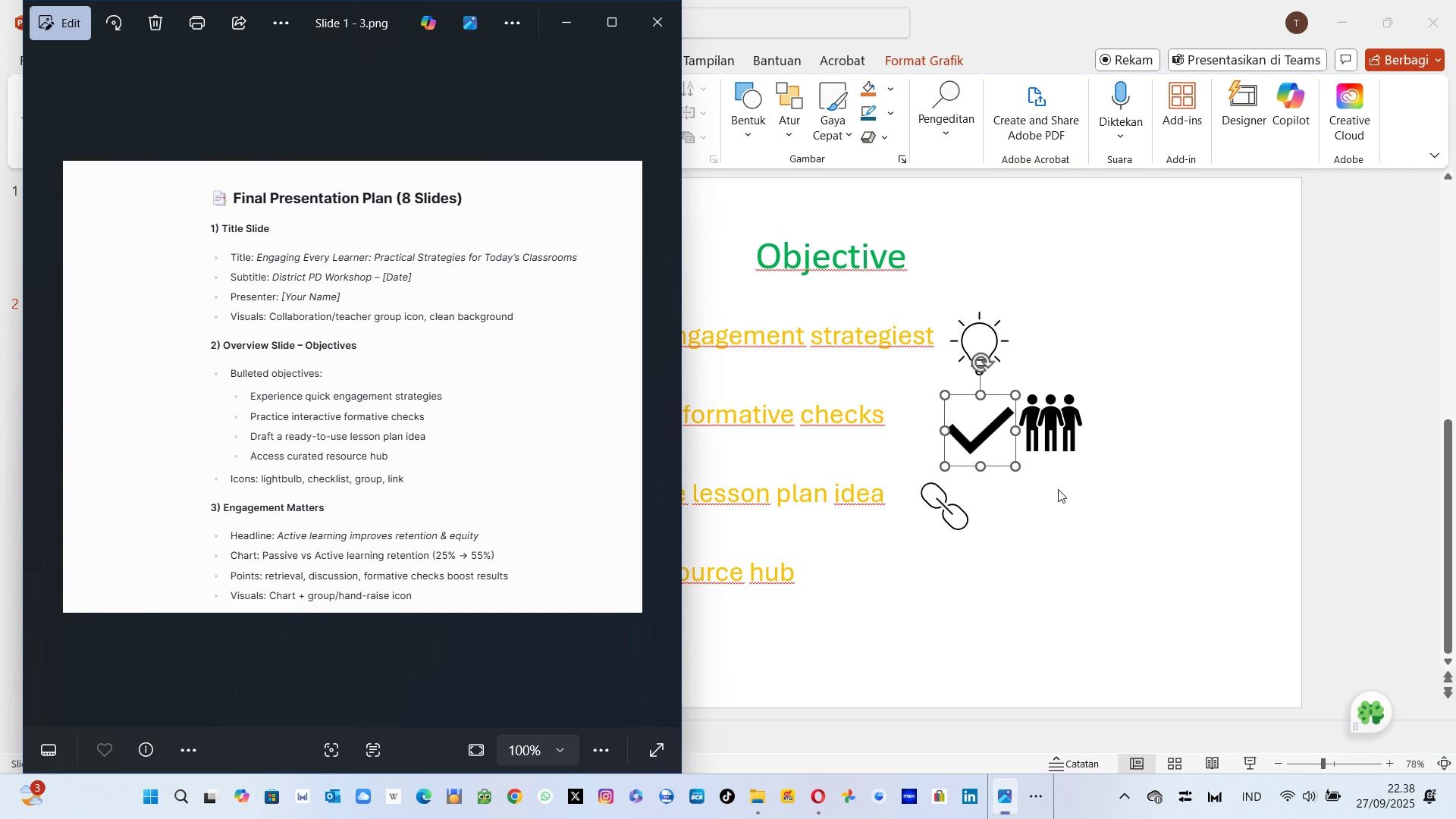 
key(Alt+AltLeft)
 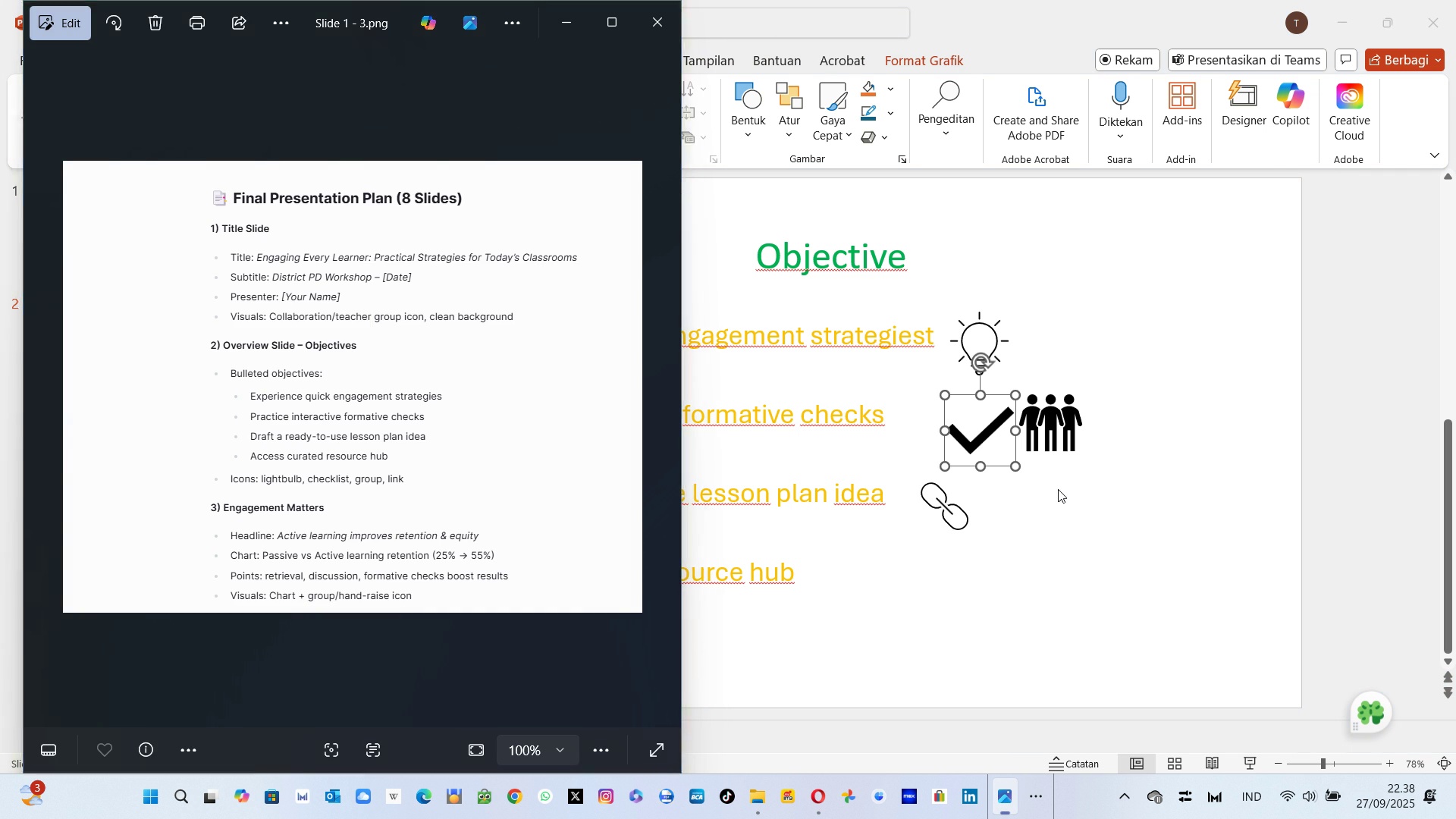 
key(Alt+Tab)
 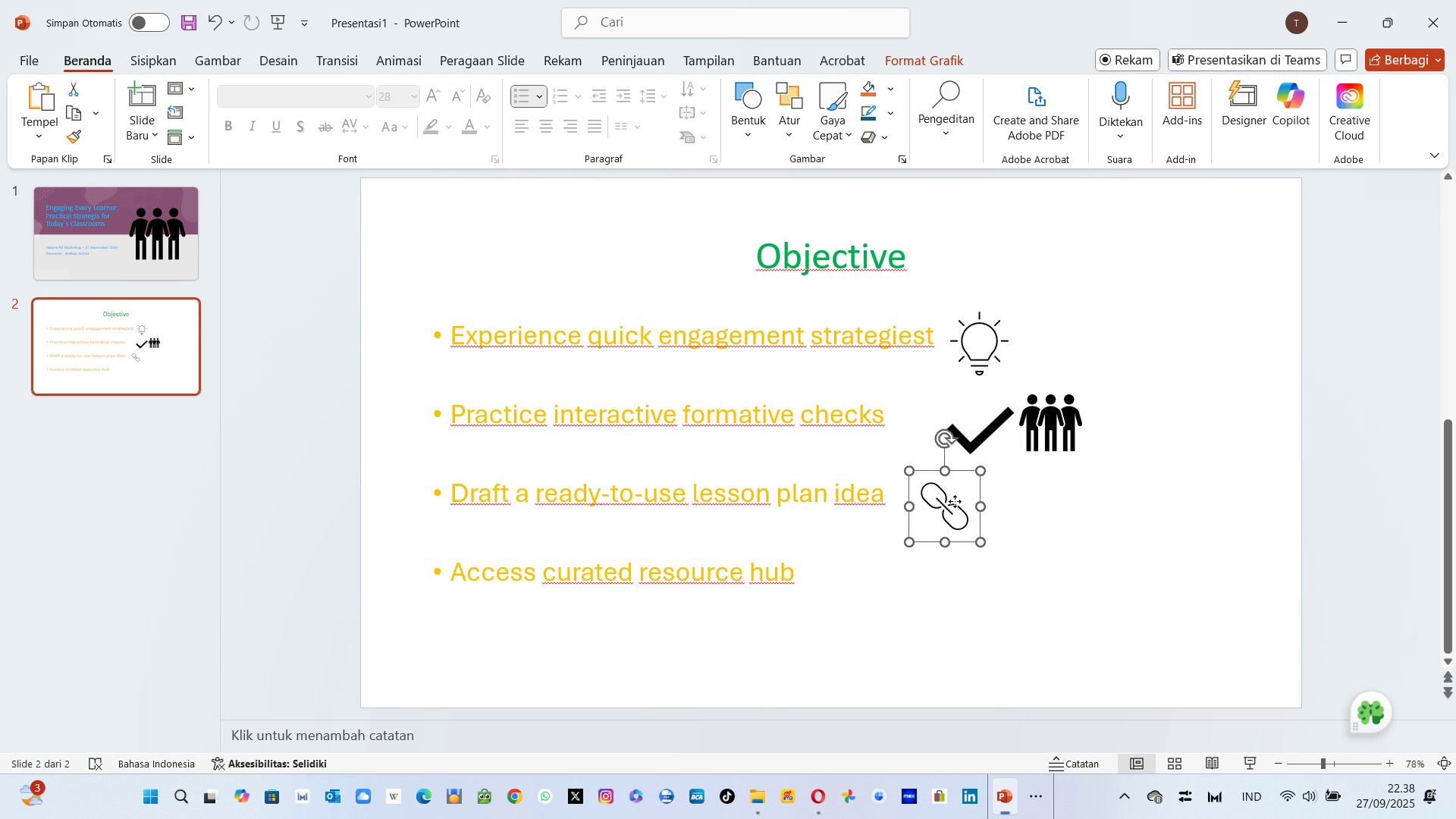 
left_click([955, 501])
 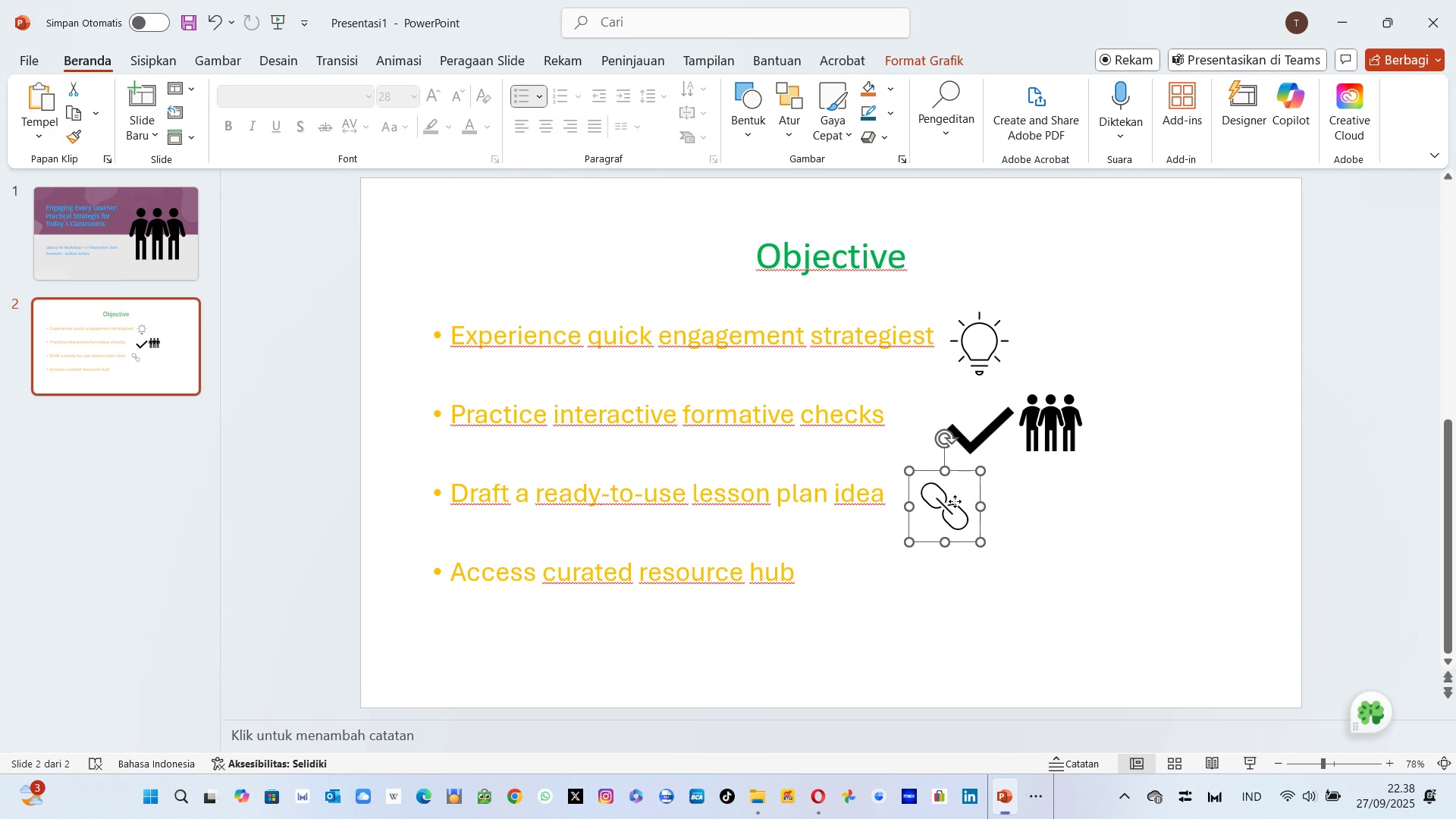 
left_click_drag(start_coordinate=[955, 501], to_coordinate=[995, 579])
 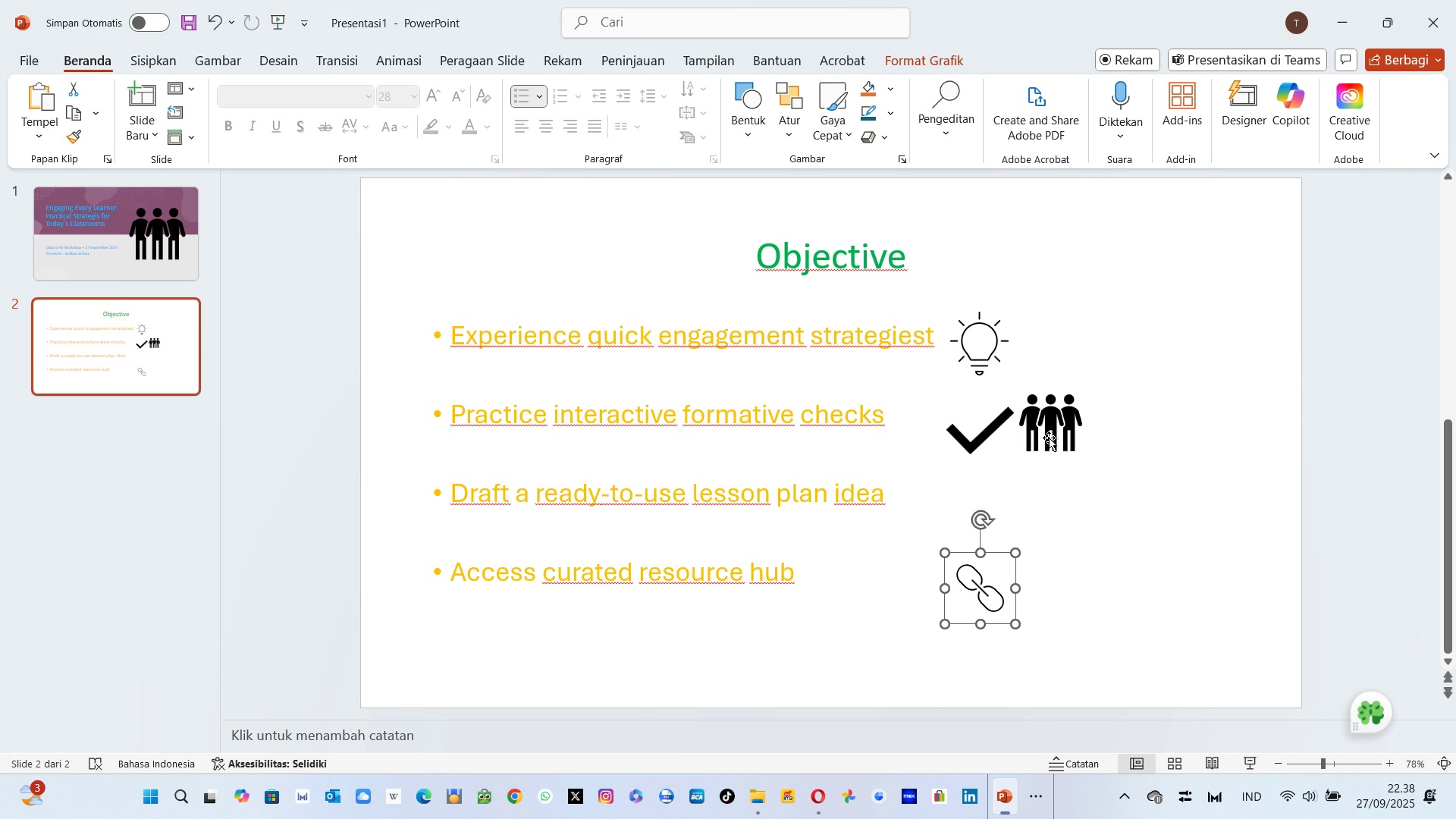 
left_click([1050, 433])
 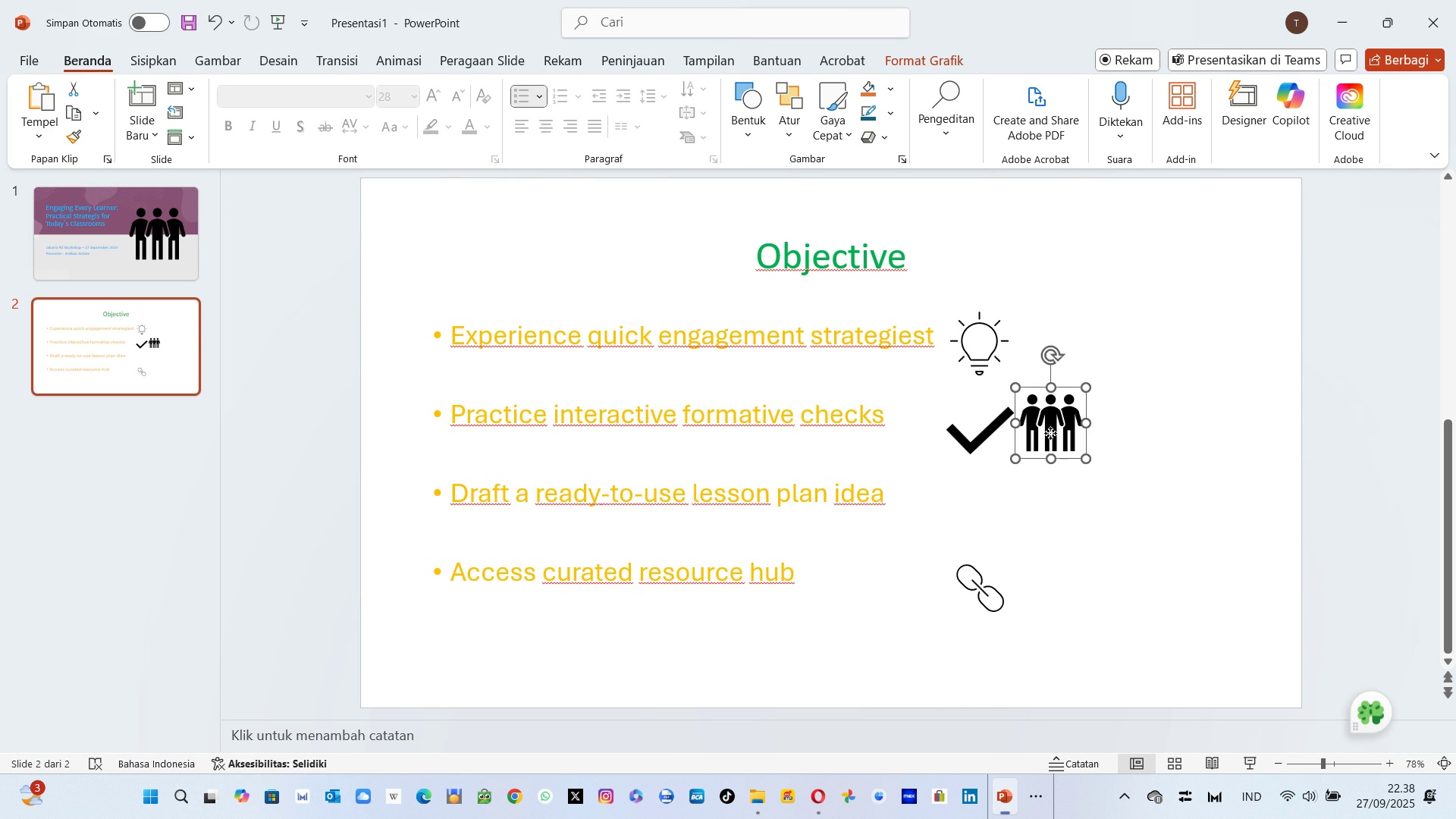 
left_click_drag(start_coordinate=[1050, 433], to_coordinate=[977, 509])
 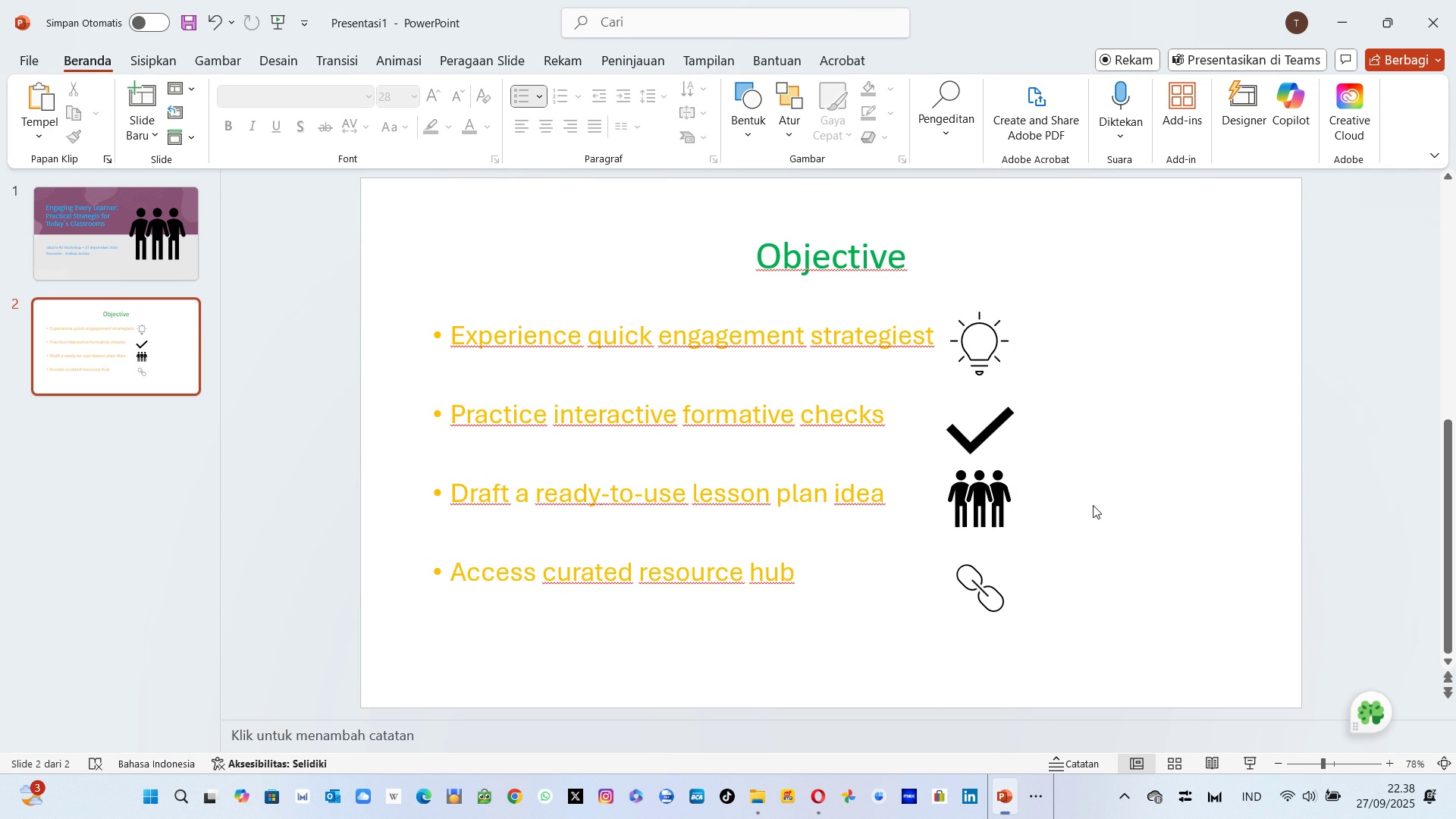 
left_click([1093, 505])
 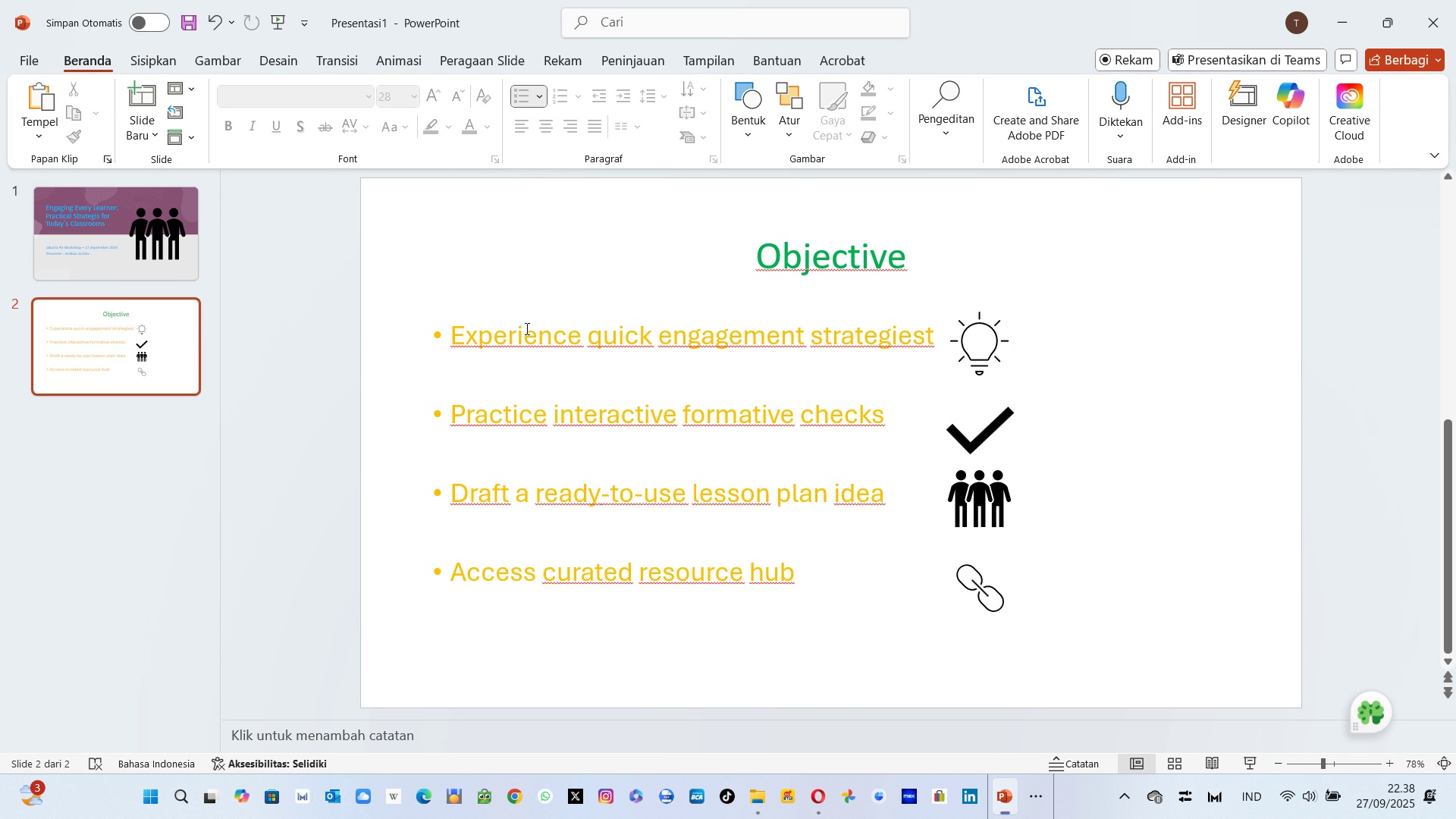 
wait(5.66)
 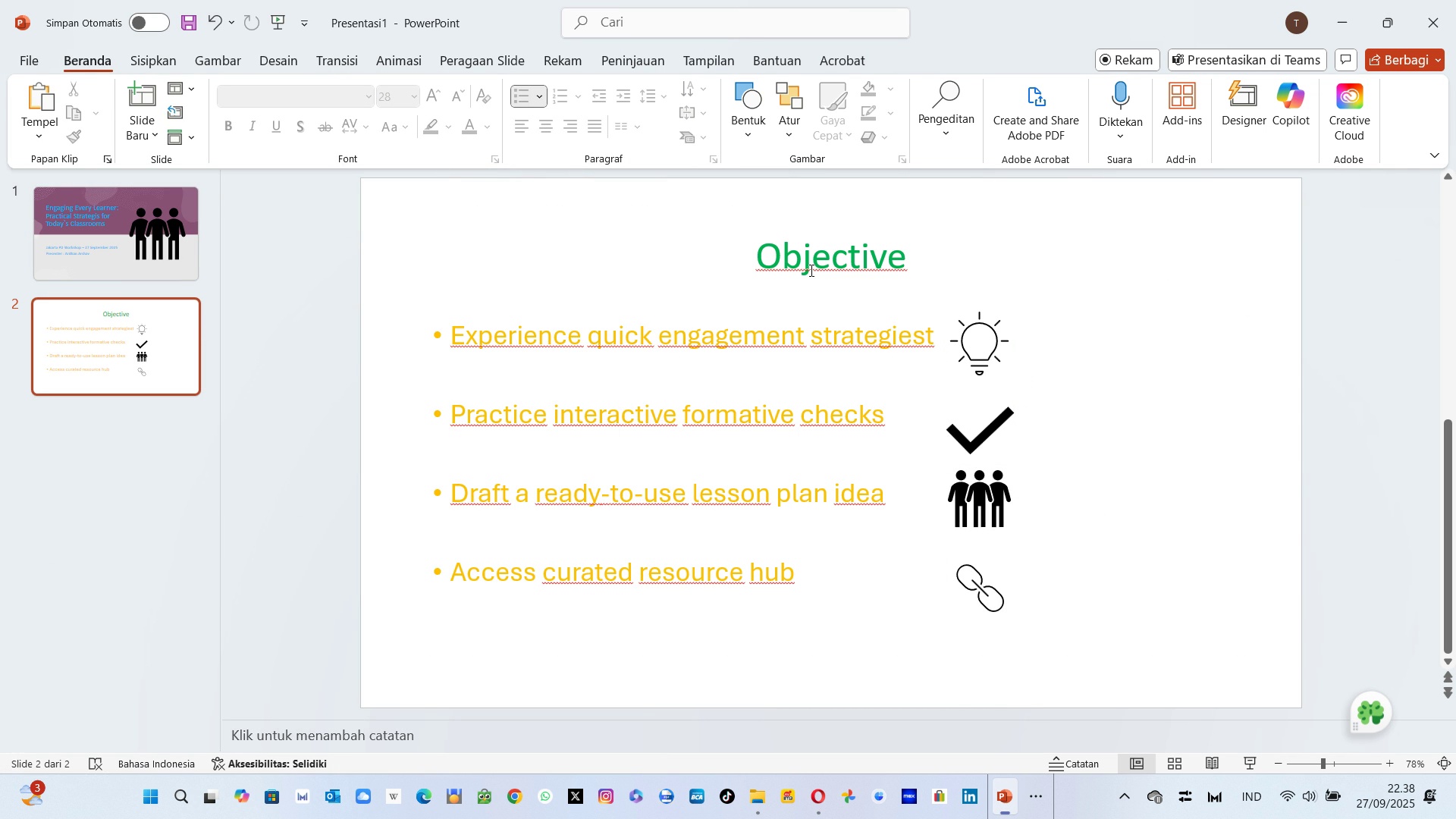 
left_click([986, 353])
 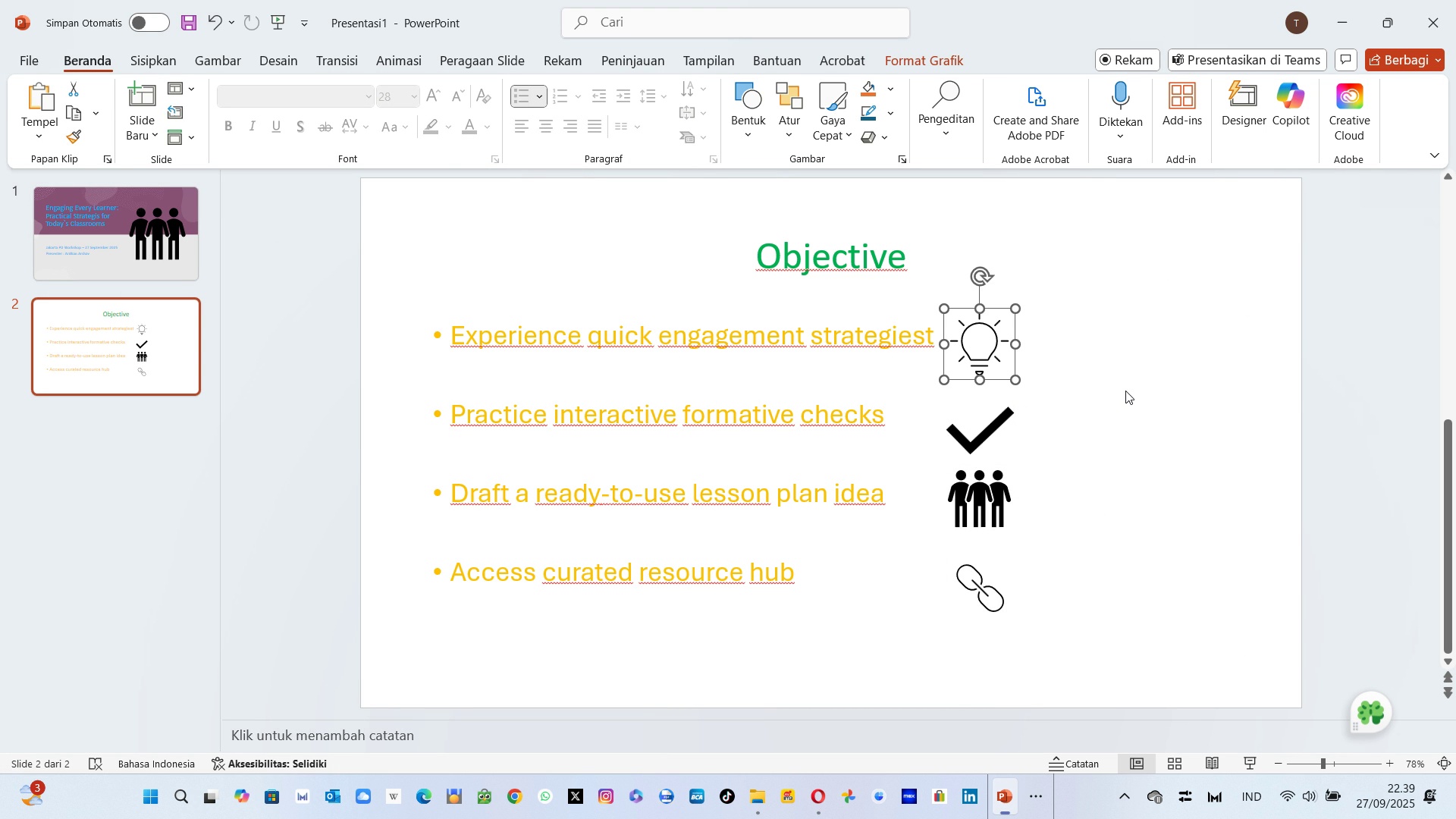 
wait(6.48)
 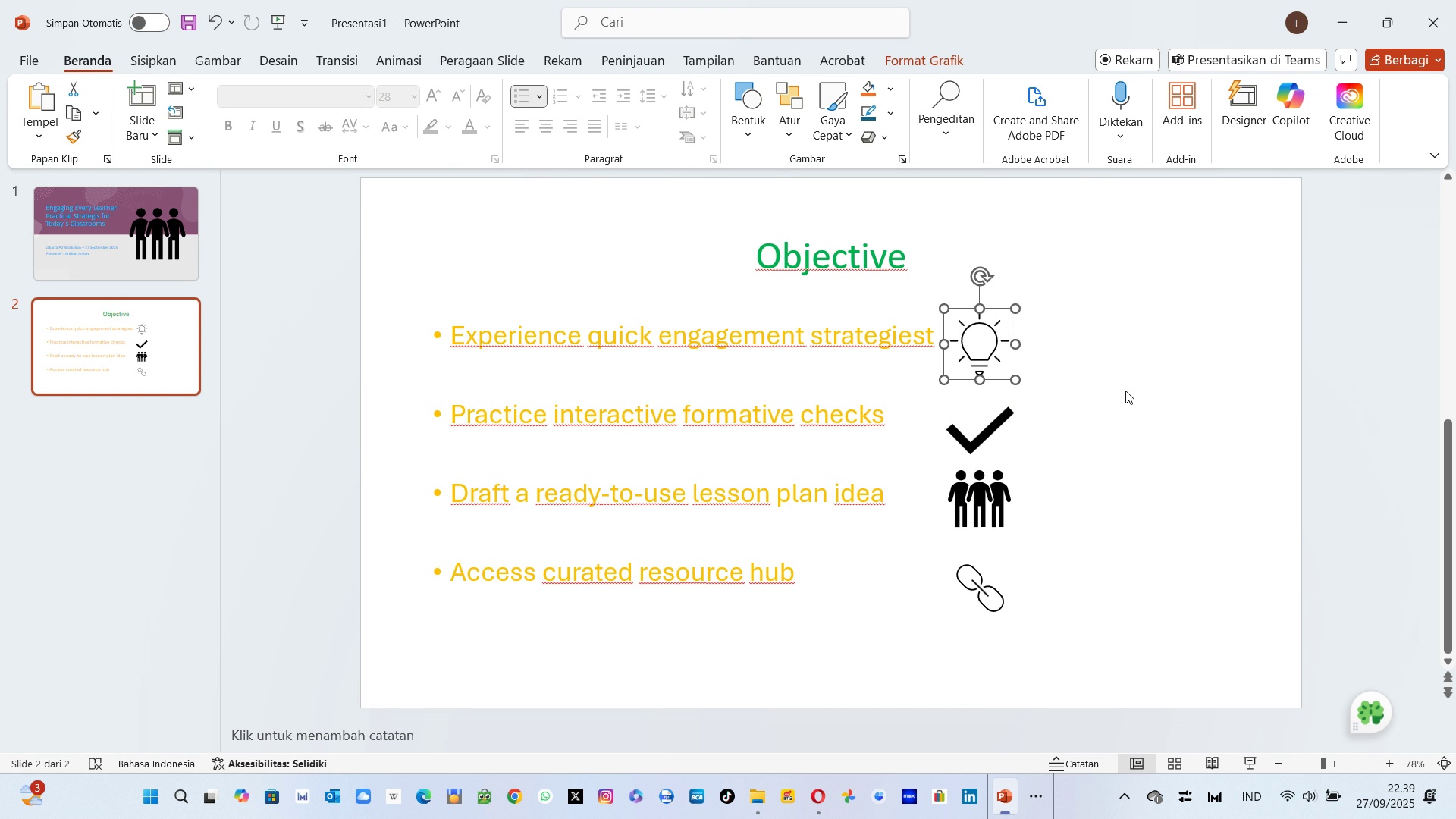 
left_click([1125, 391])
 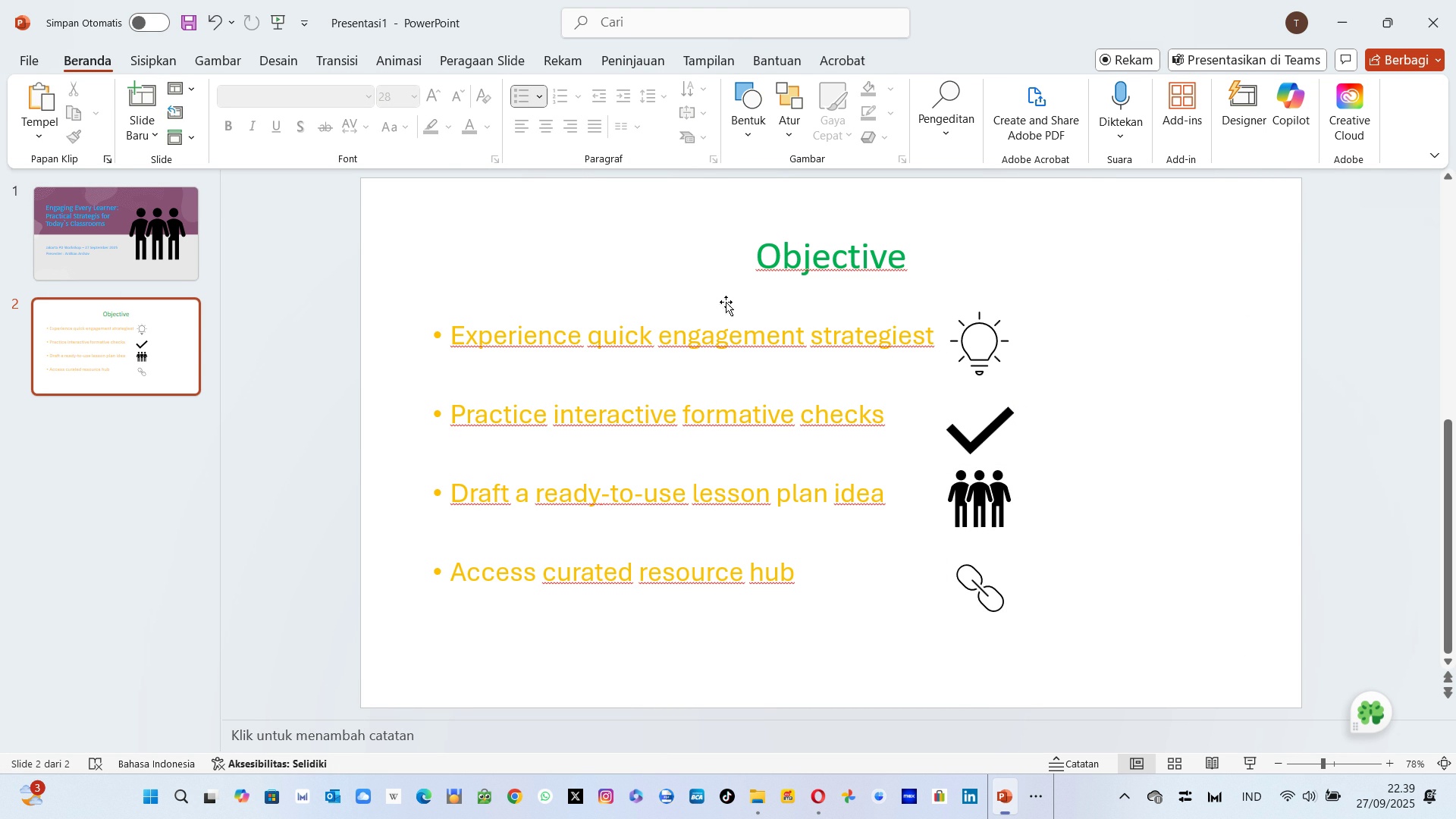 
key(Alt+Tab)
 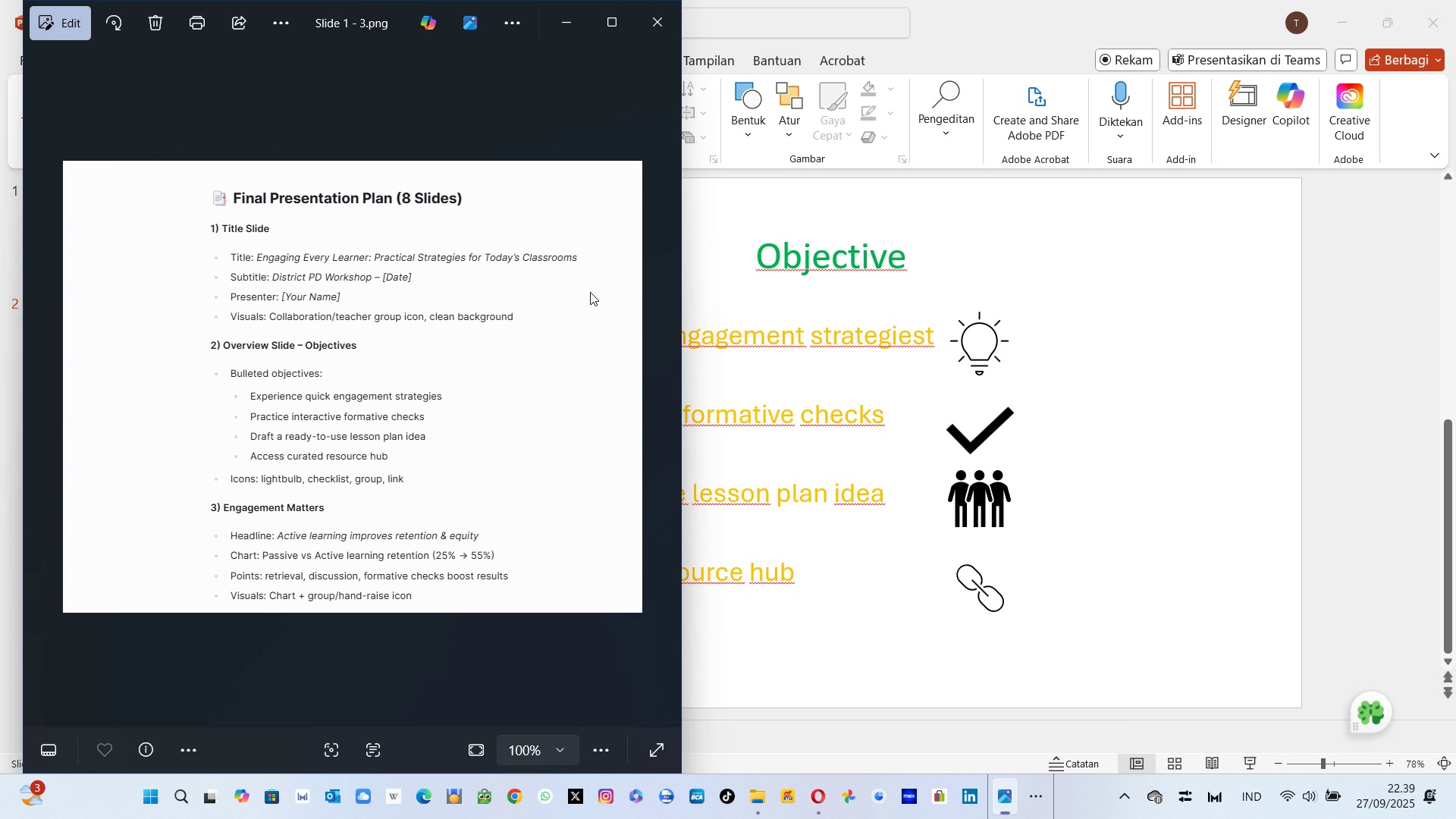 
key(Alt+AltLeft)
 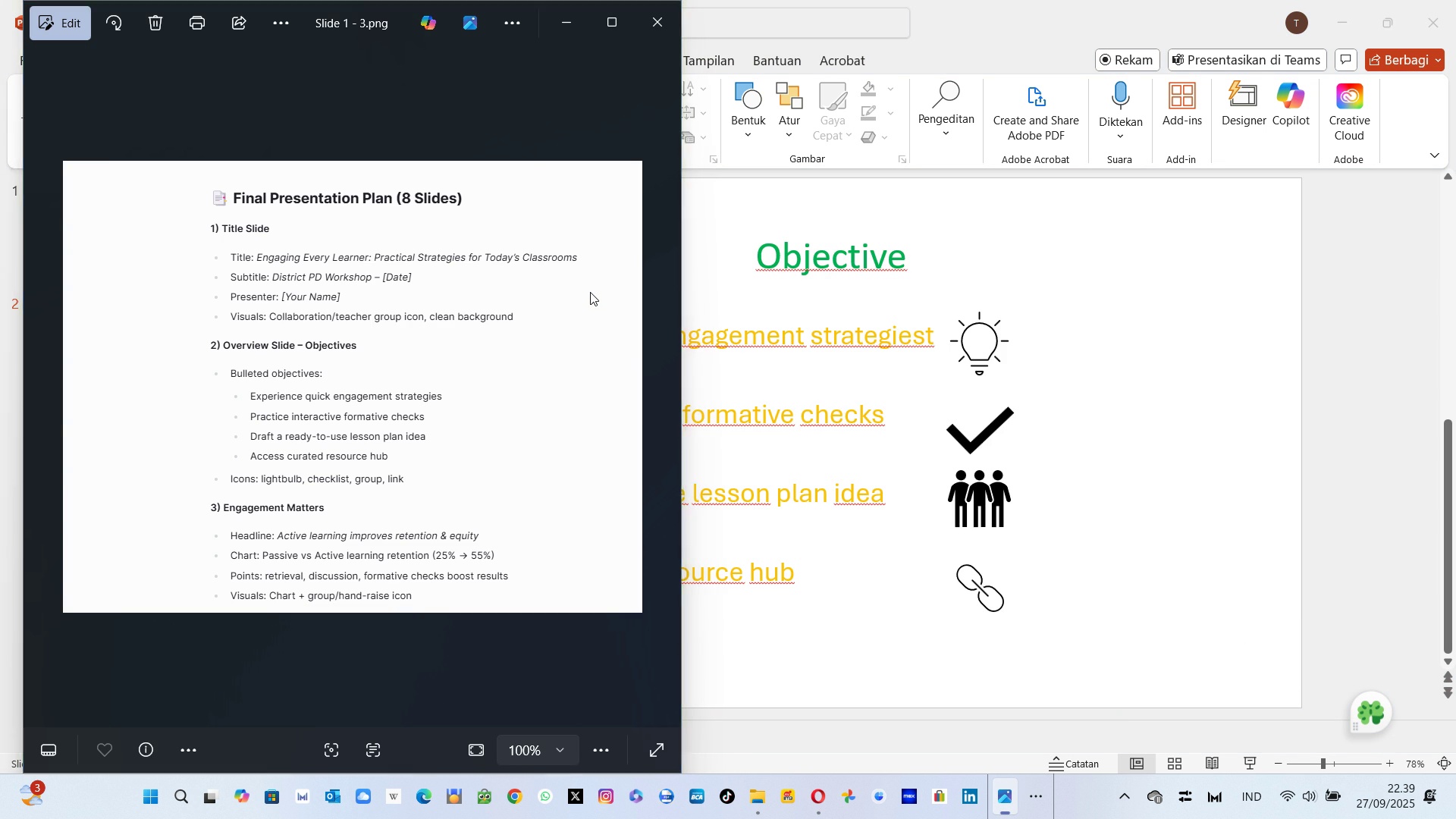 
key(Alt+Tab)
 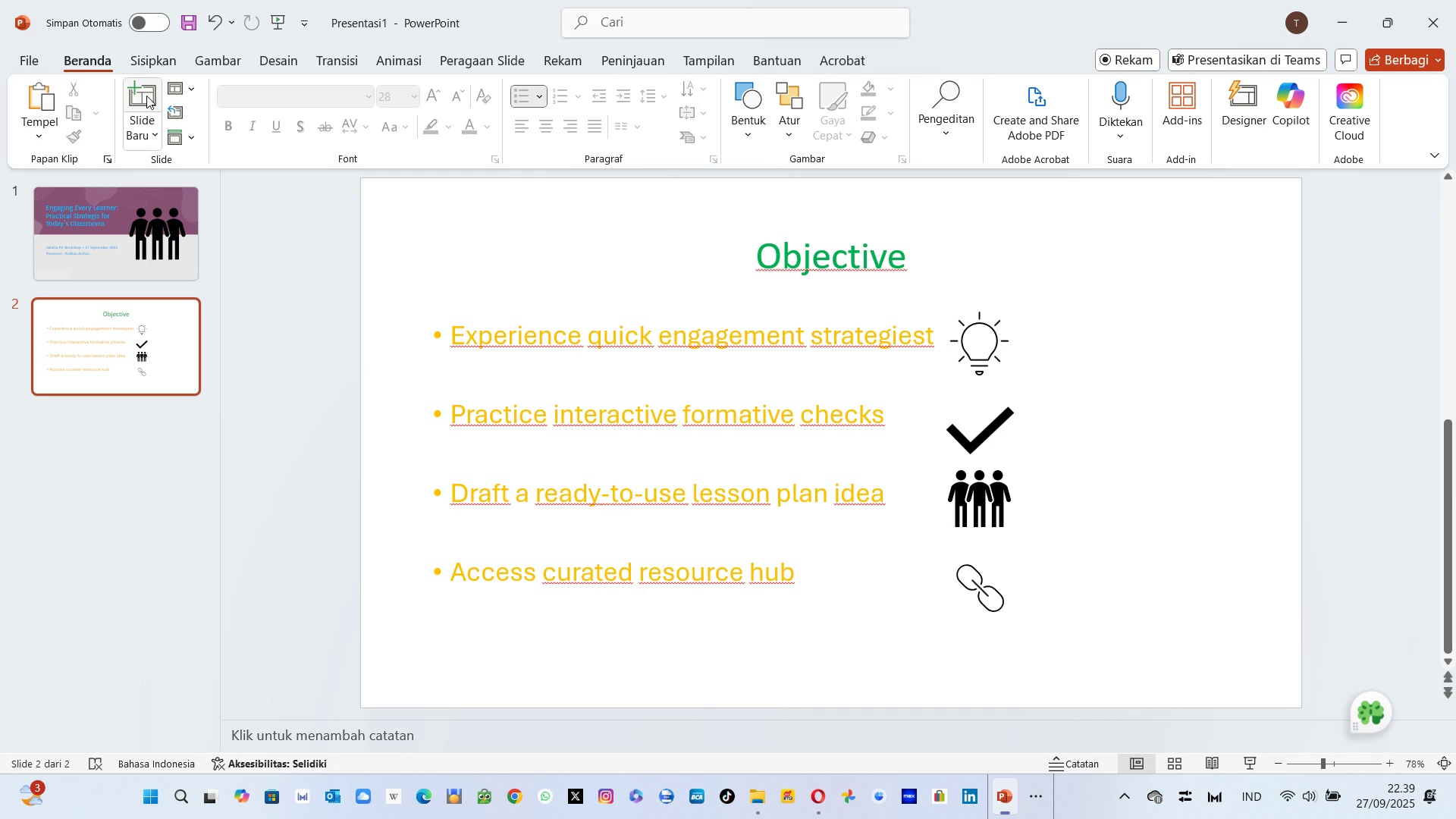 
left_click([146, 96])
 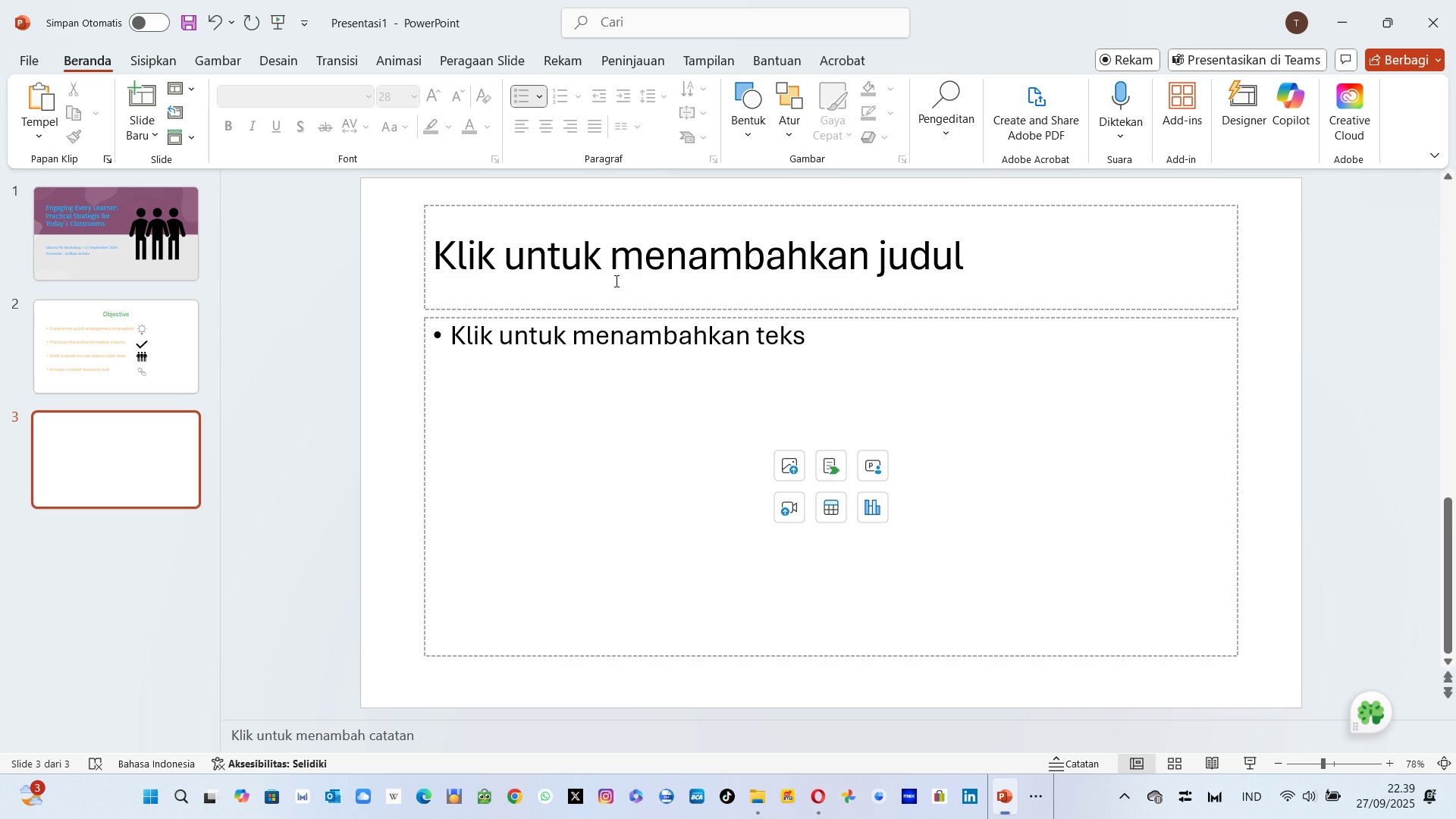 
left_click([637, 276])
 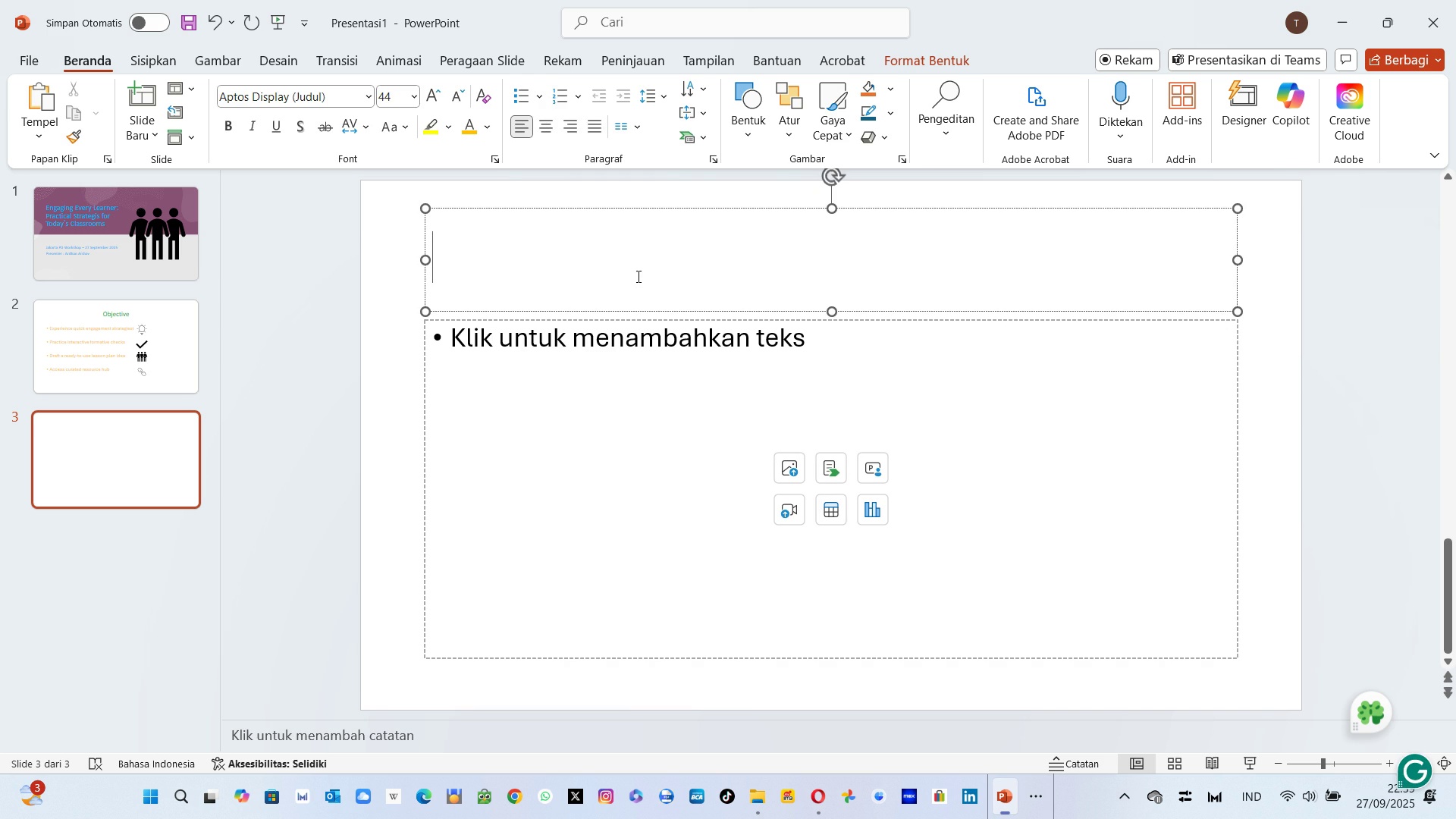 
key(Alt+AltLeft)
 